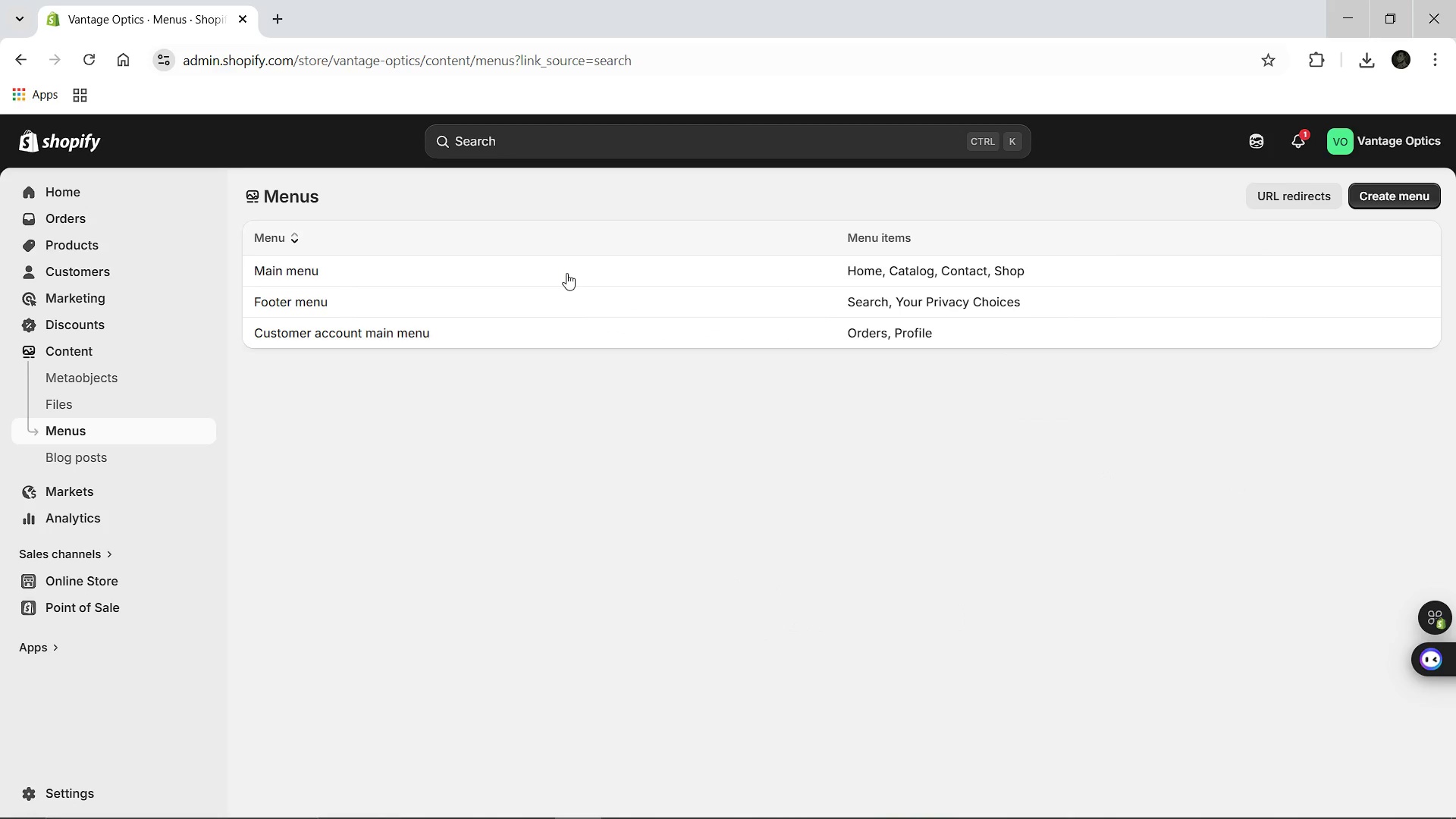 
left_click([316, 275])
 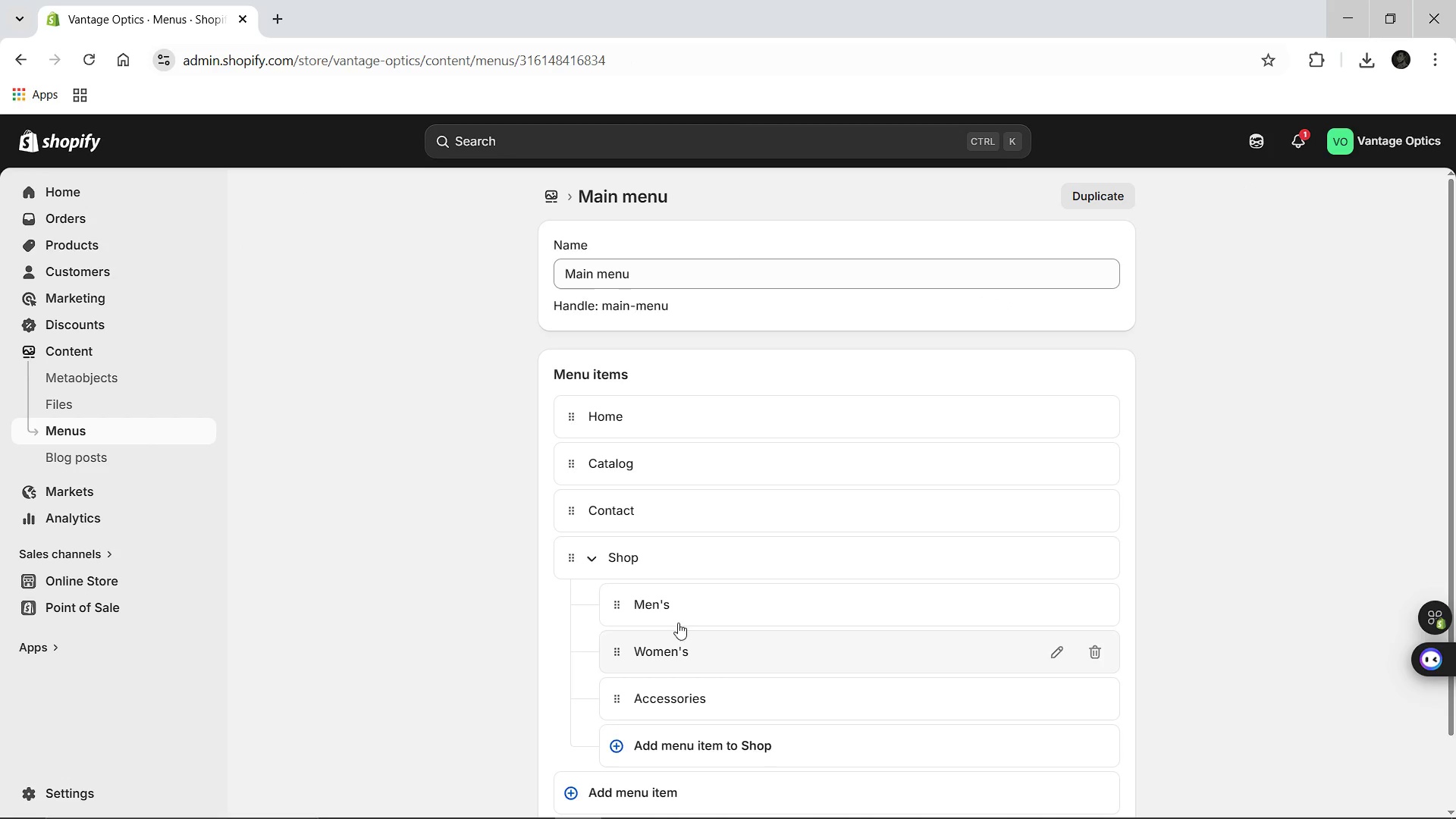 
left_click([672, 609])
 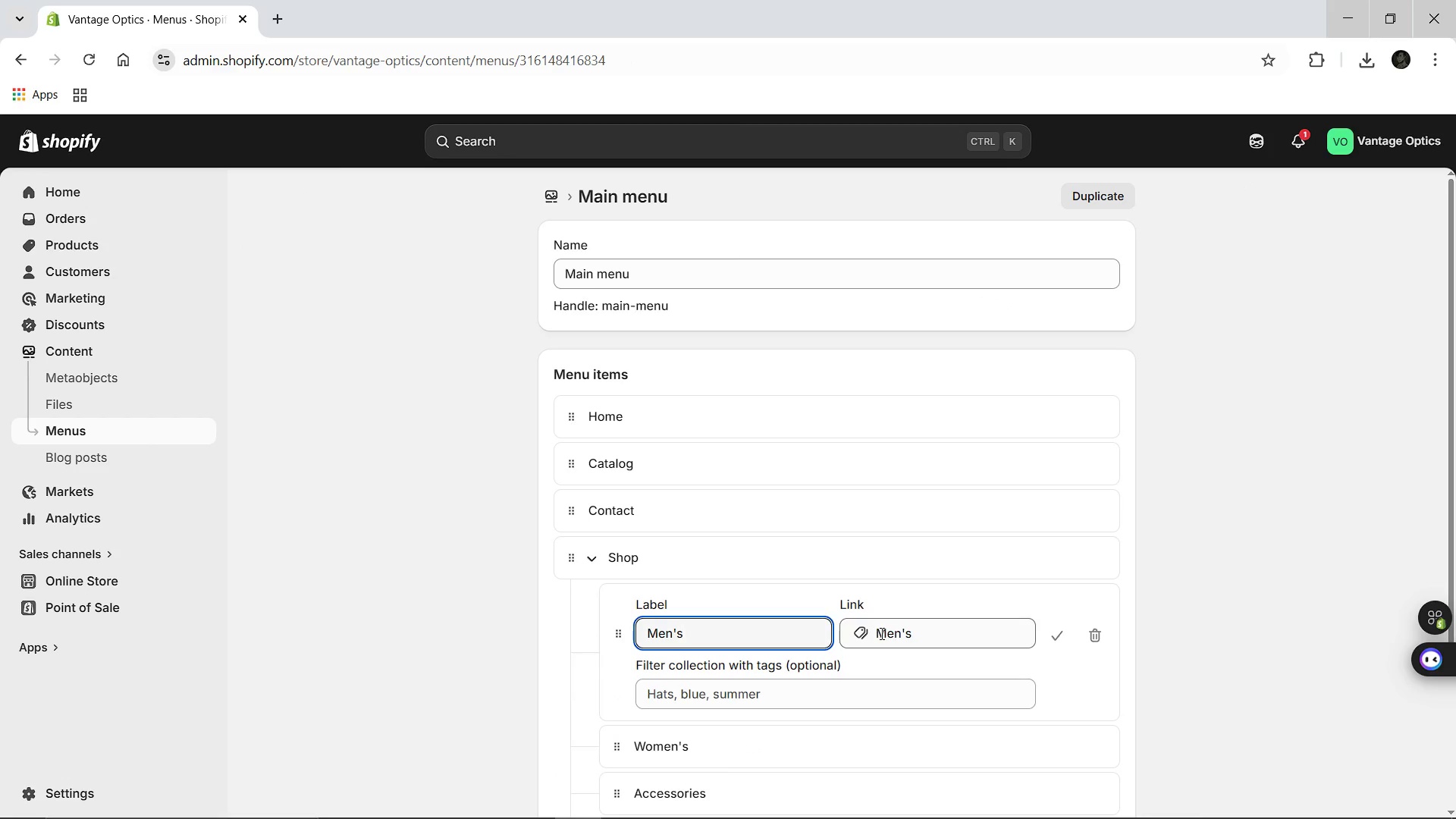 
left_click([871, 632])
 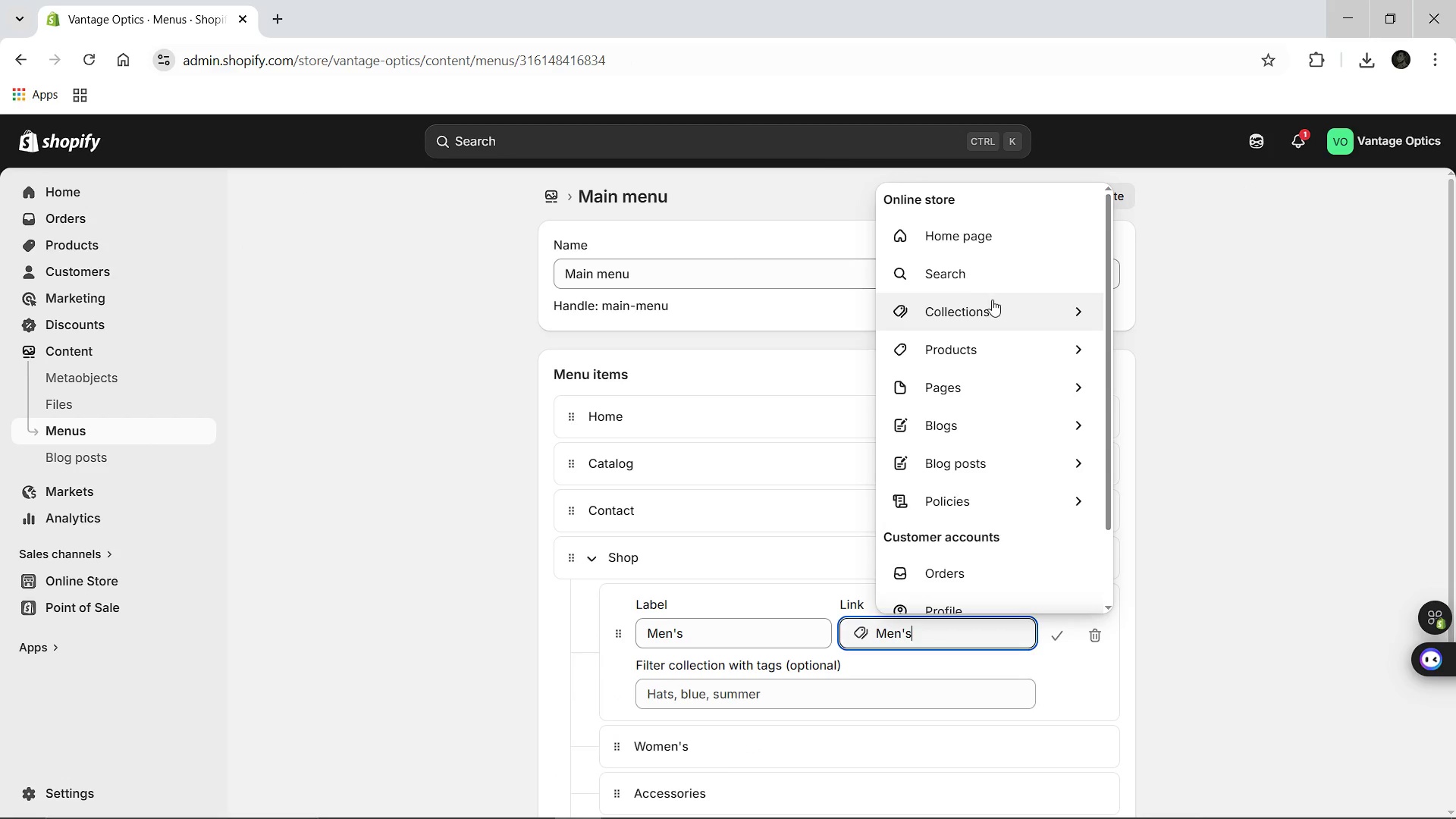 
left_click([992, 300])
 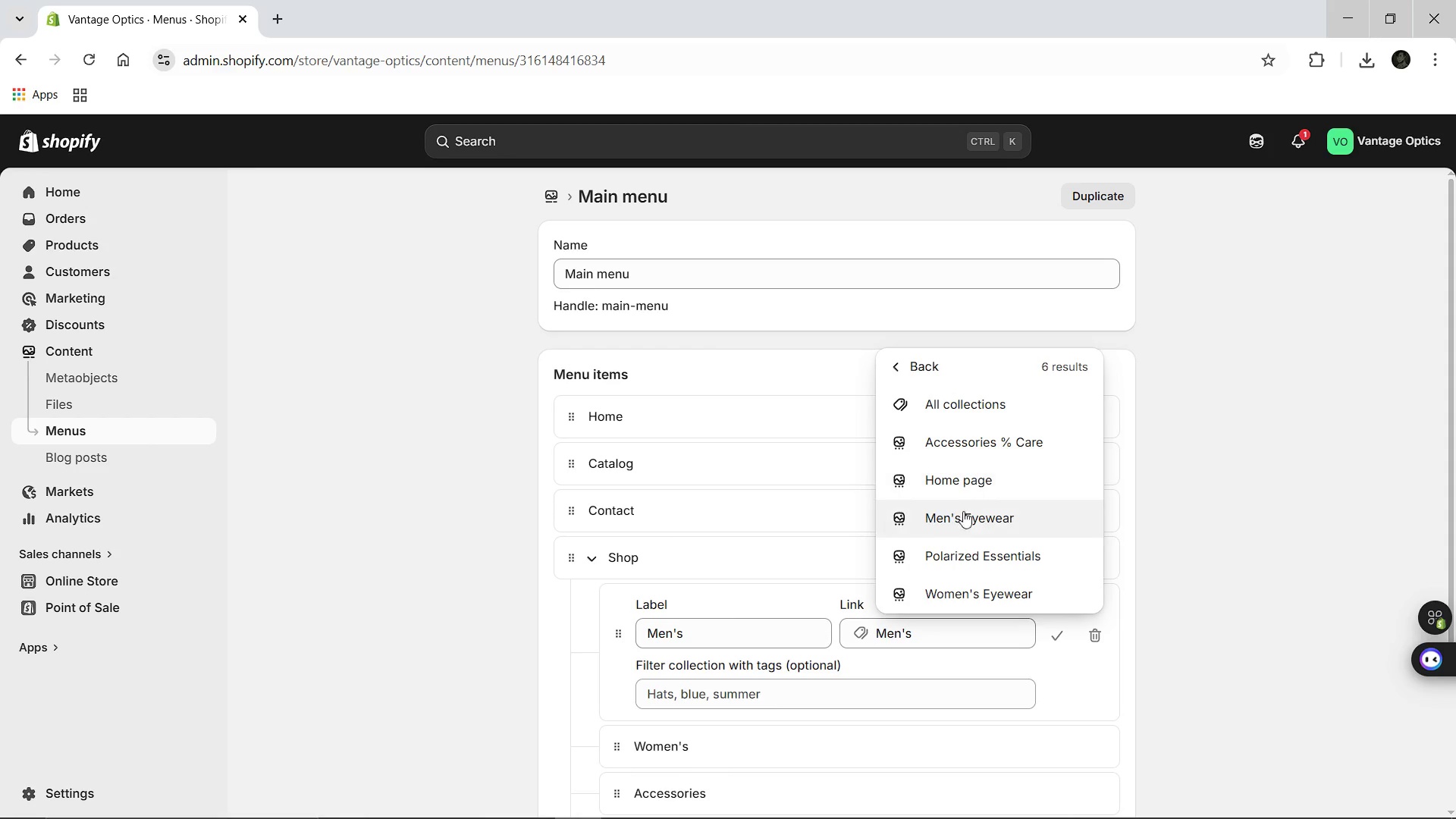 
left_click([963, 522])
 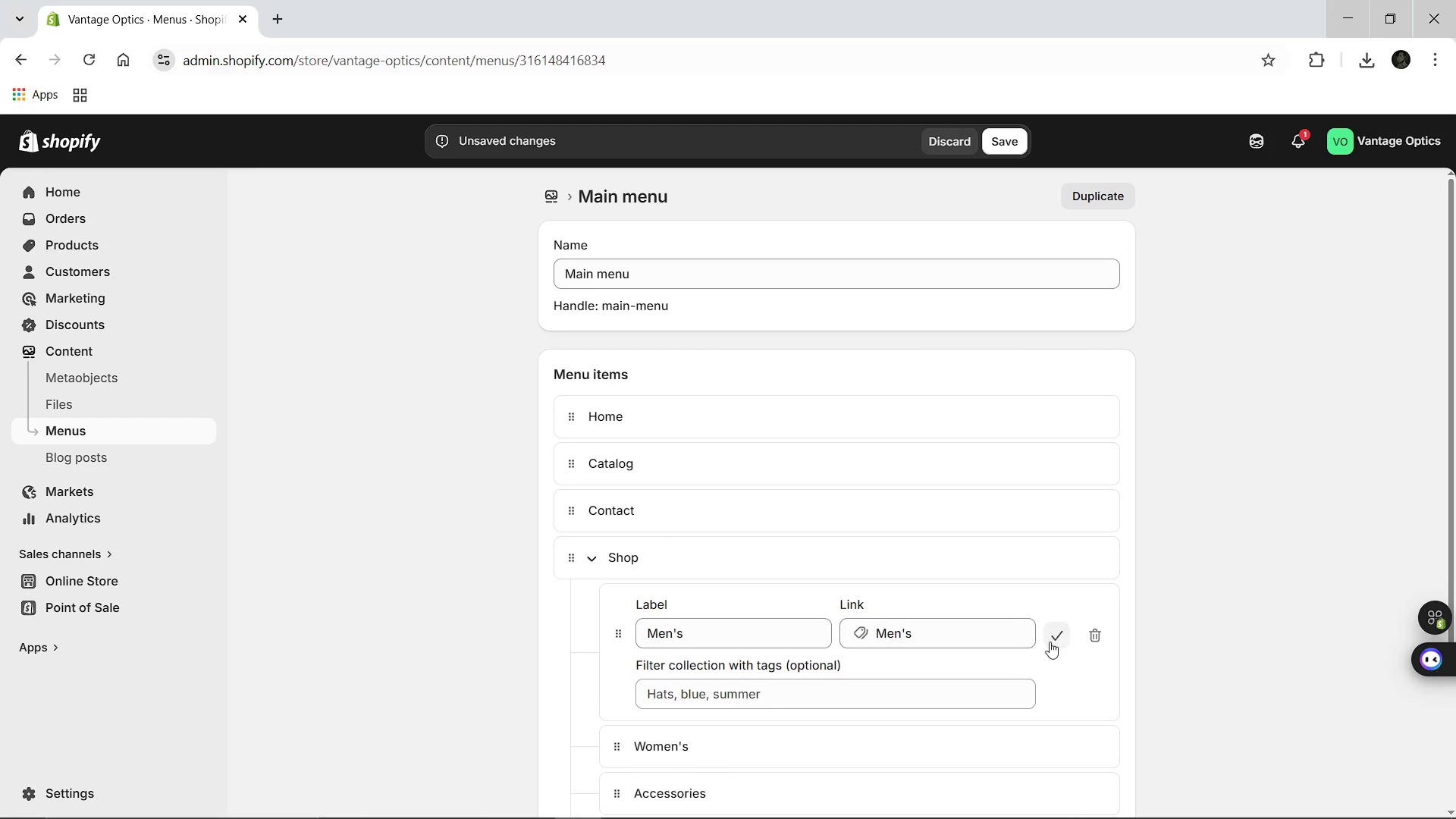 
left_click([1059, 643])
 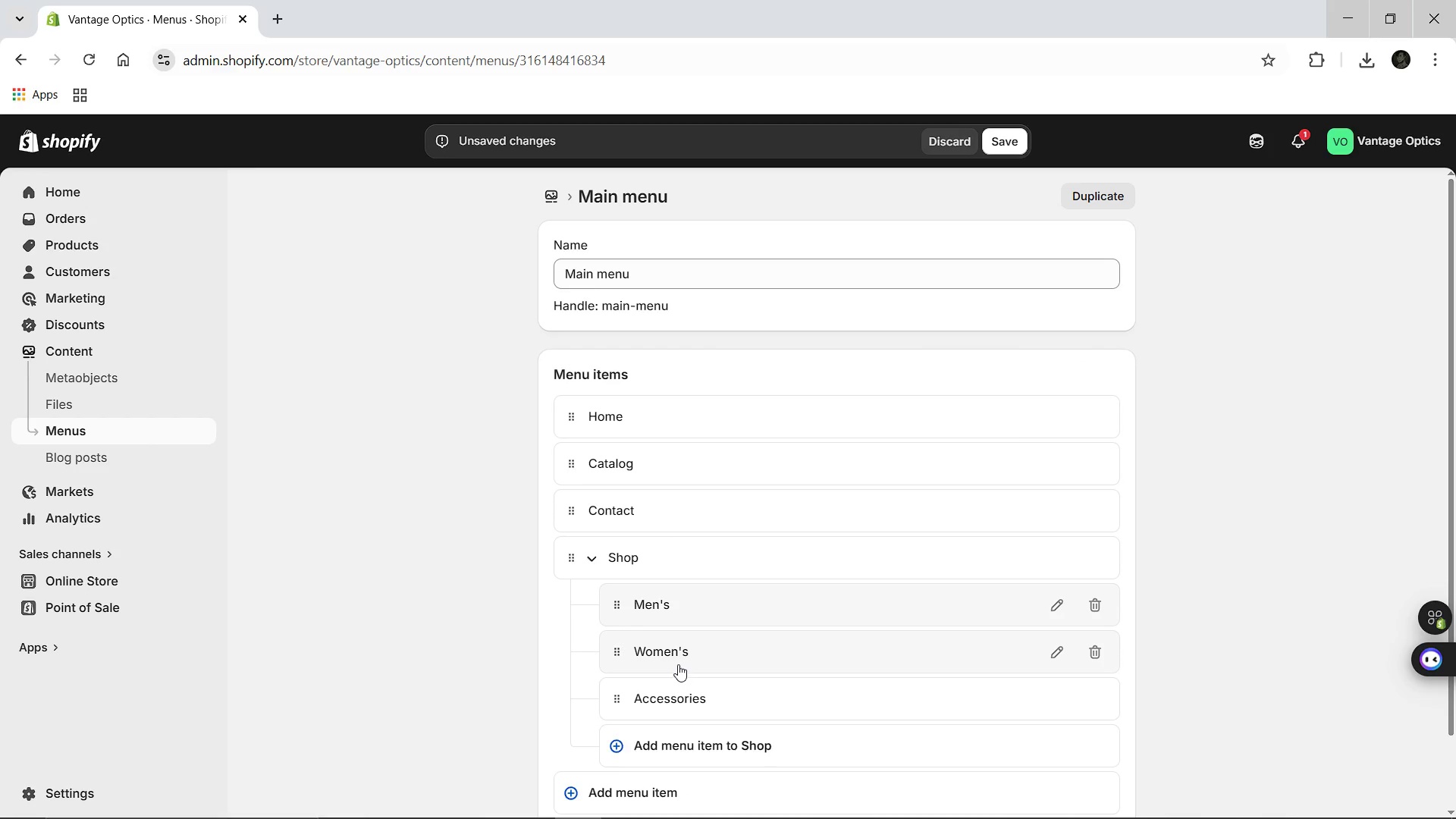 
left_click([678, 664])
 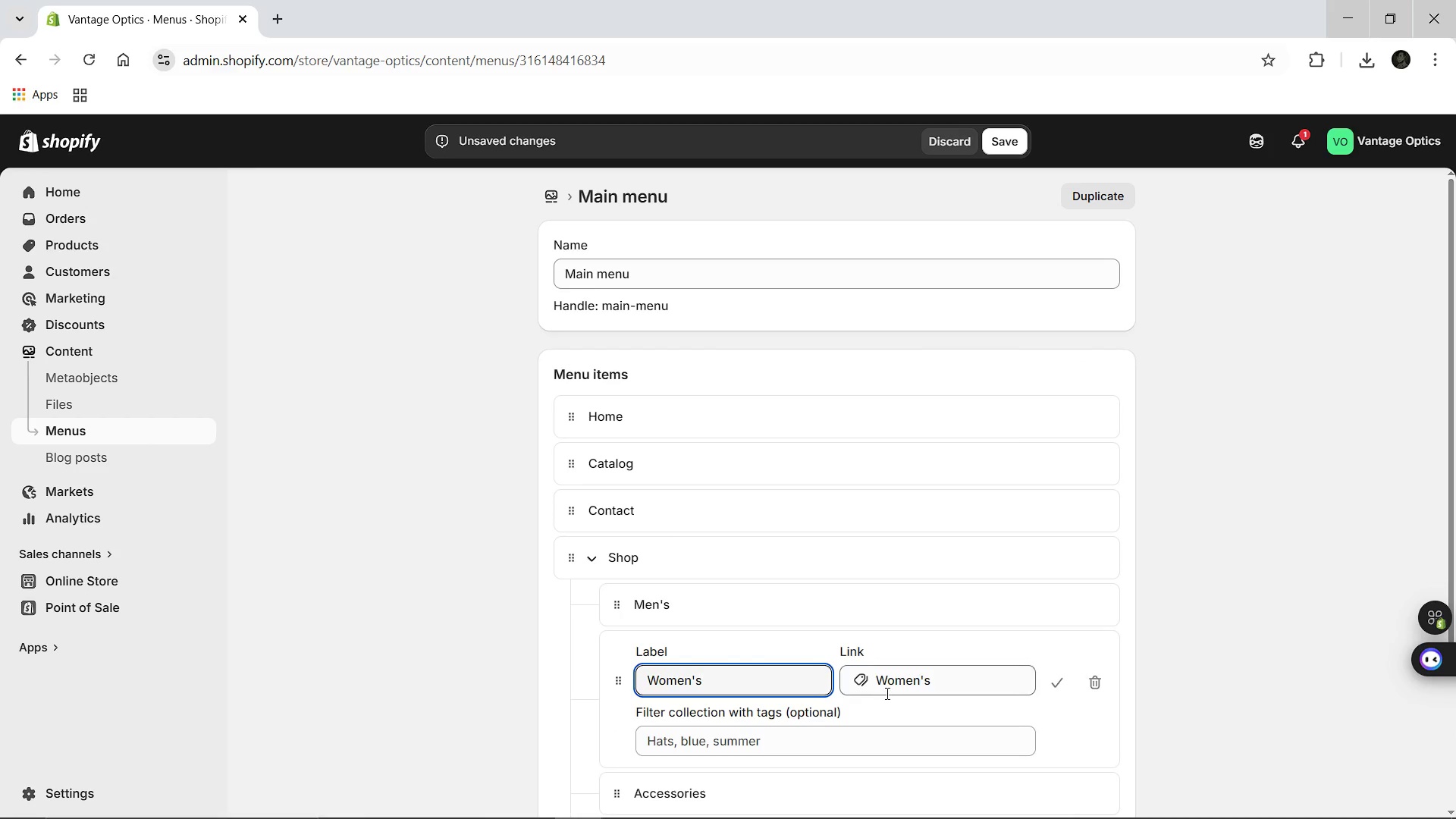 
left_click([886, 693])
 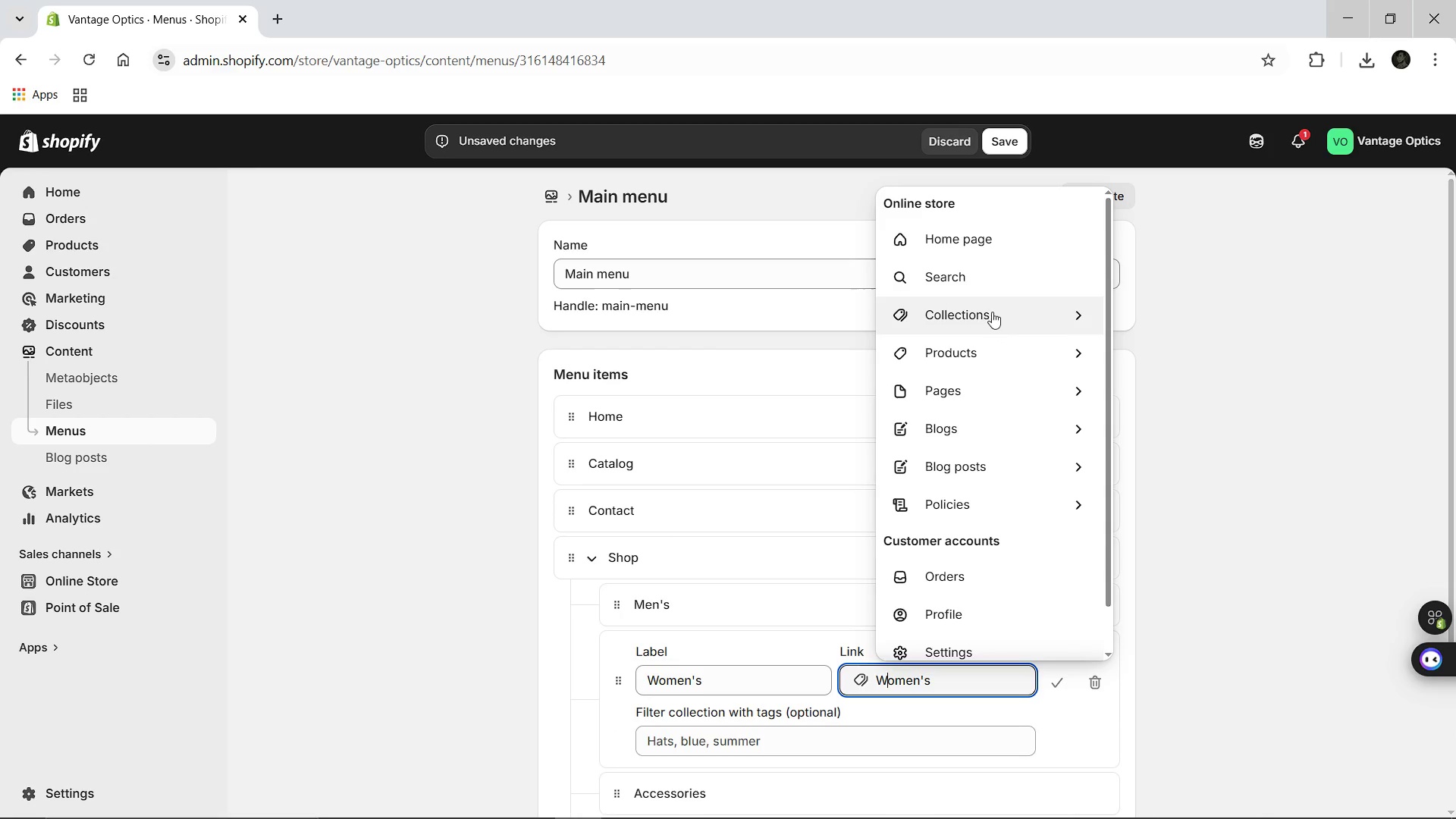 
left_click([992, 322])
 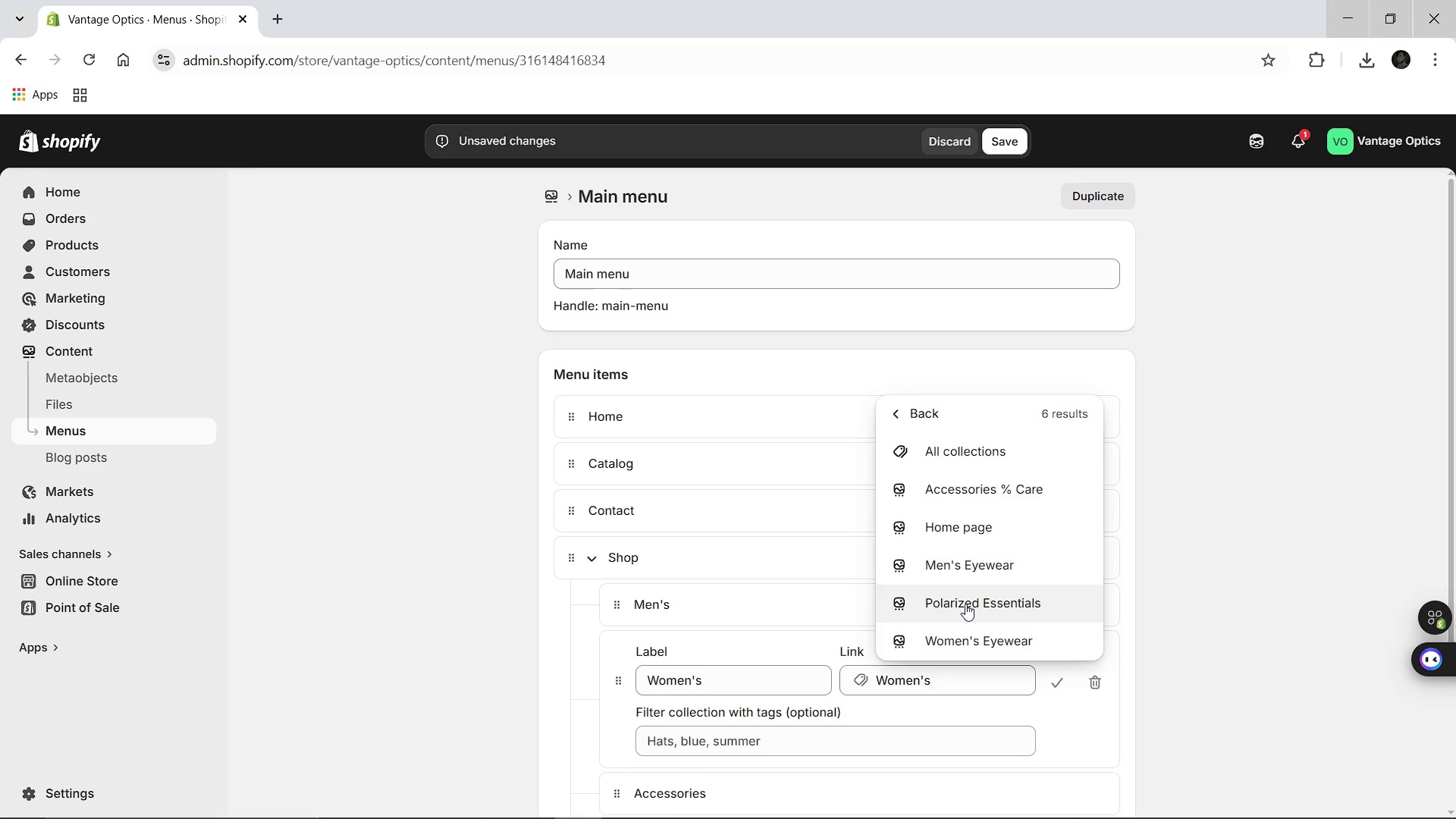 
wait(6.86)
 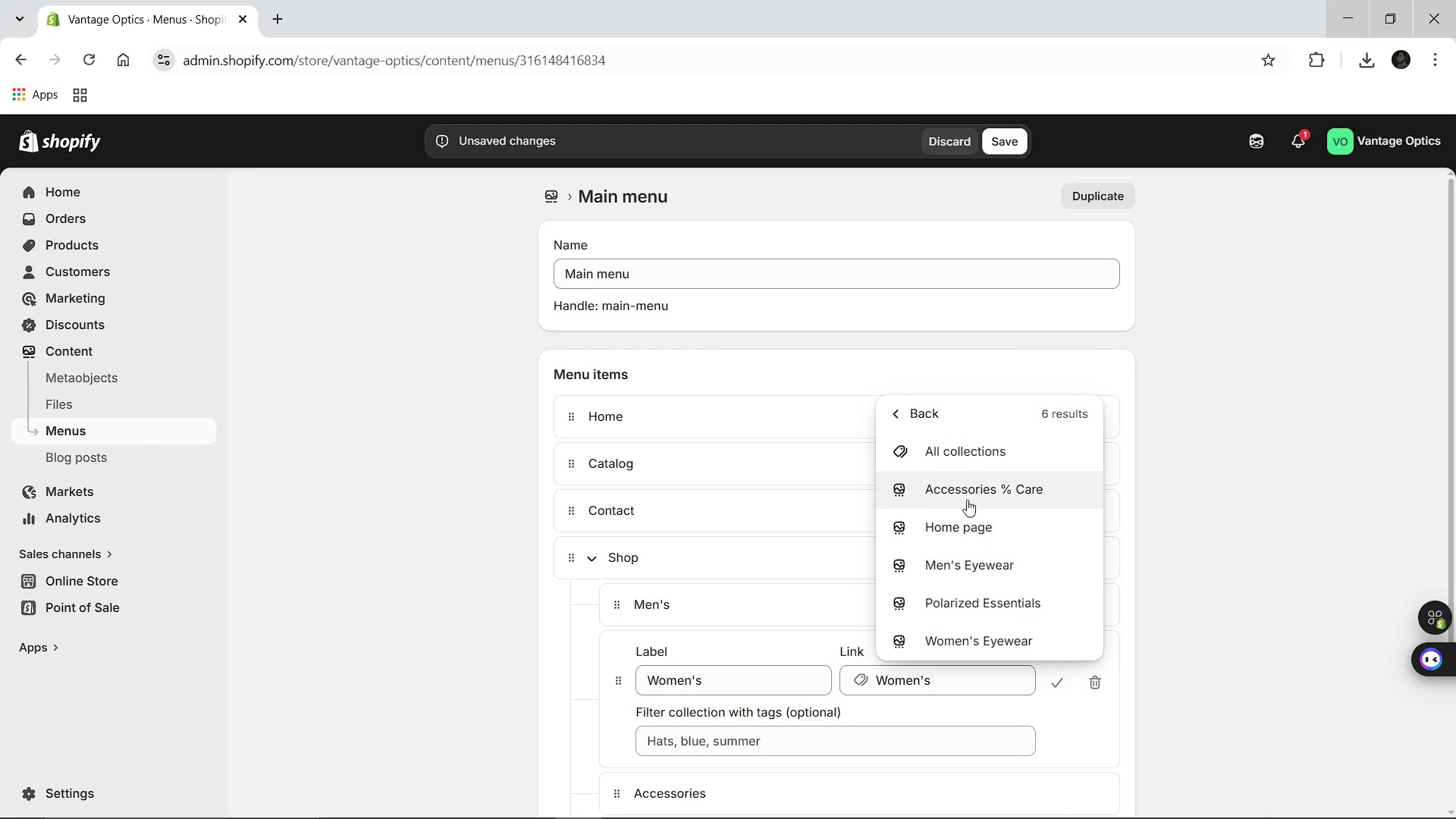 
left_click([961, 632])
 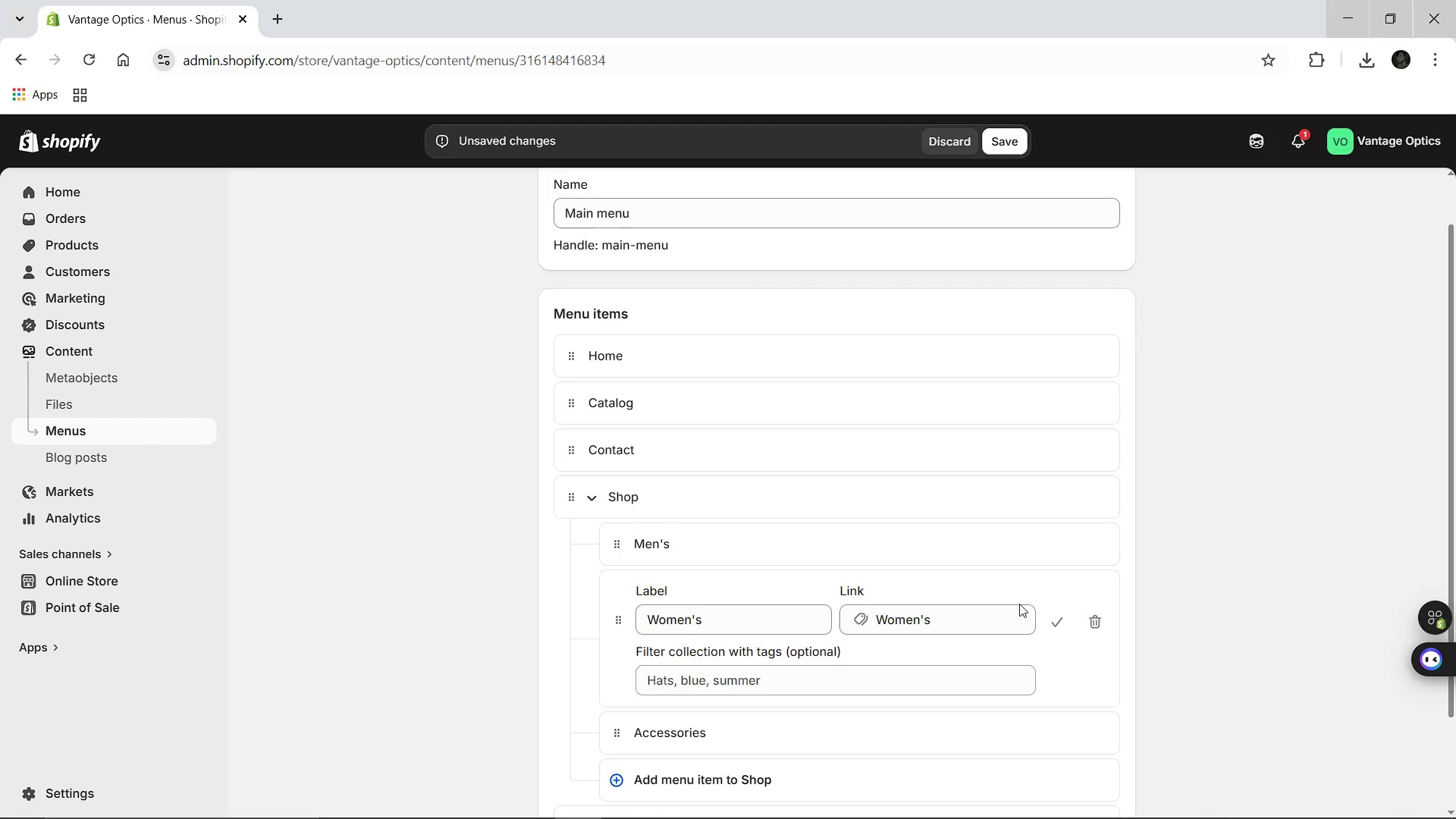 
left_click([1056, 623])
 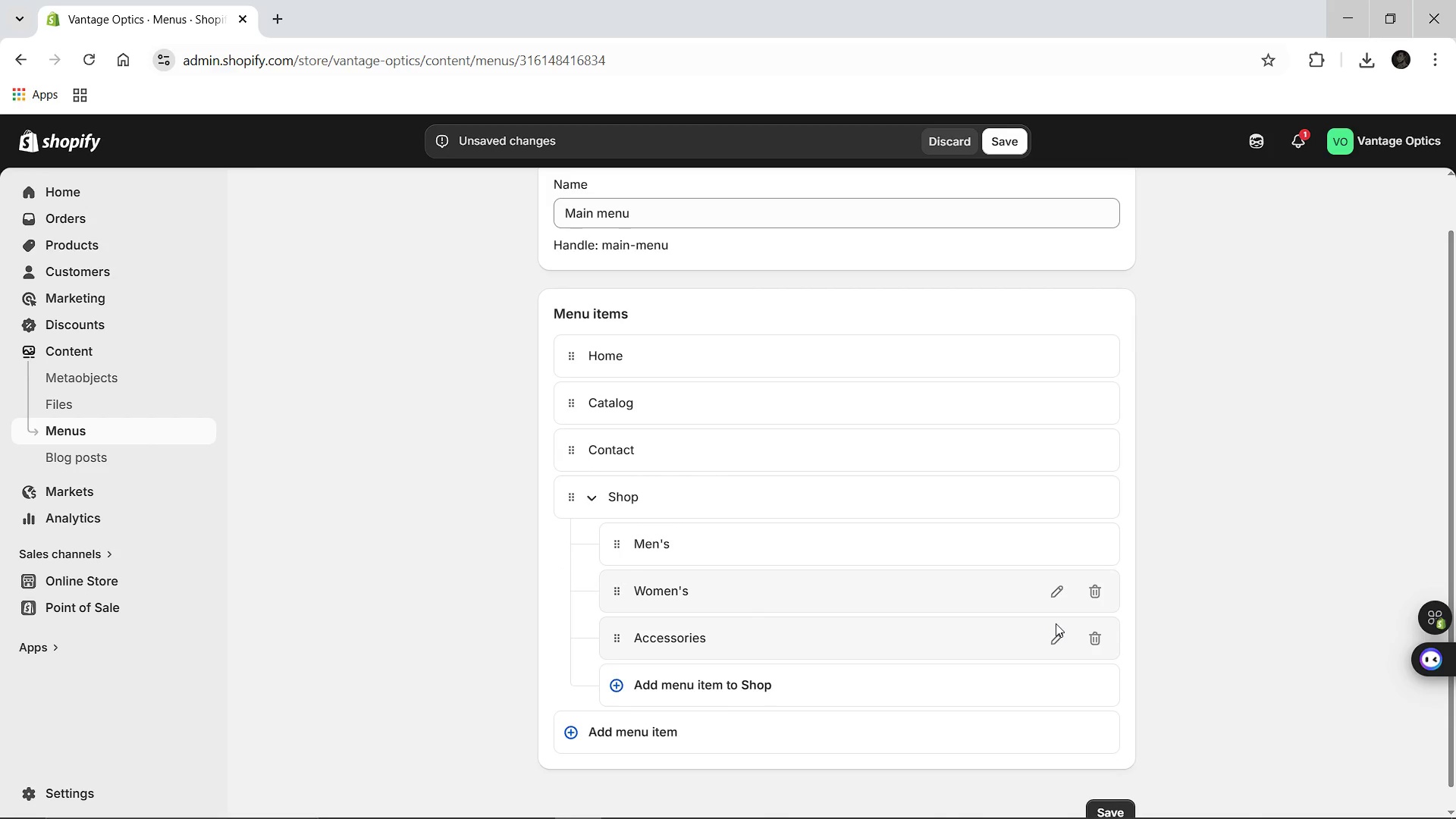 
wait(8.42)
 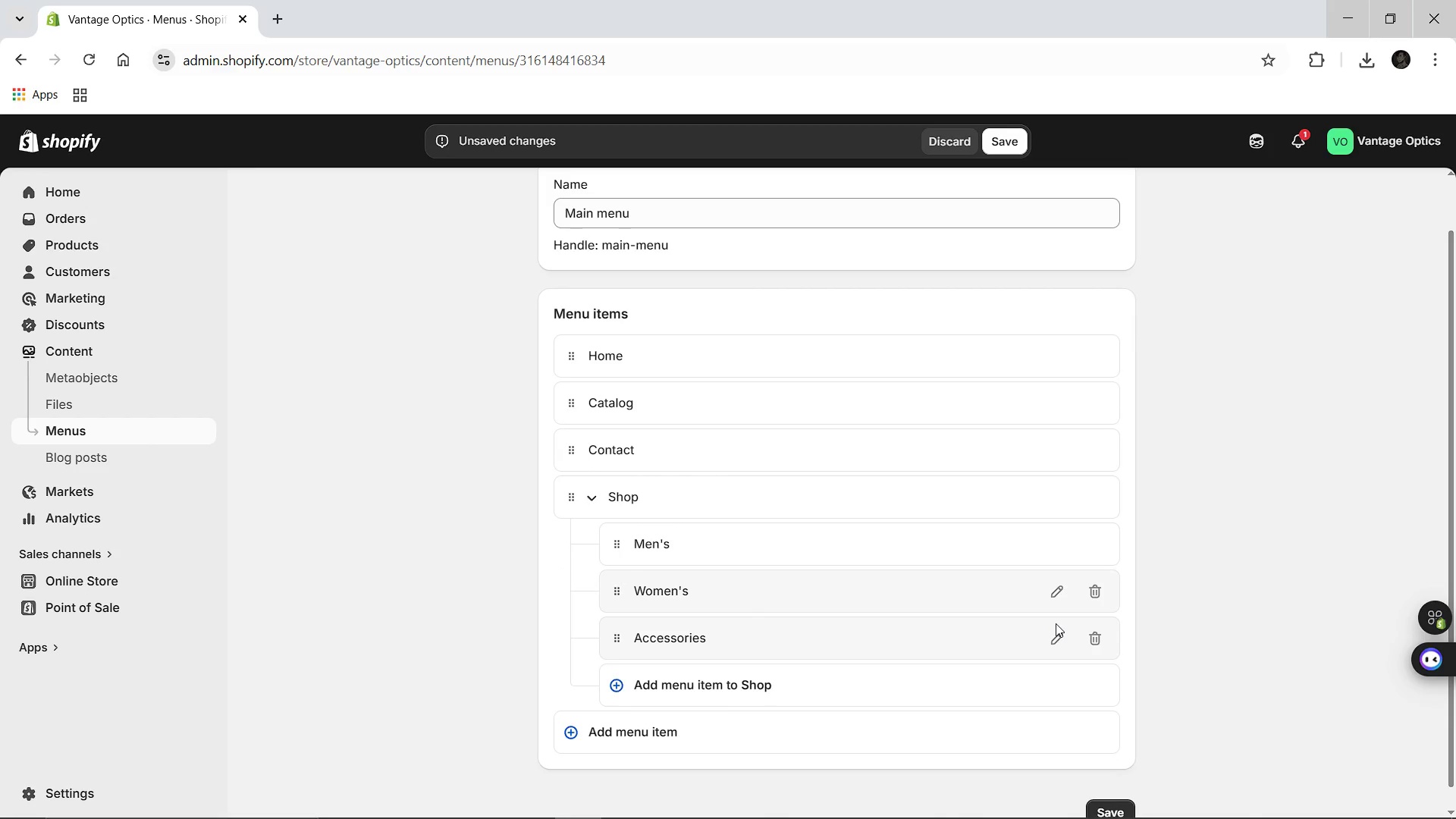 
left_click([693, 638])
 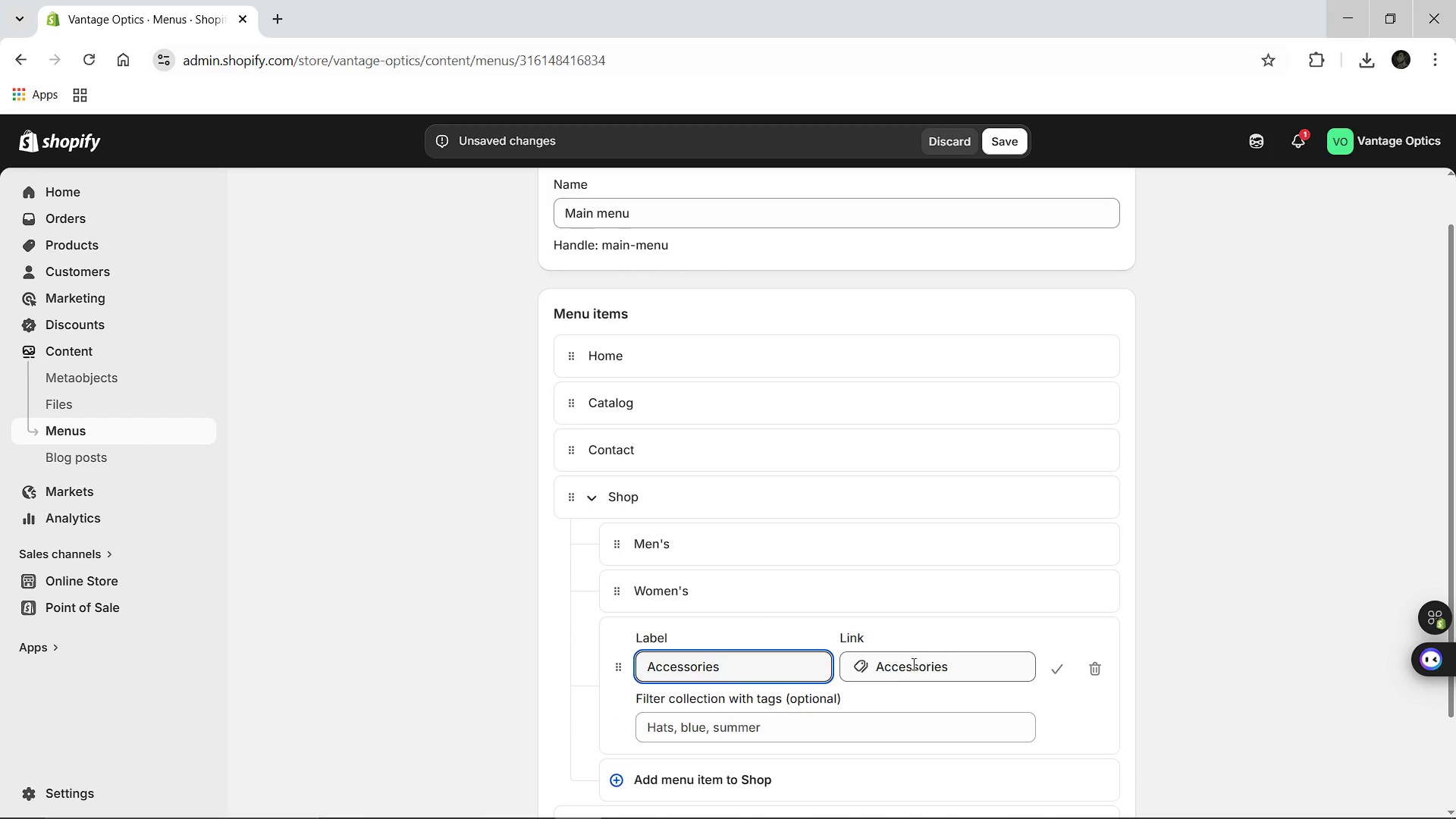 
left_click([909, 667])
 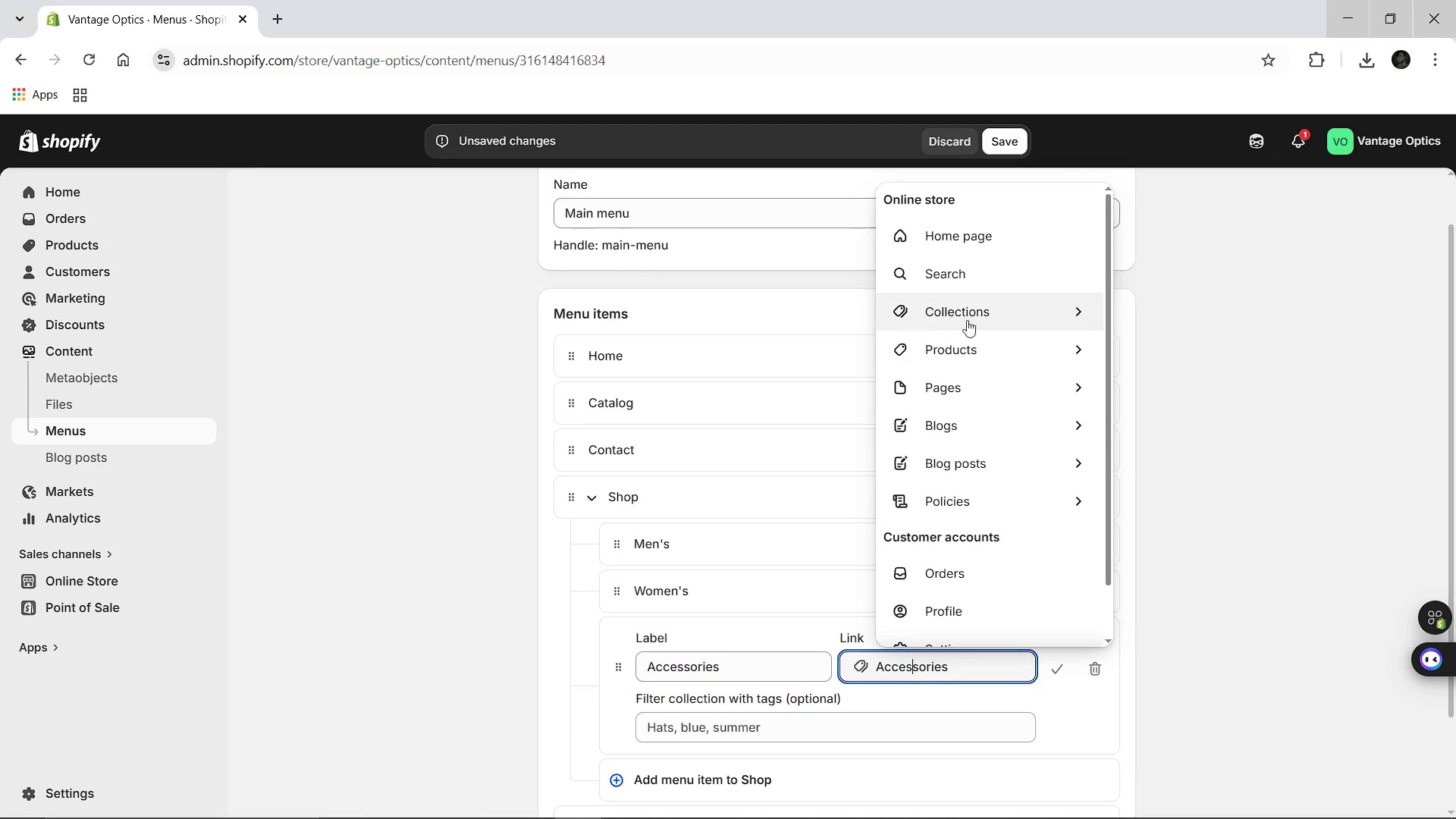 
left_click([966, 313])
 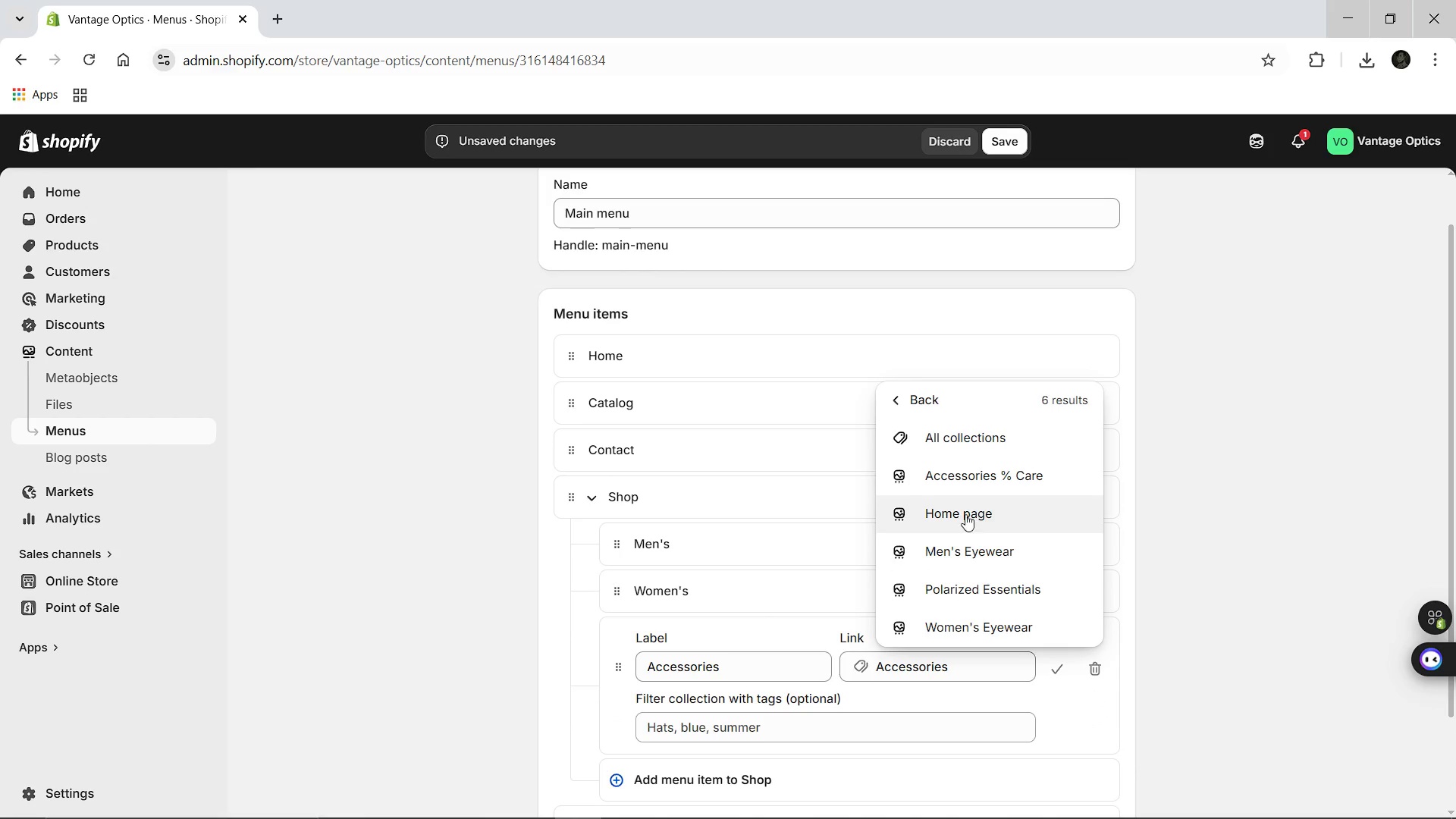 
left_click([965, 480])
 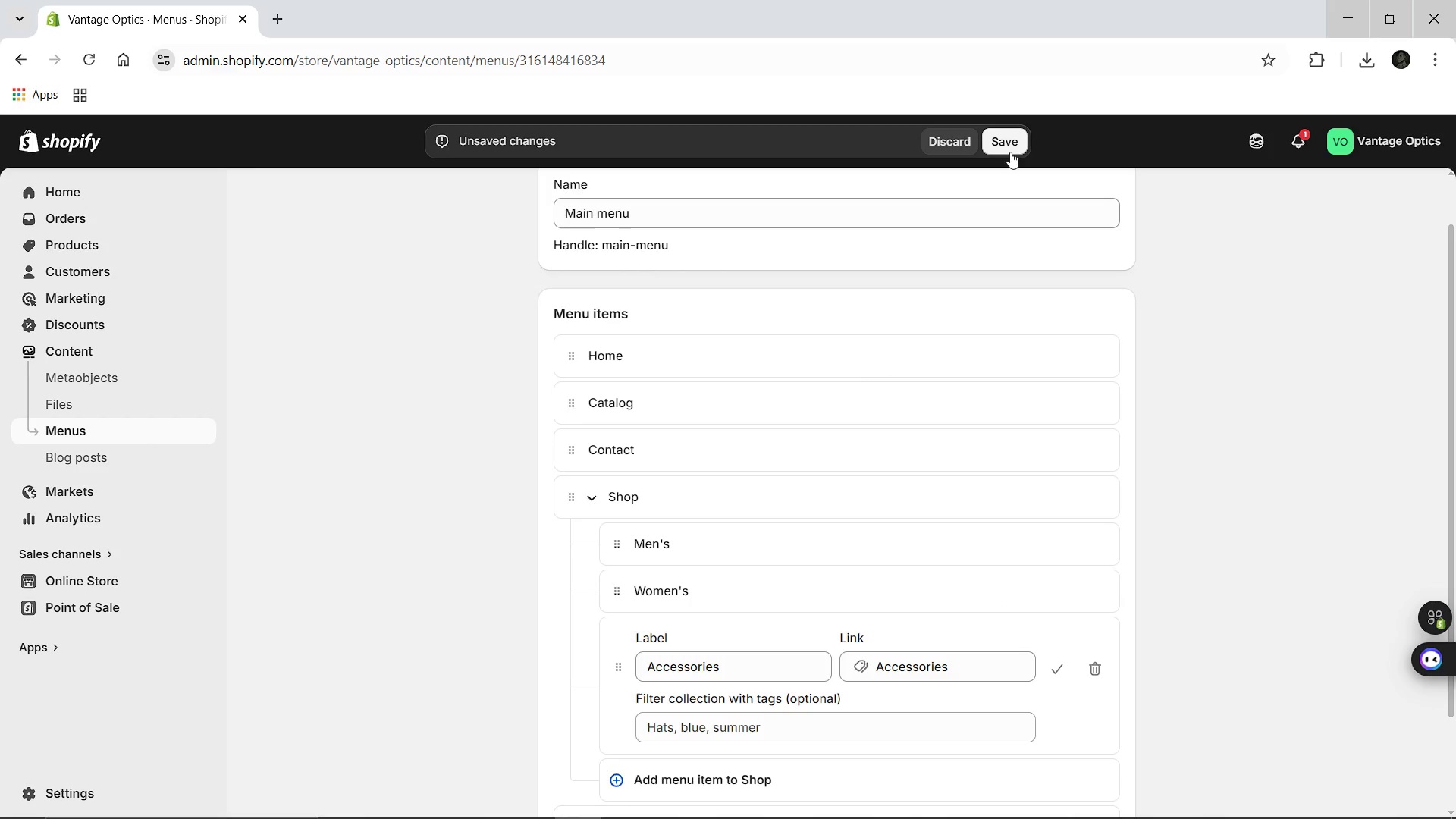 
left_click([1008, 143])
 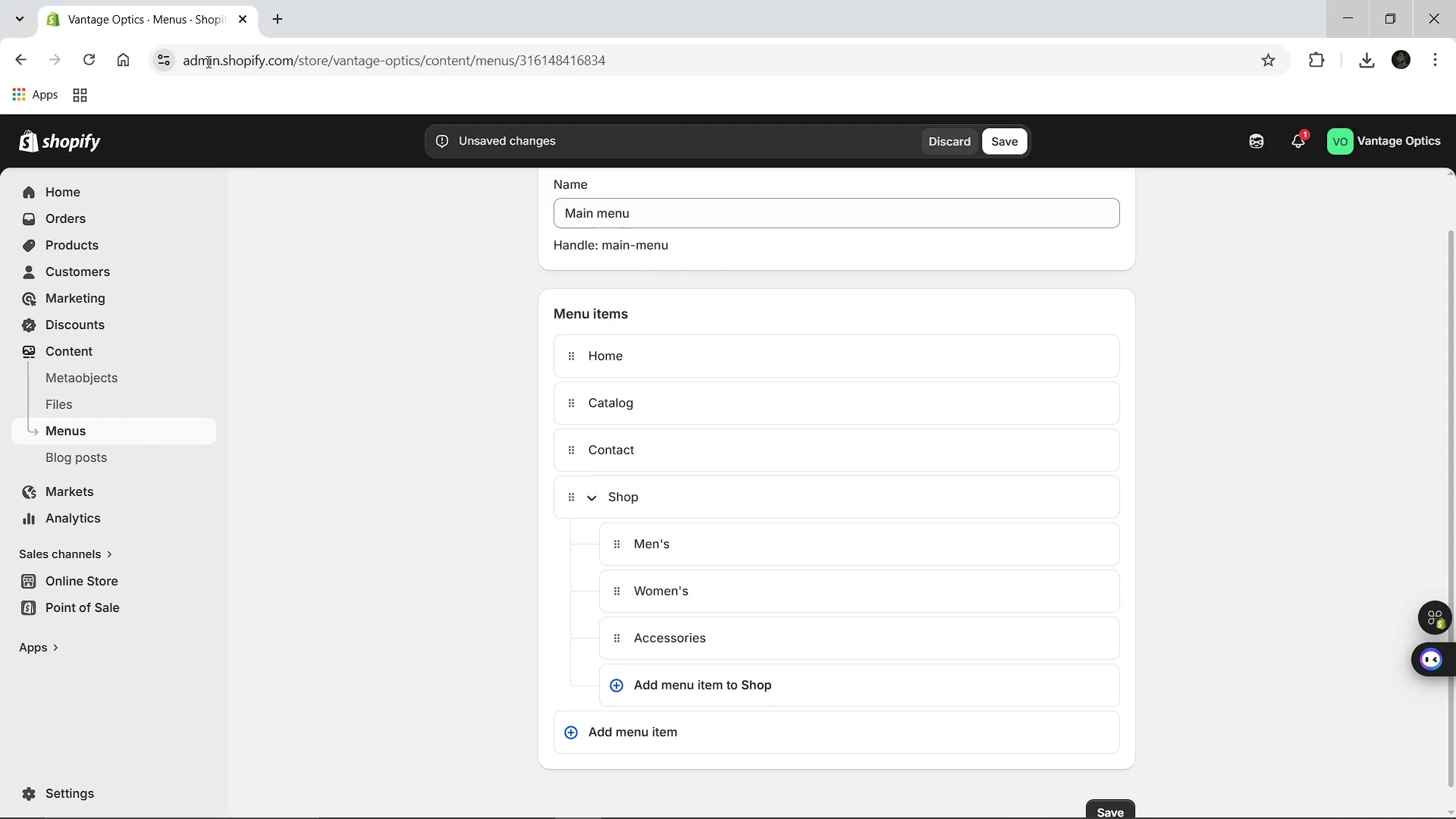 
wait(11.64)
 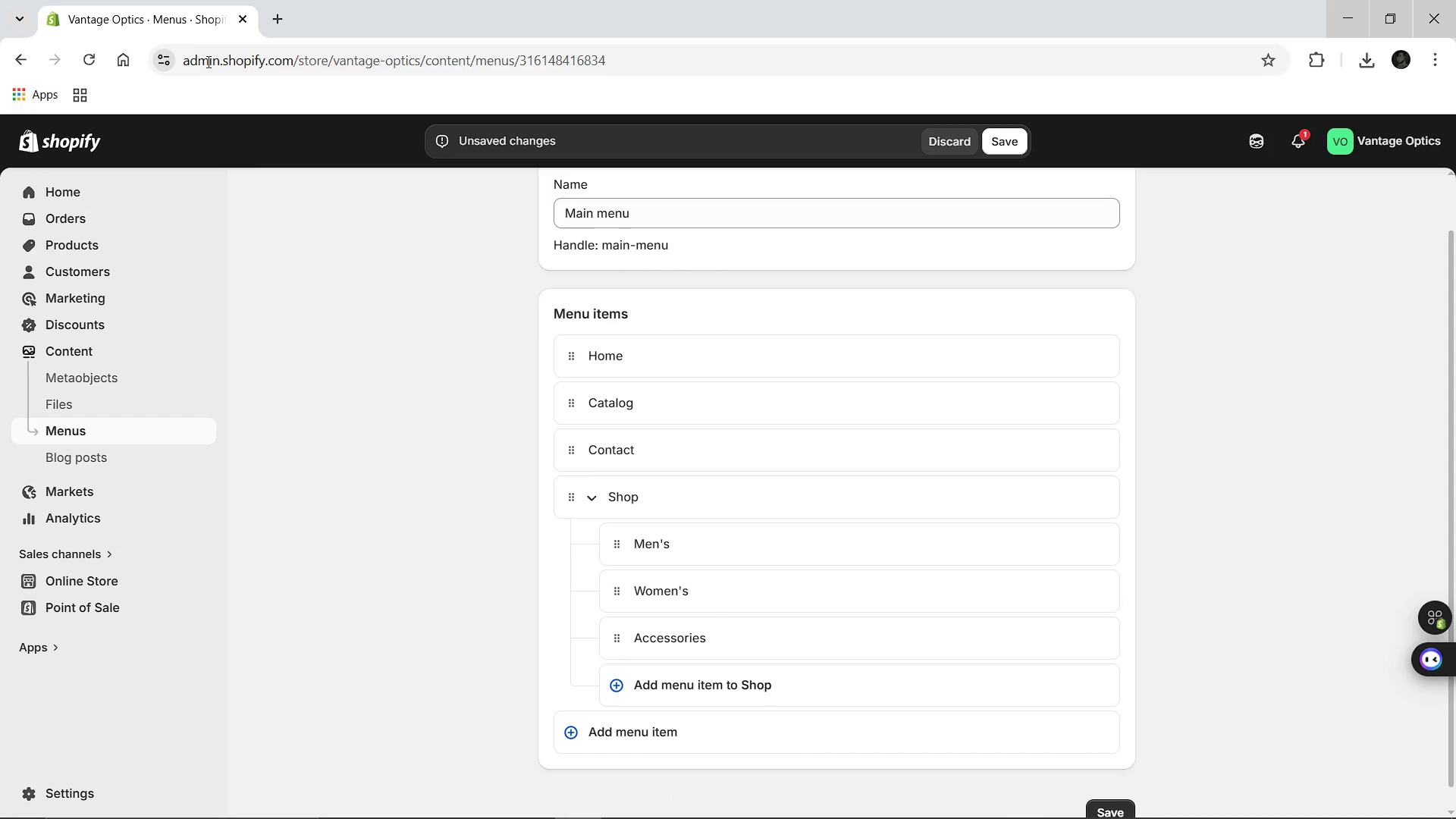 
left_click([995, 143])
 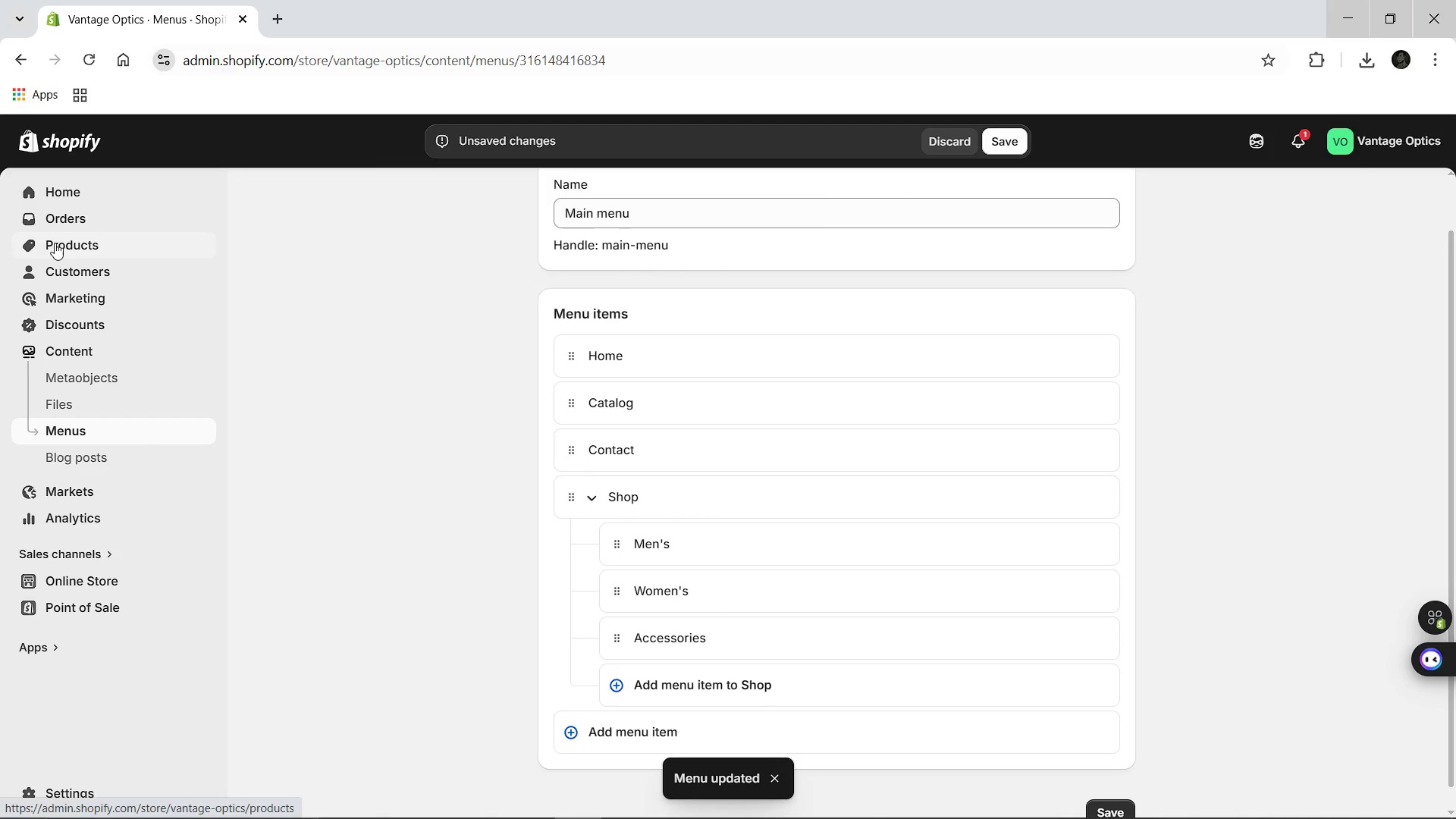 
left_click([56, 243])
 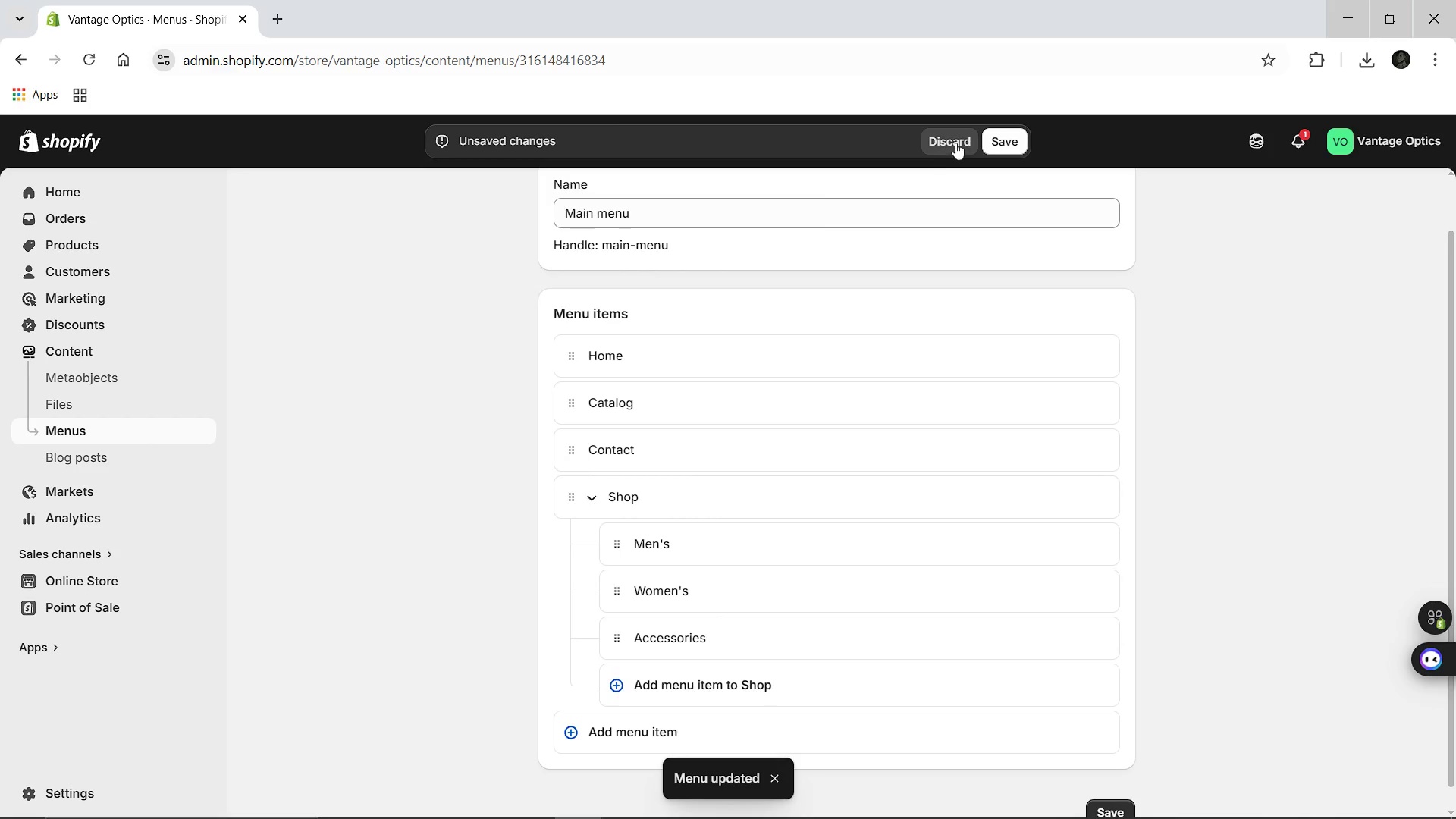 
left_click([993, 133])
 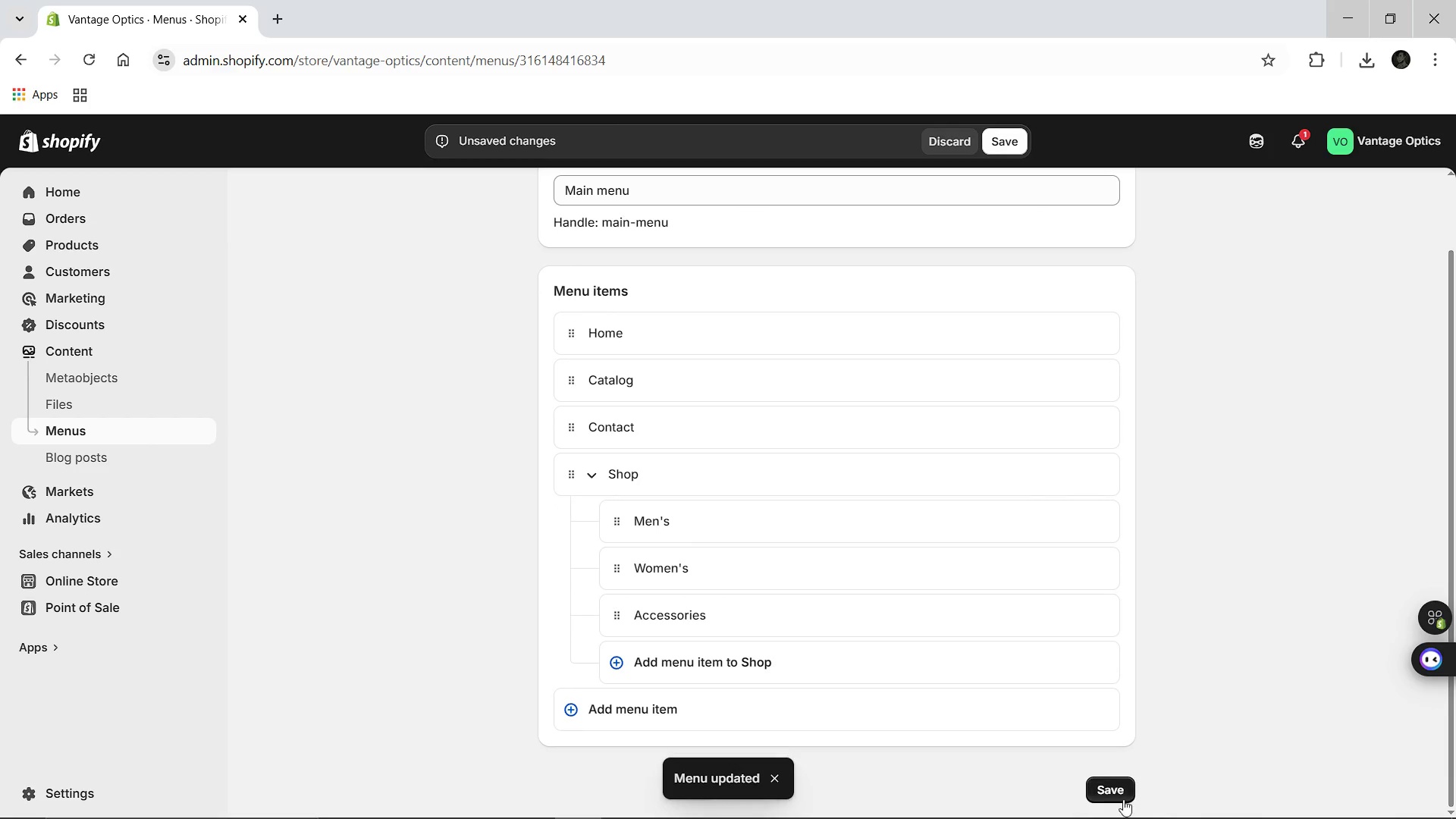 
left_click([1109, 789])
 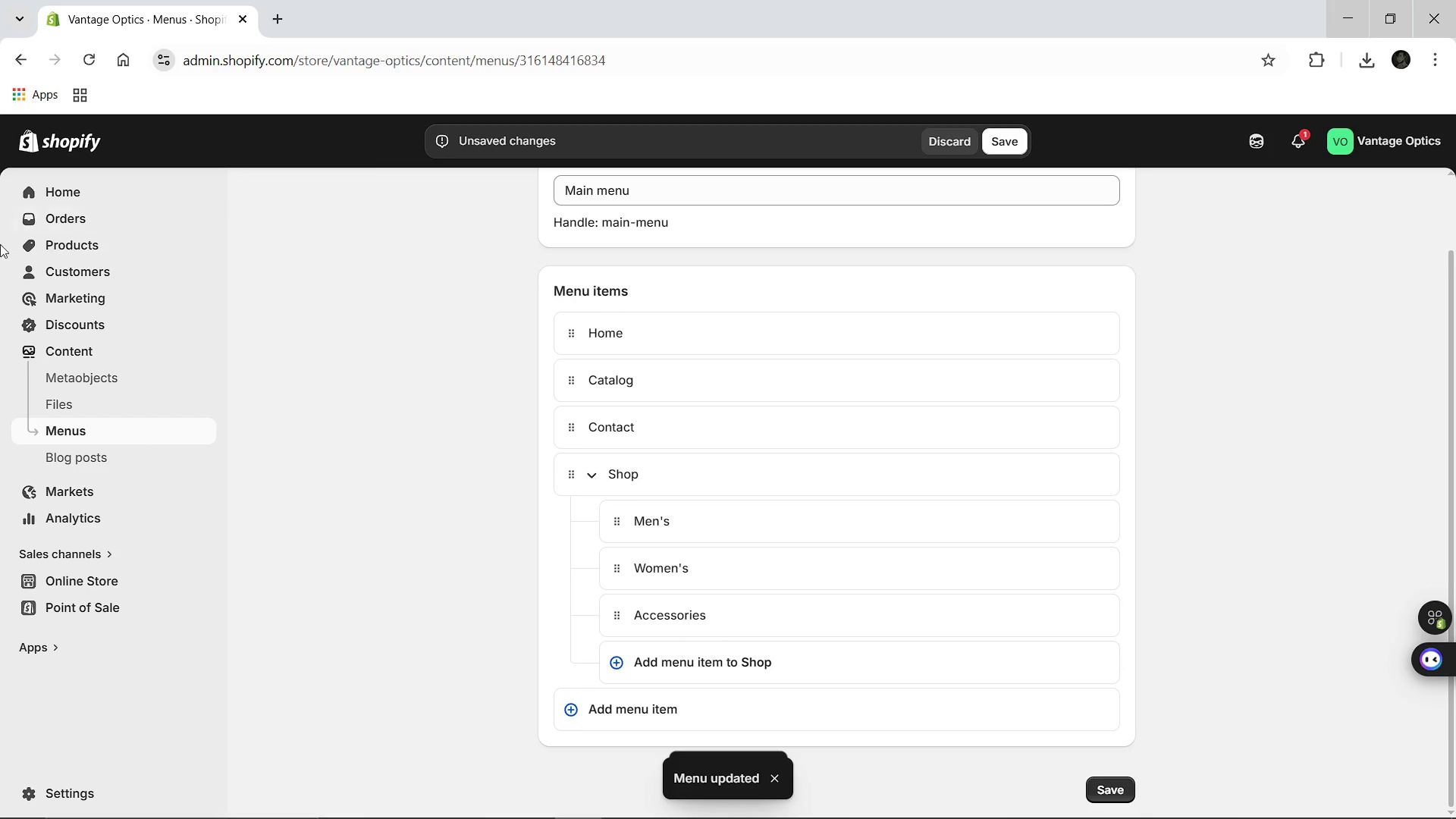 
left_click([41, 245])
 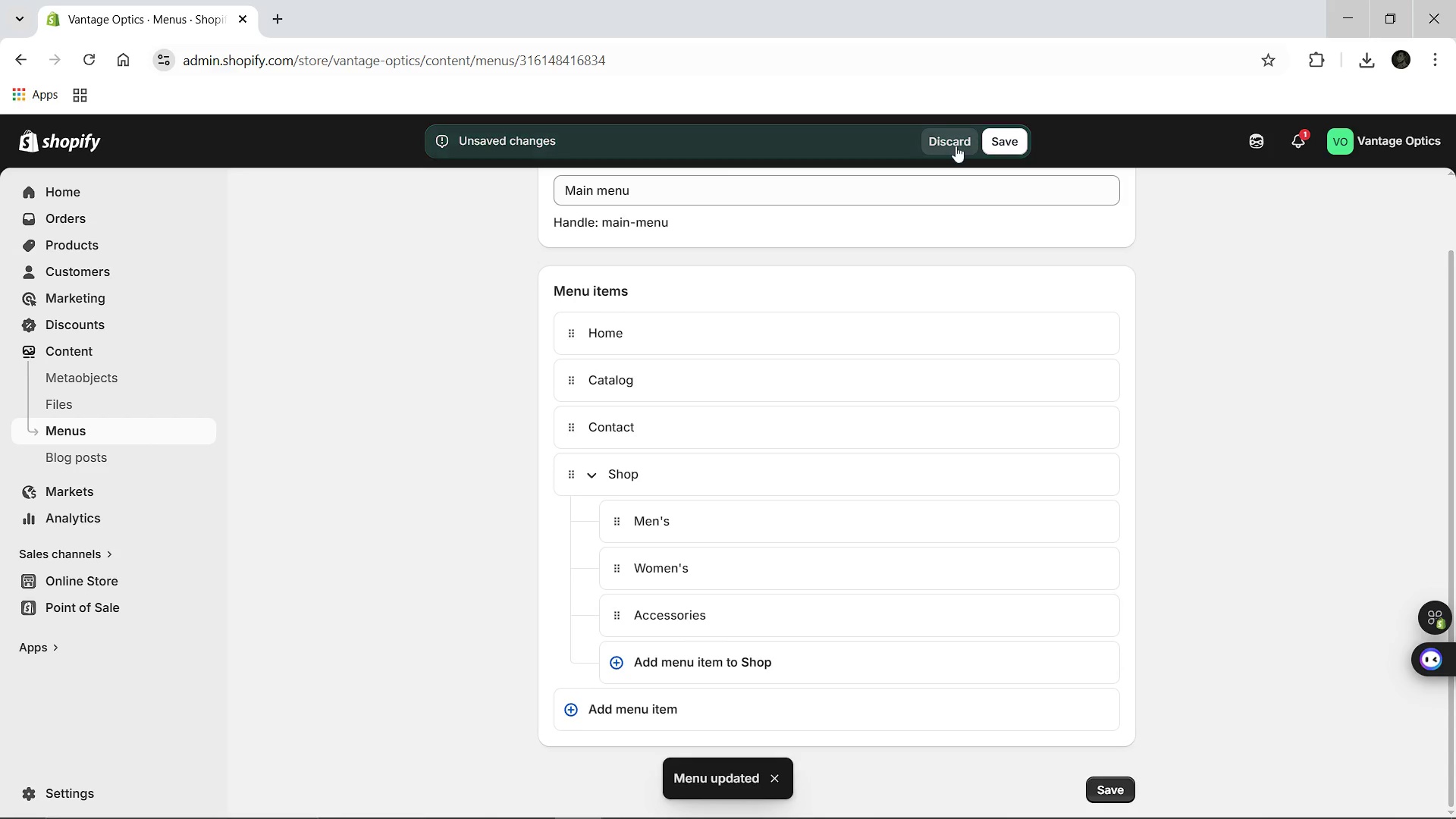 
left_click([956, 146])
 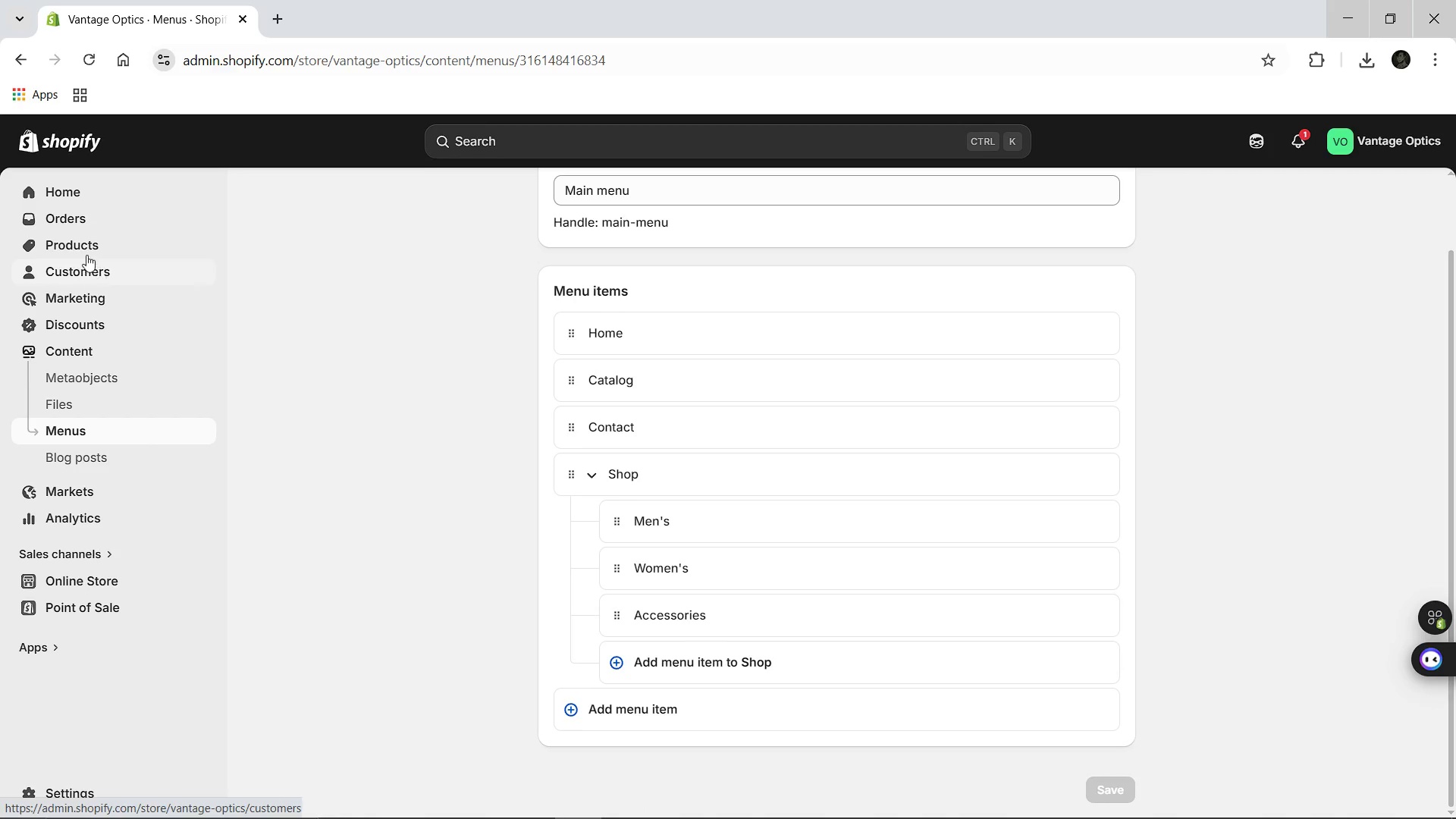 
left_click([83, 251])
 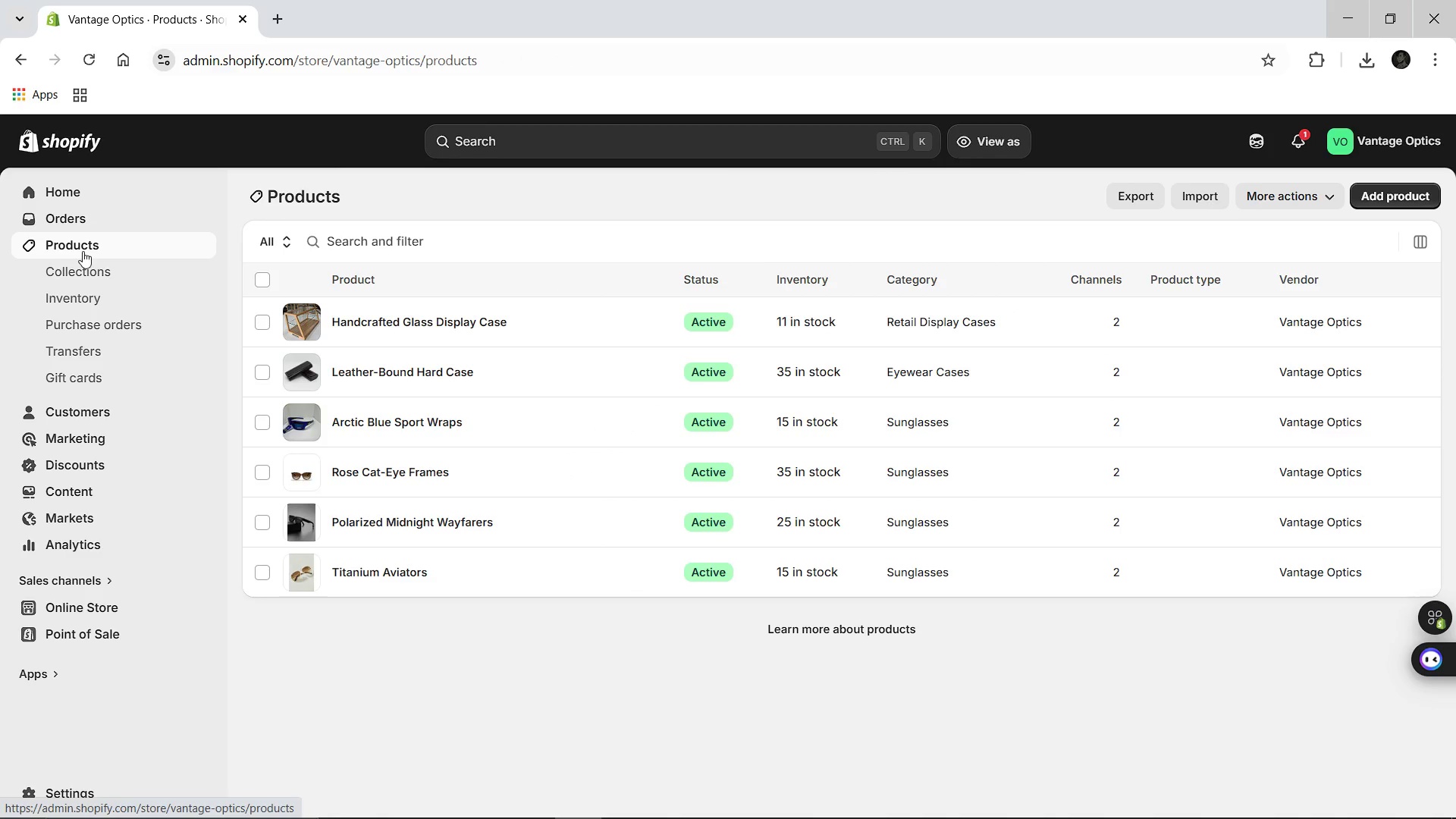 
left_click([369, 310])
 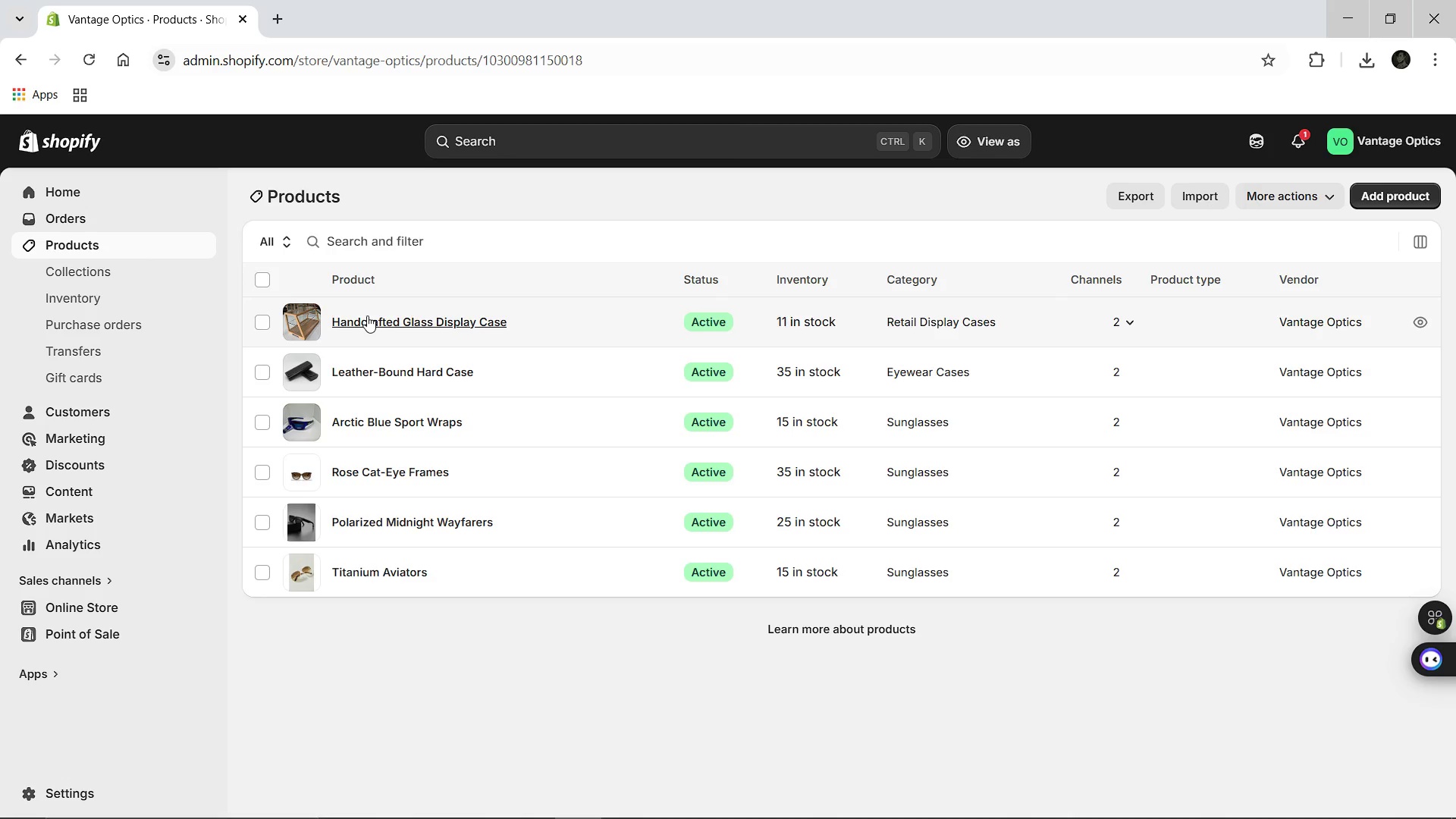 
left_click([367, 315])
 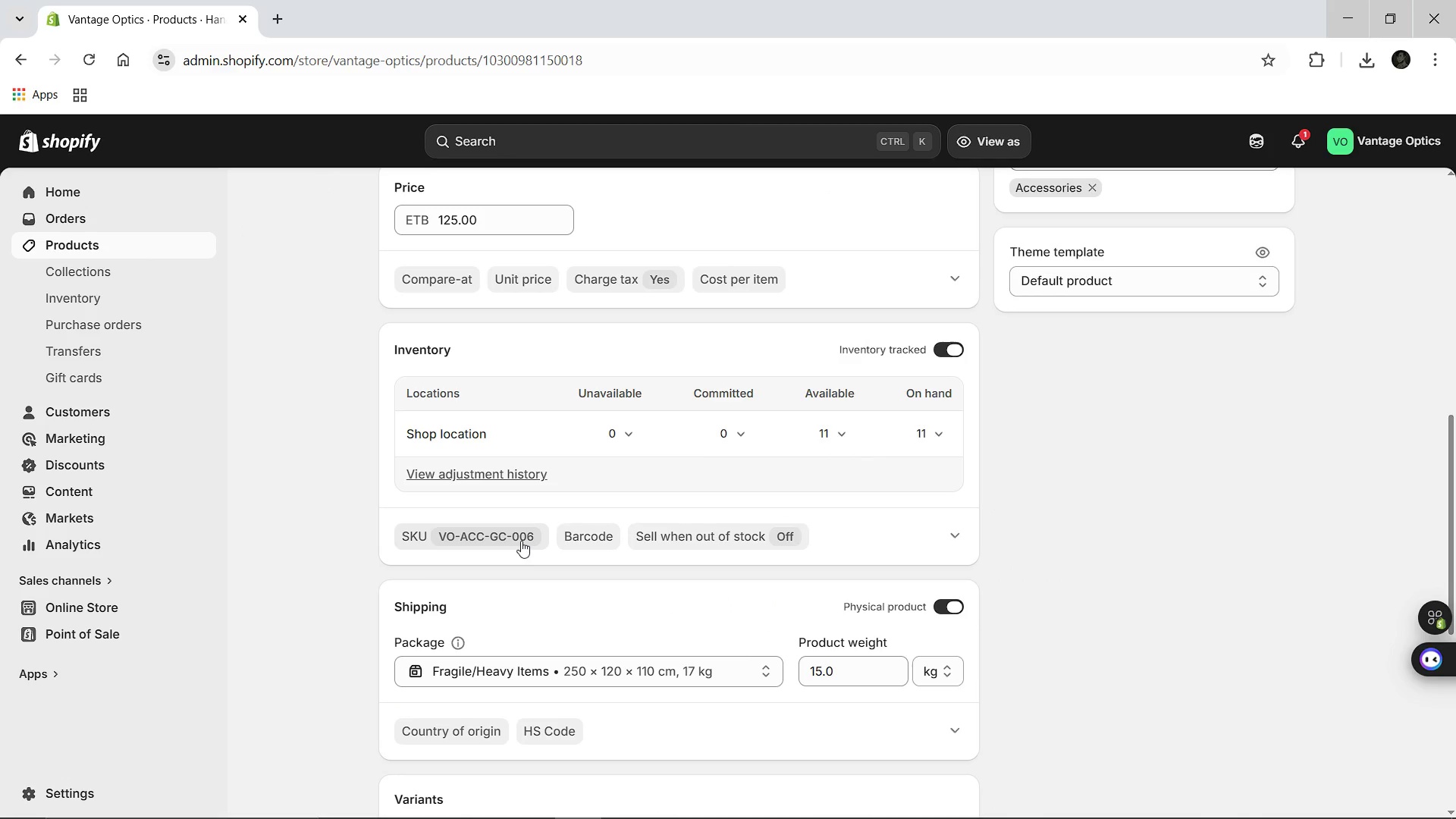 
wait(7.83)
 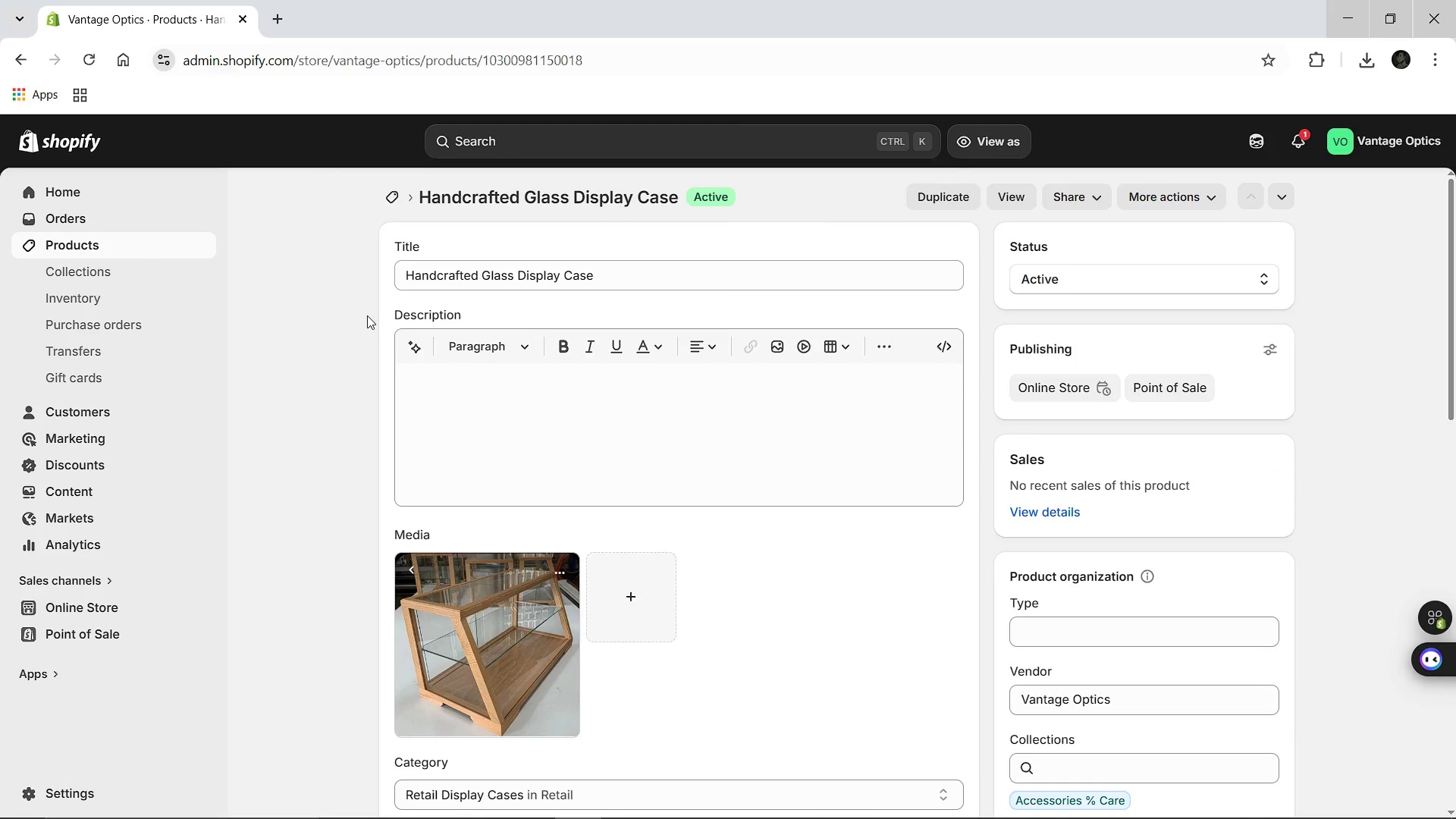 
left_click([761, 653])
 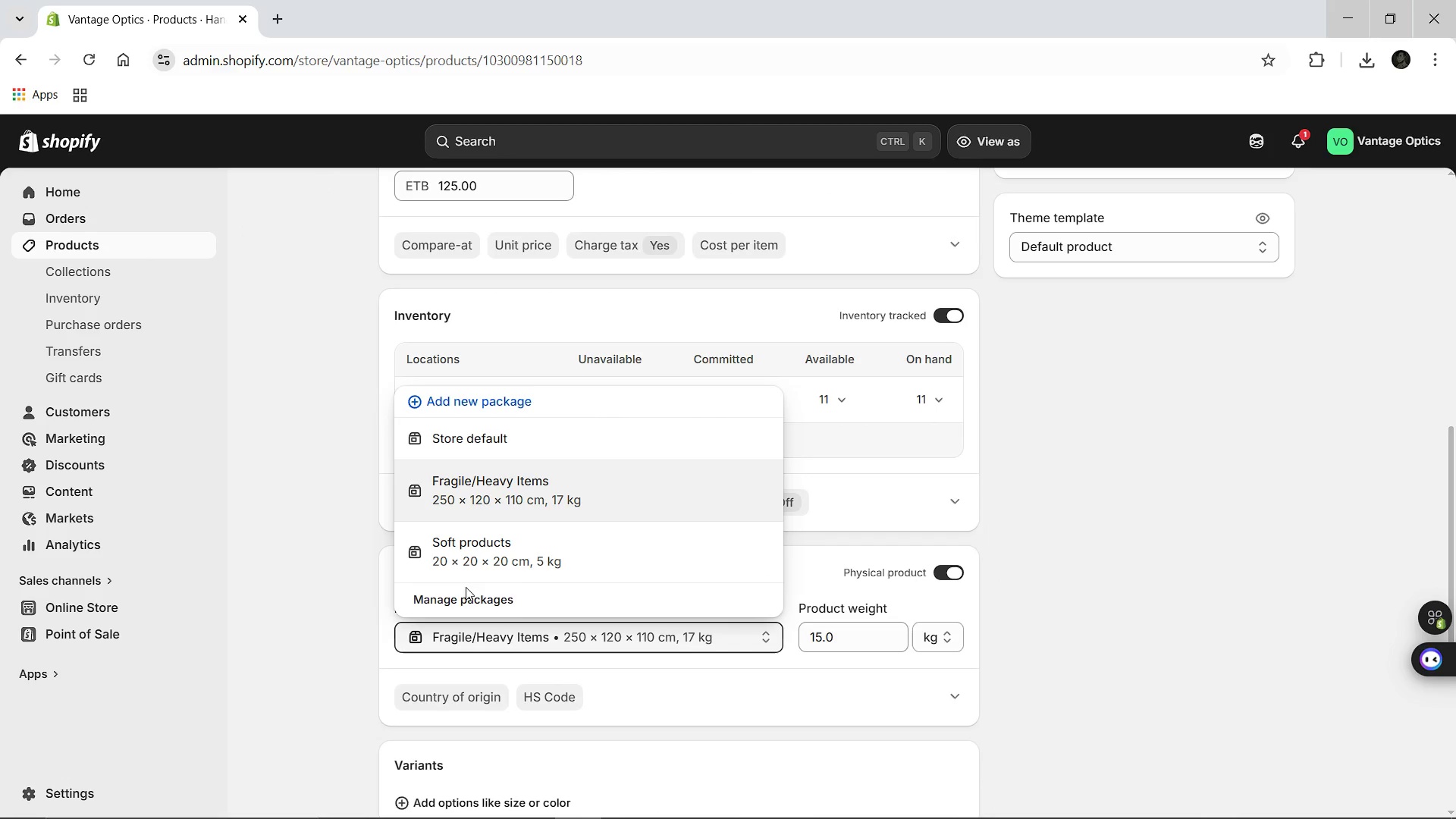 
left_click([458, 600])
 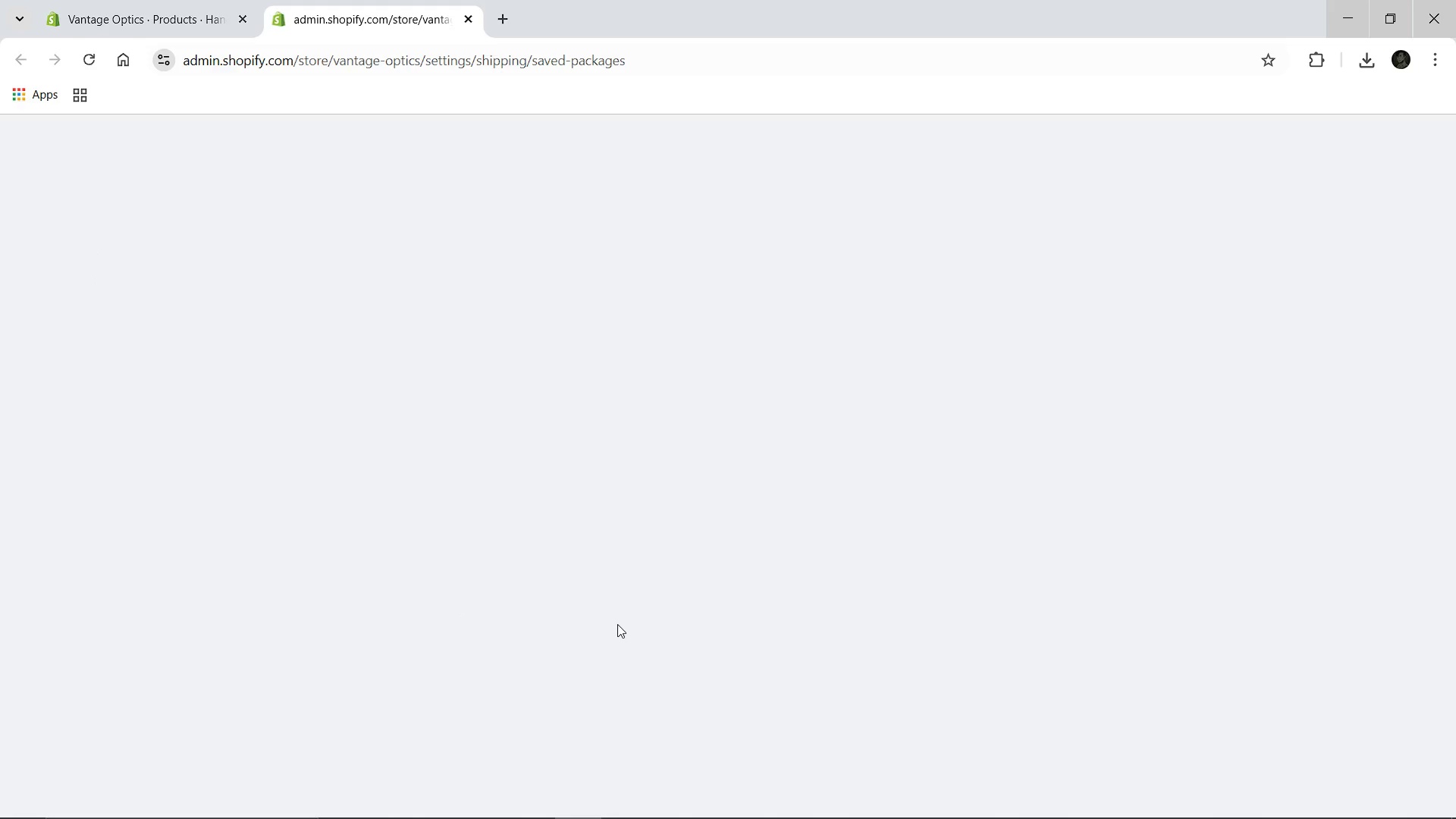 
wait(5.49)
 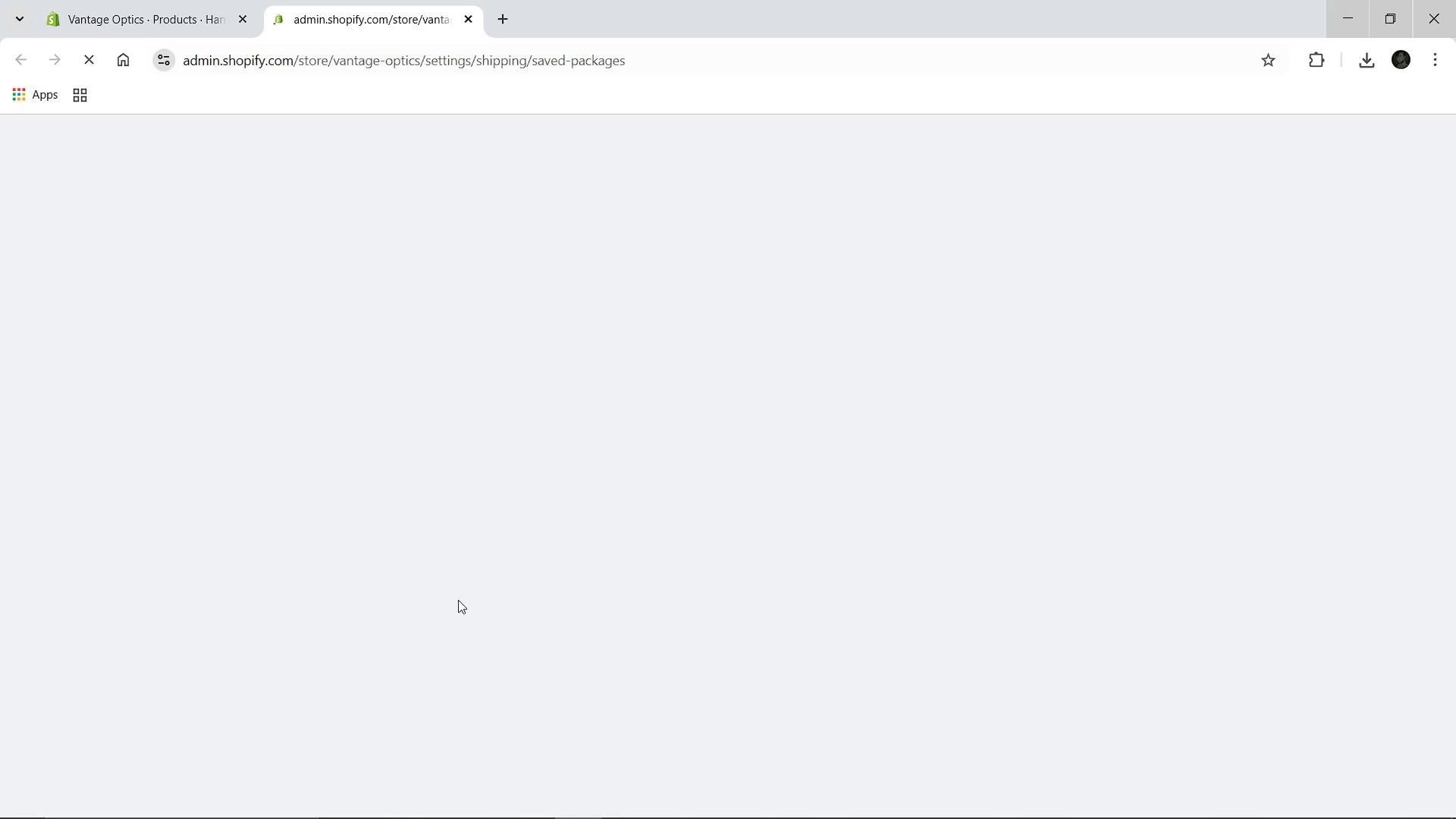 
left_click([196, 0])
 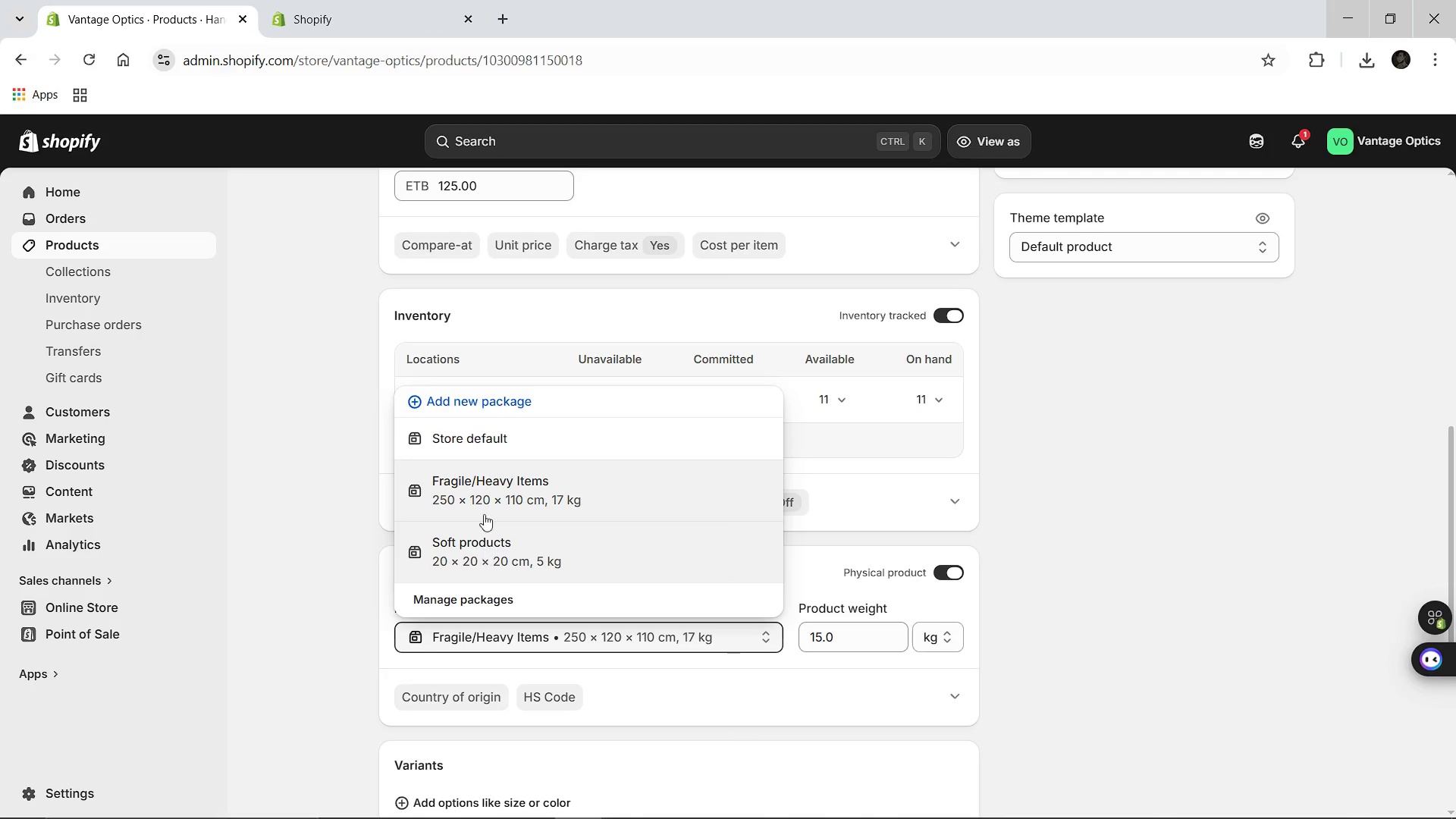 
left_click([472, 453])
 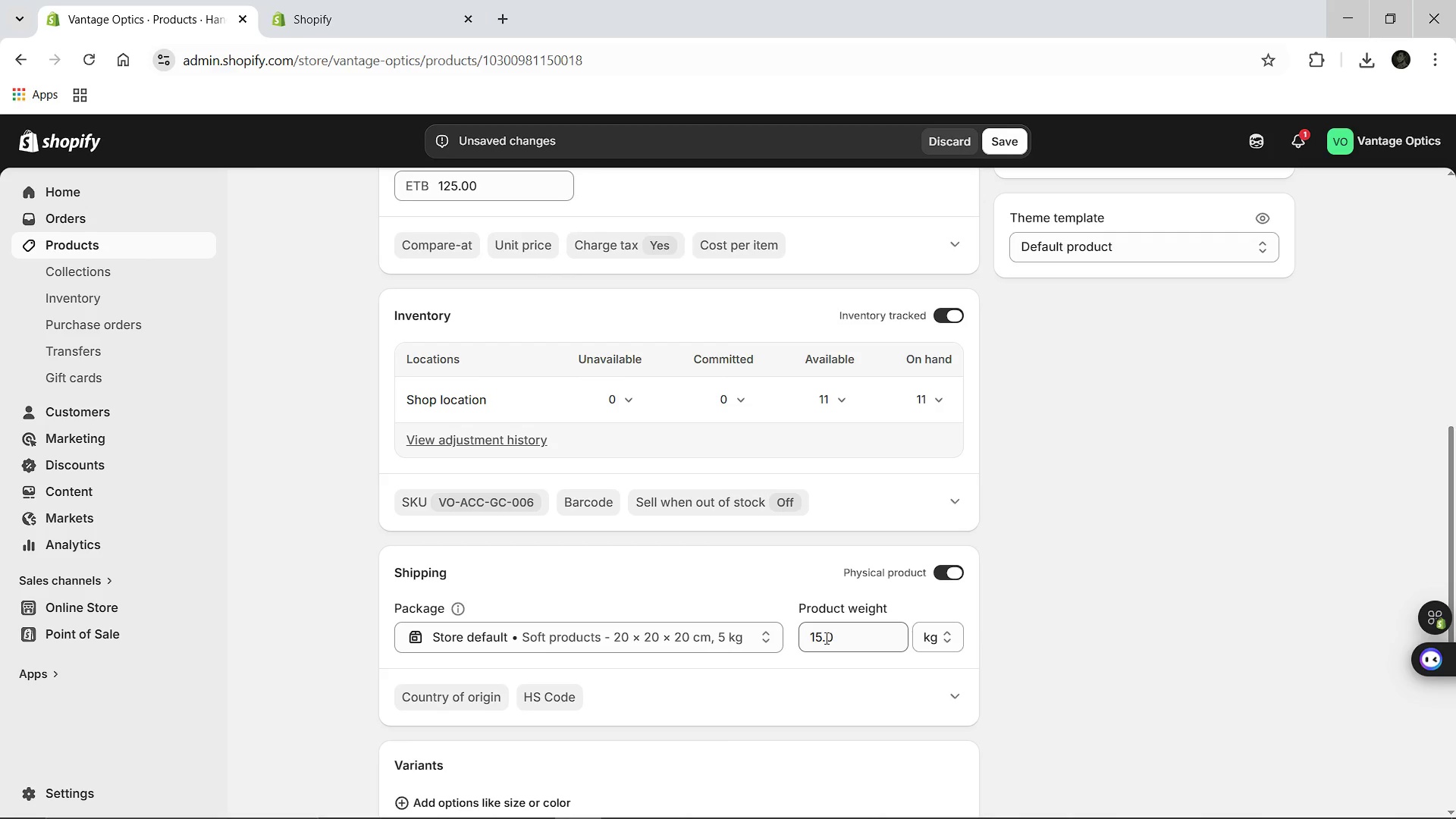 
left_click([818, 637])
 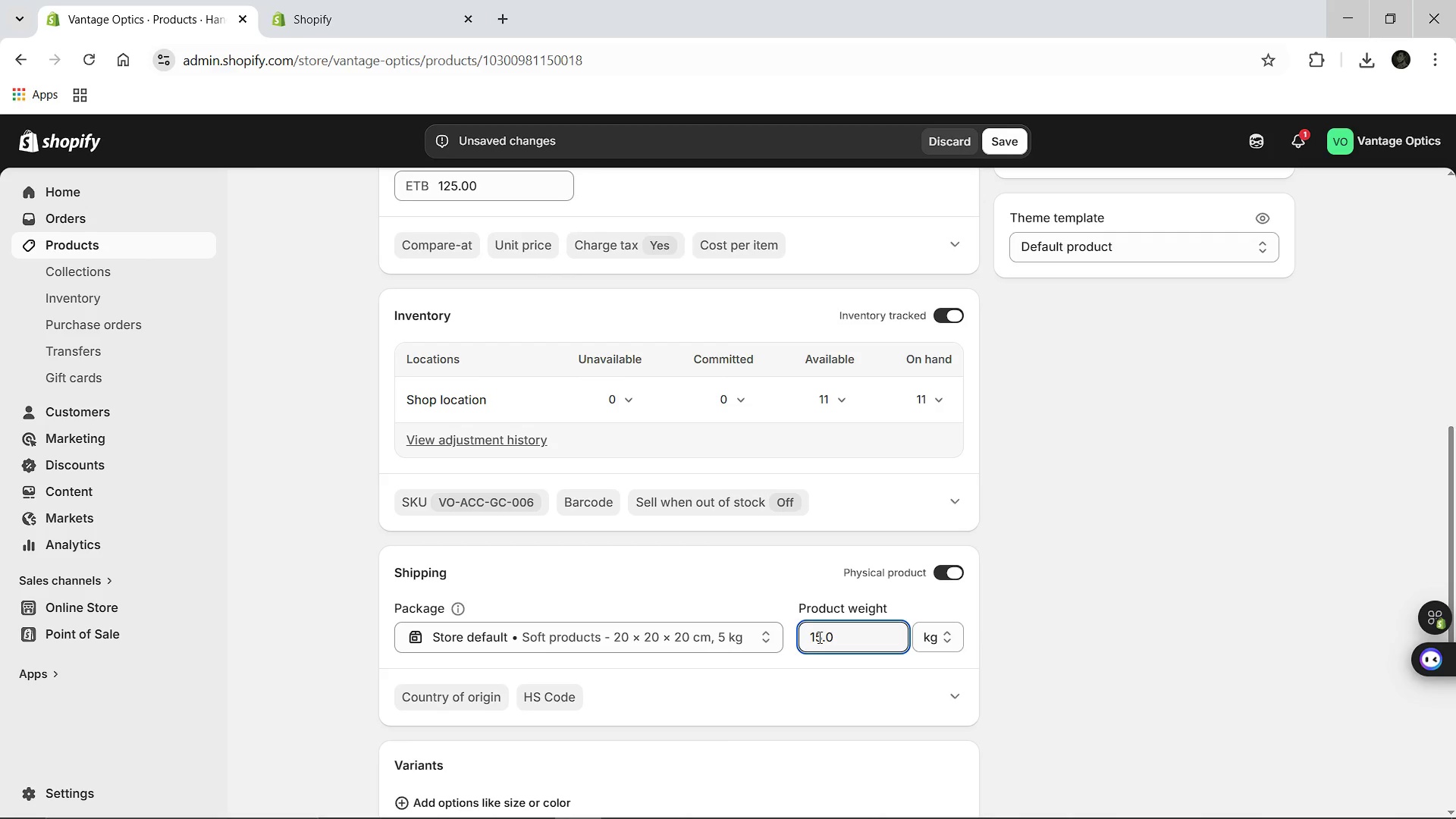 
wait(5.05)
 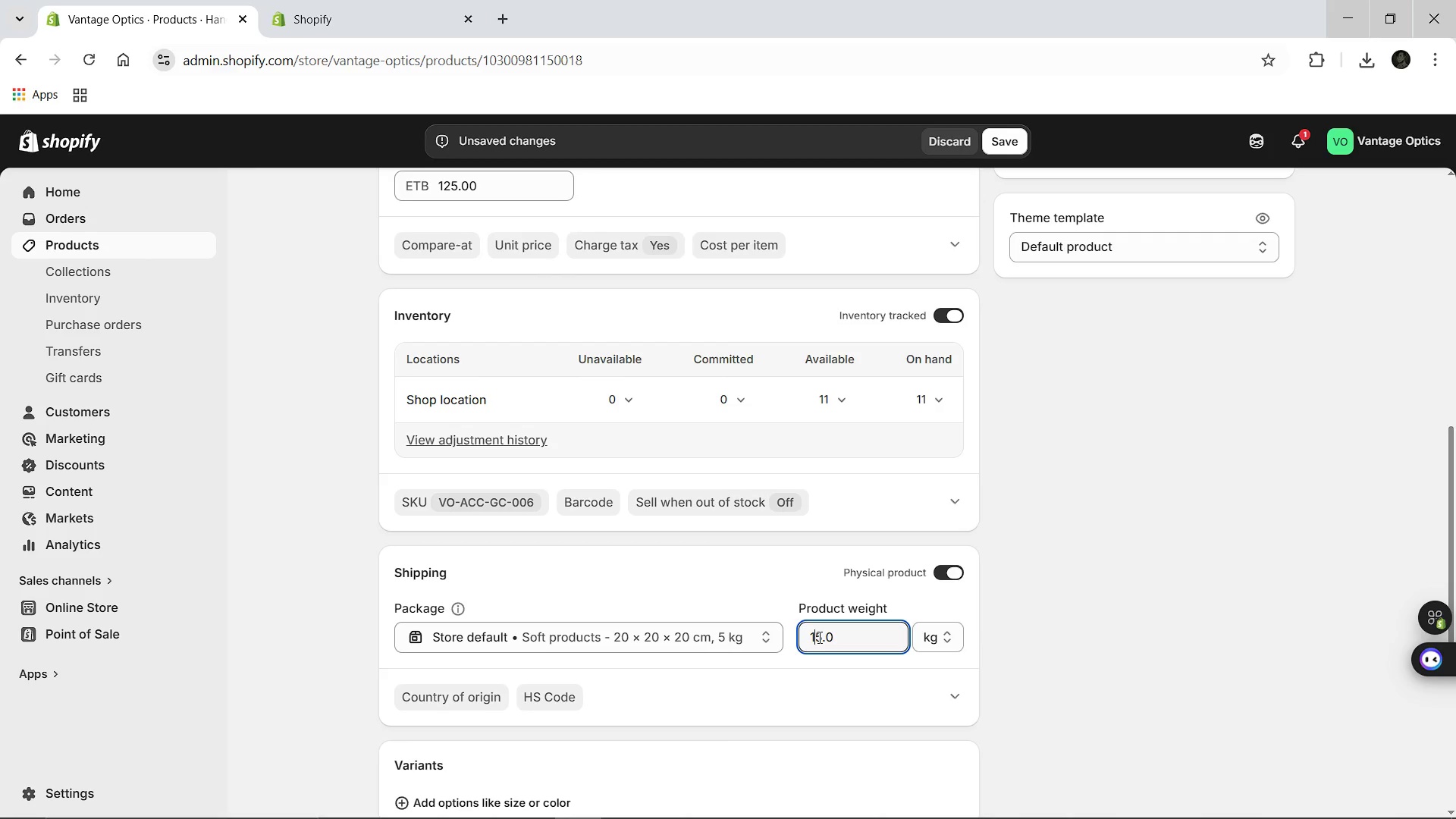 
key(Backspace)
 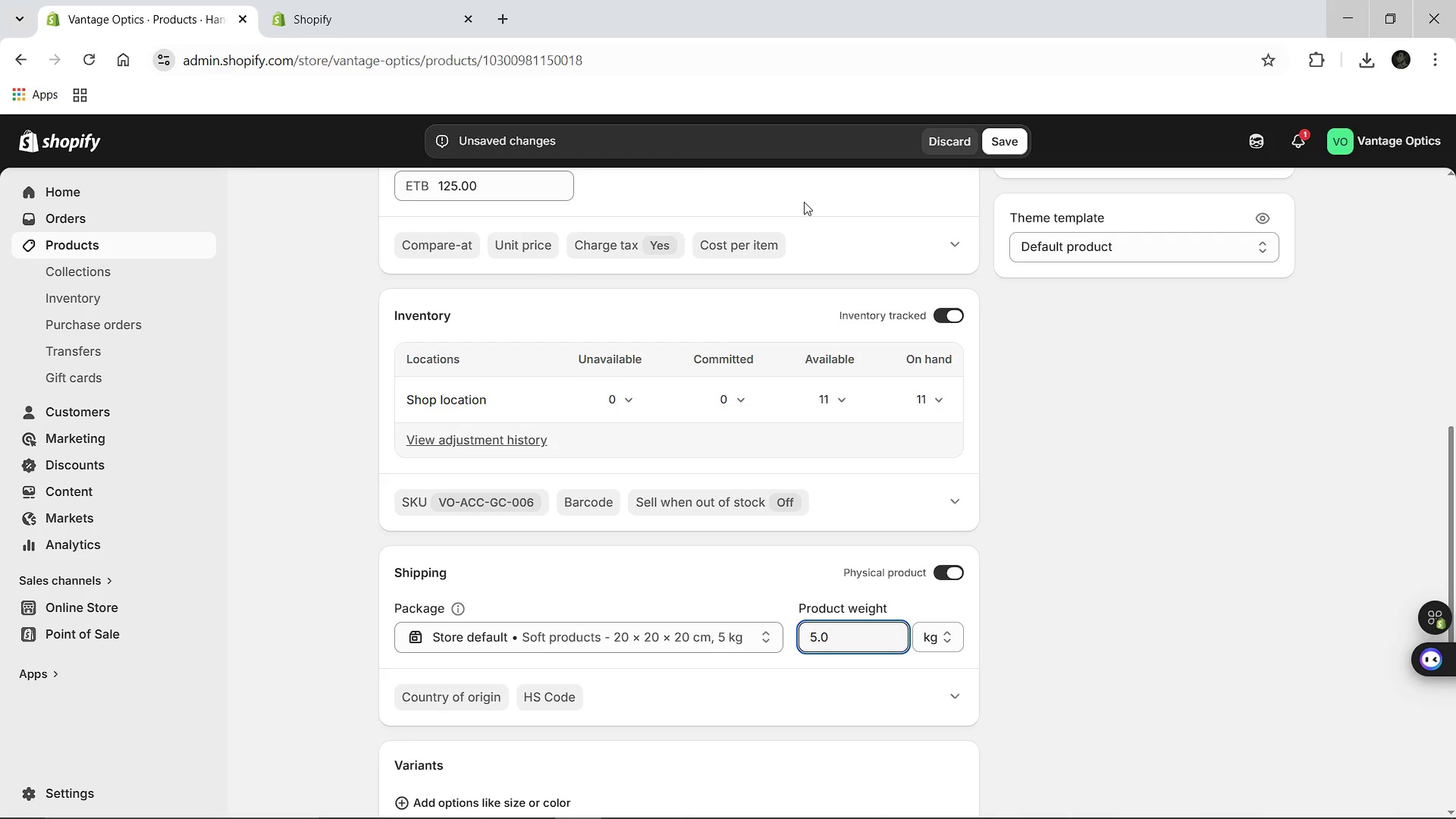 
left_click([308, 1])
 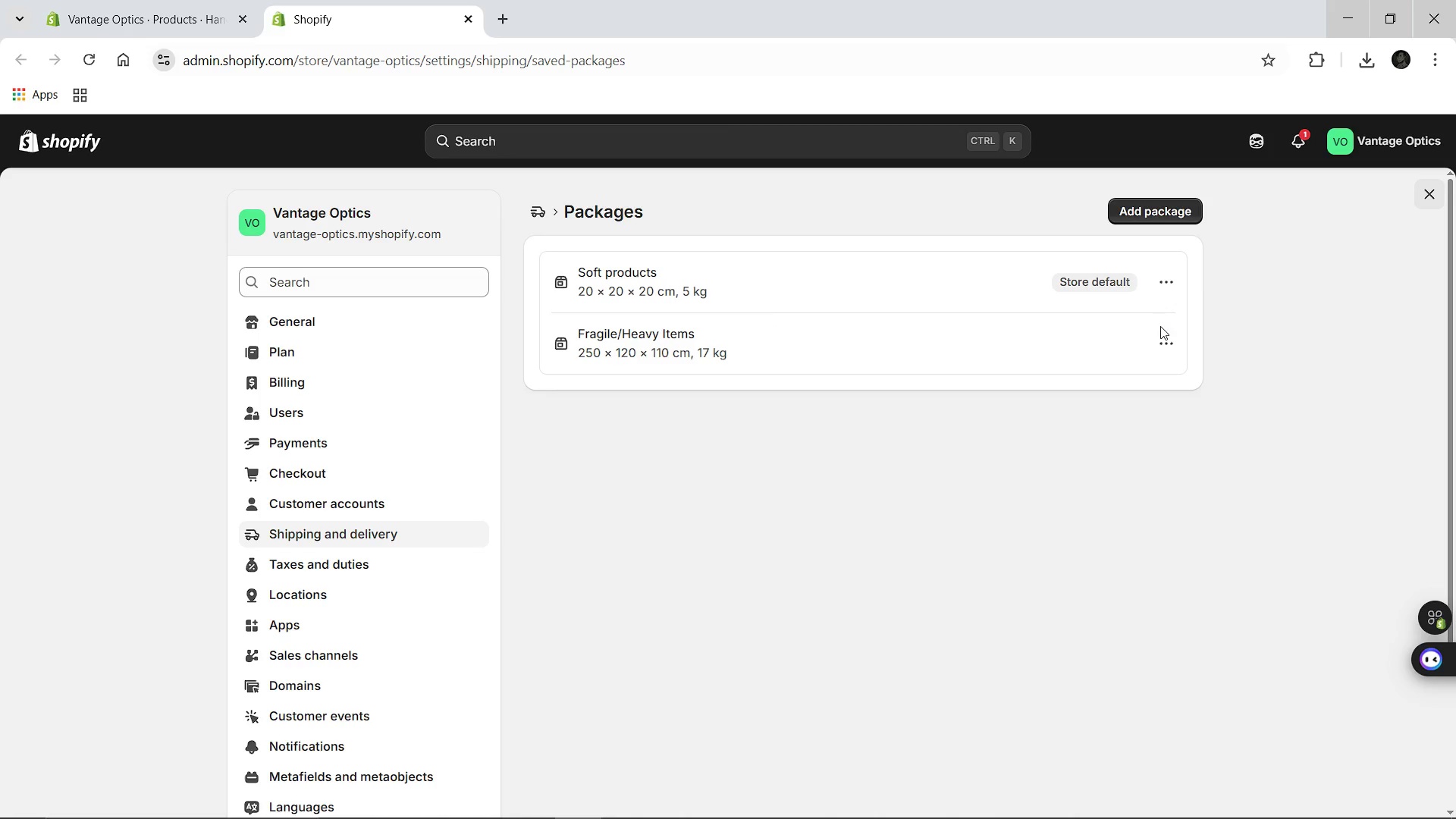 
left_click([1167, 339])
 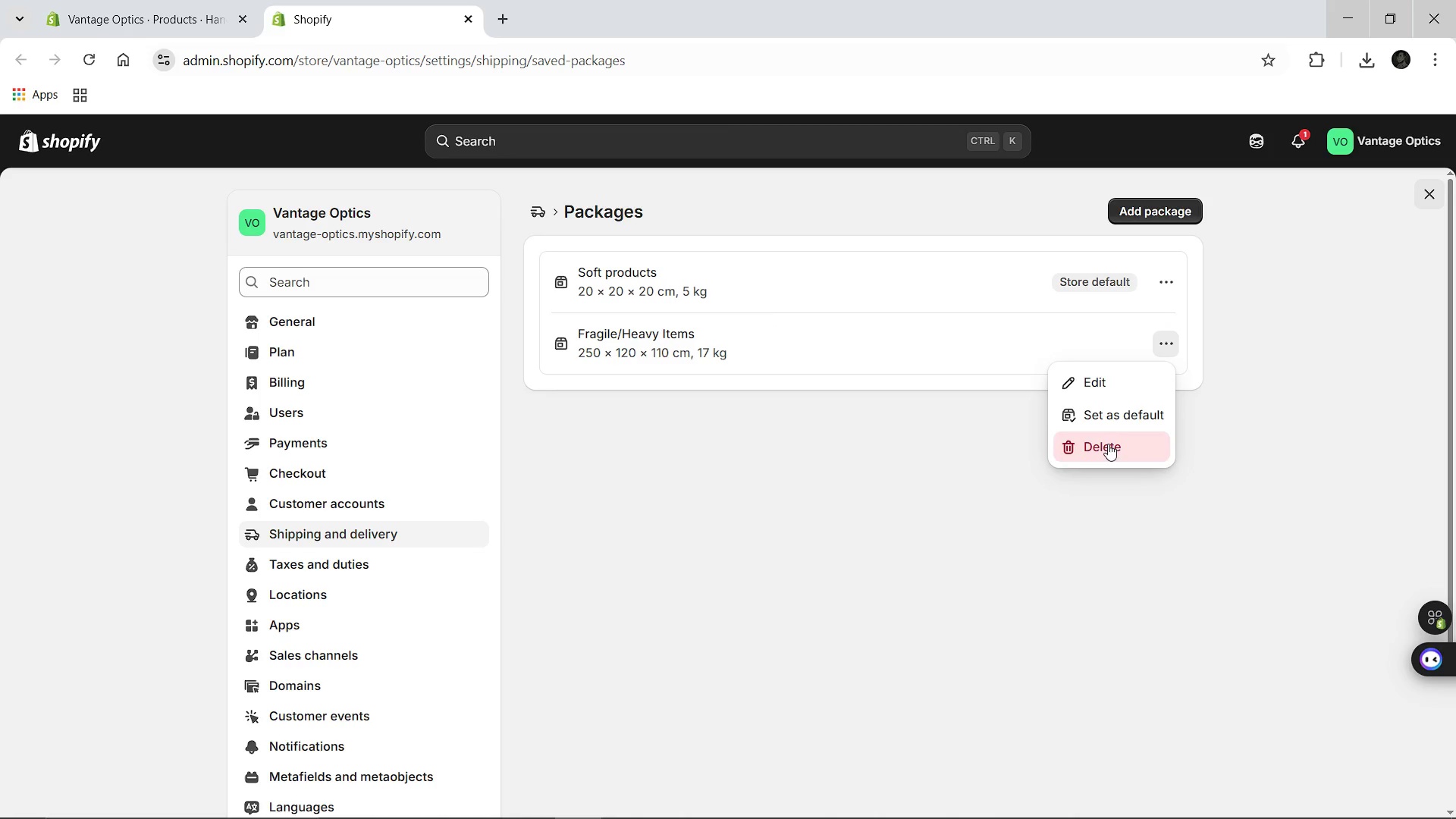 
left_click([1106, 447])
 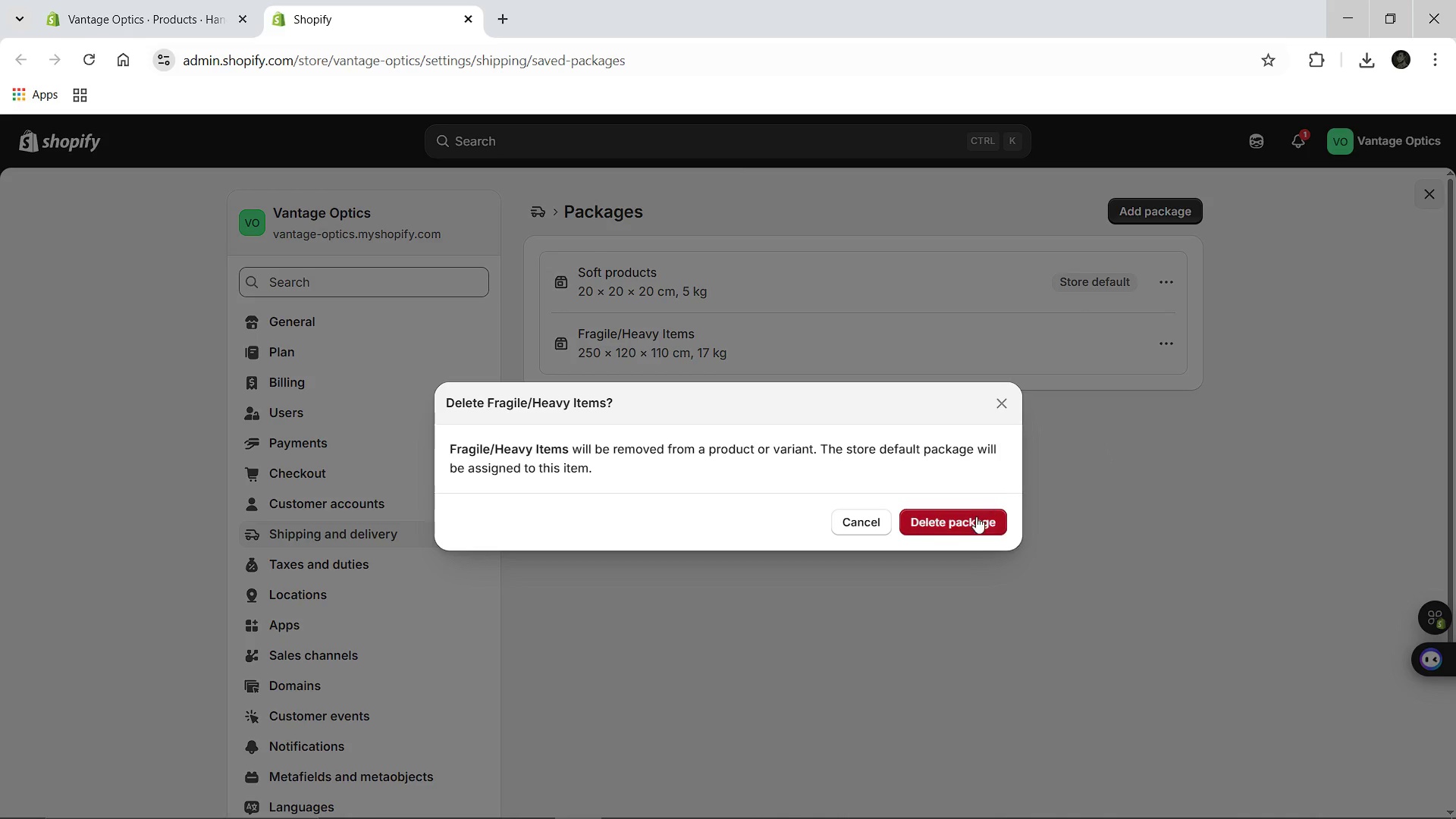 
left_click([942, 526])
 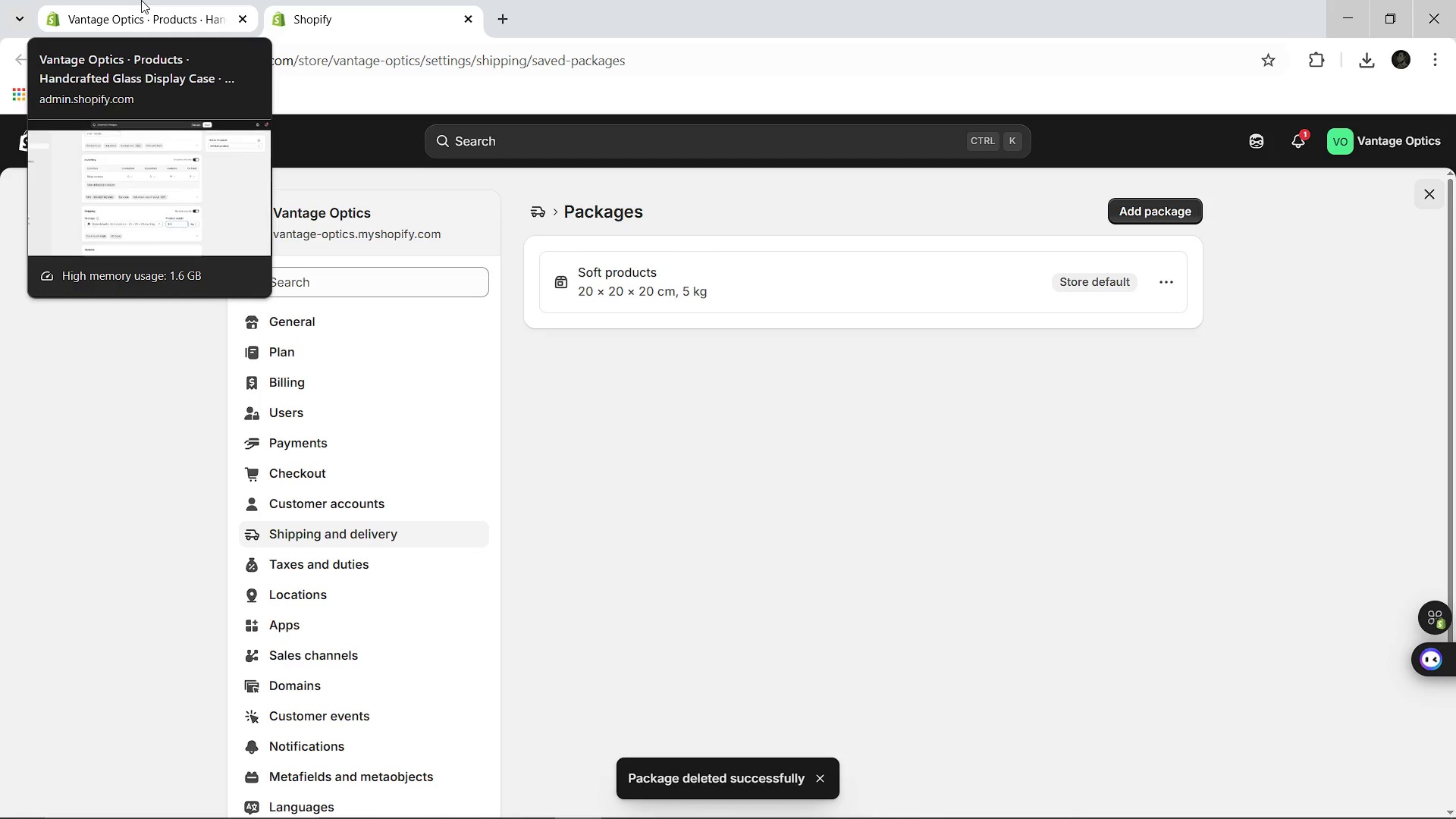 
left_click([141, 0])
 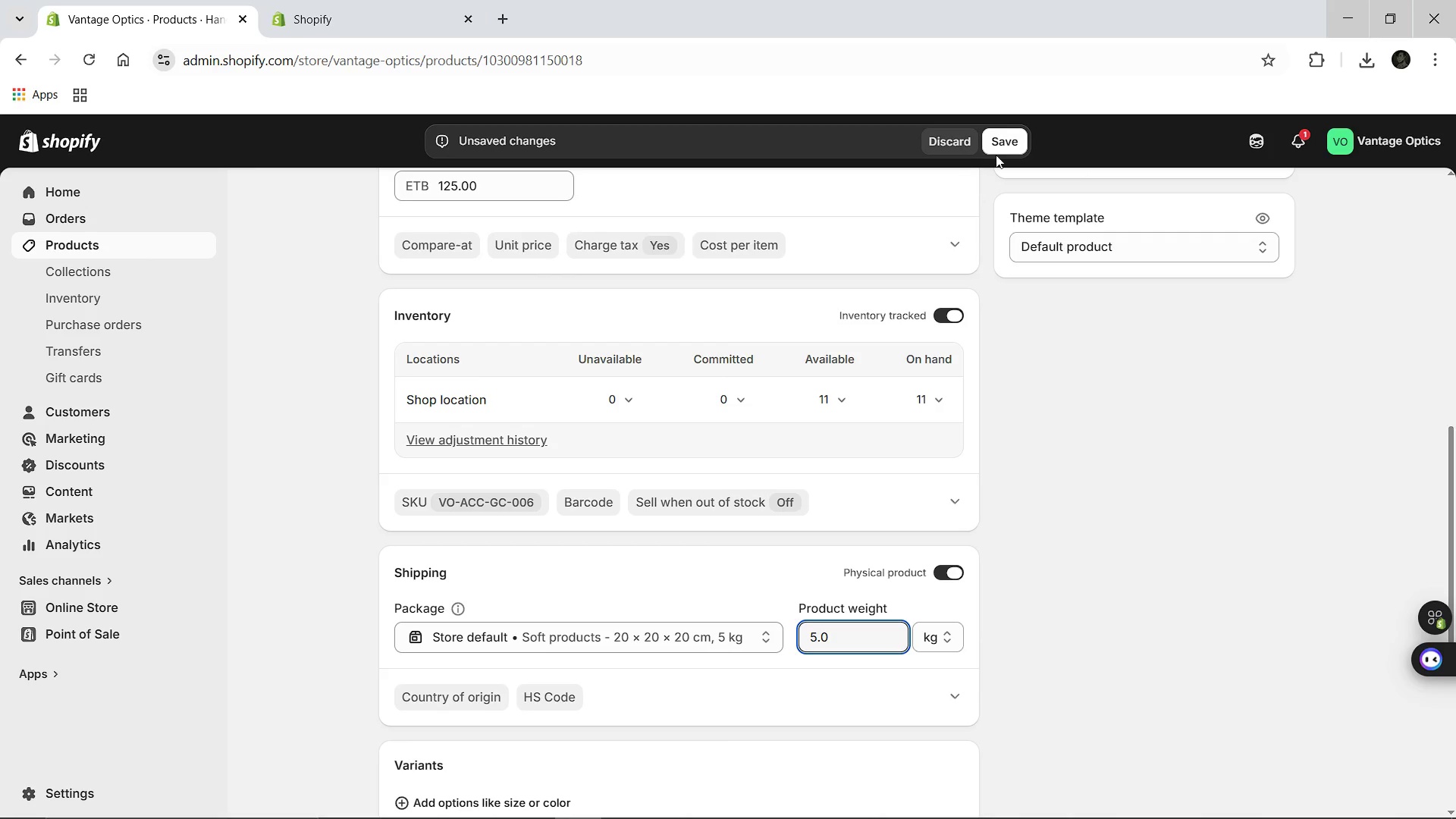 
left_click([996, 154])
 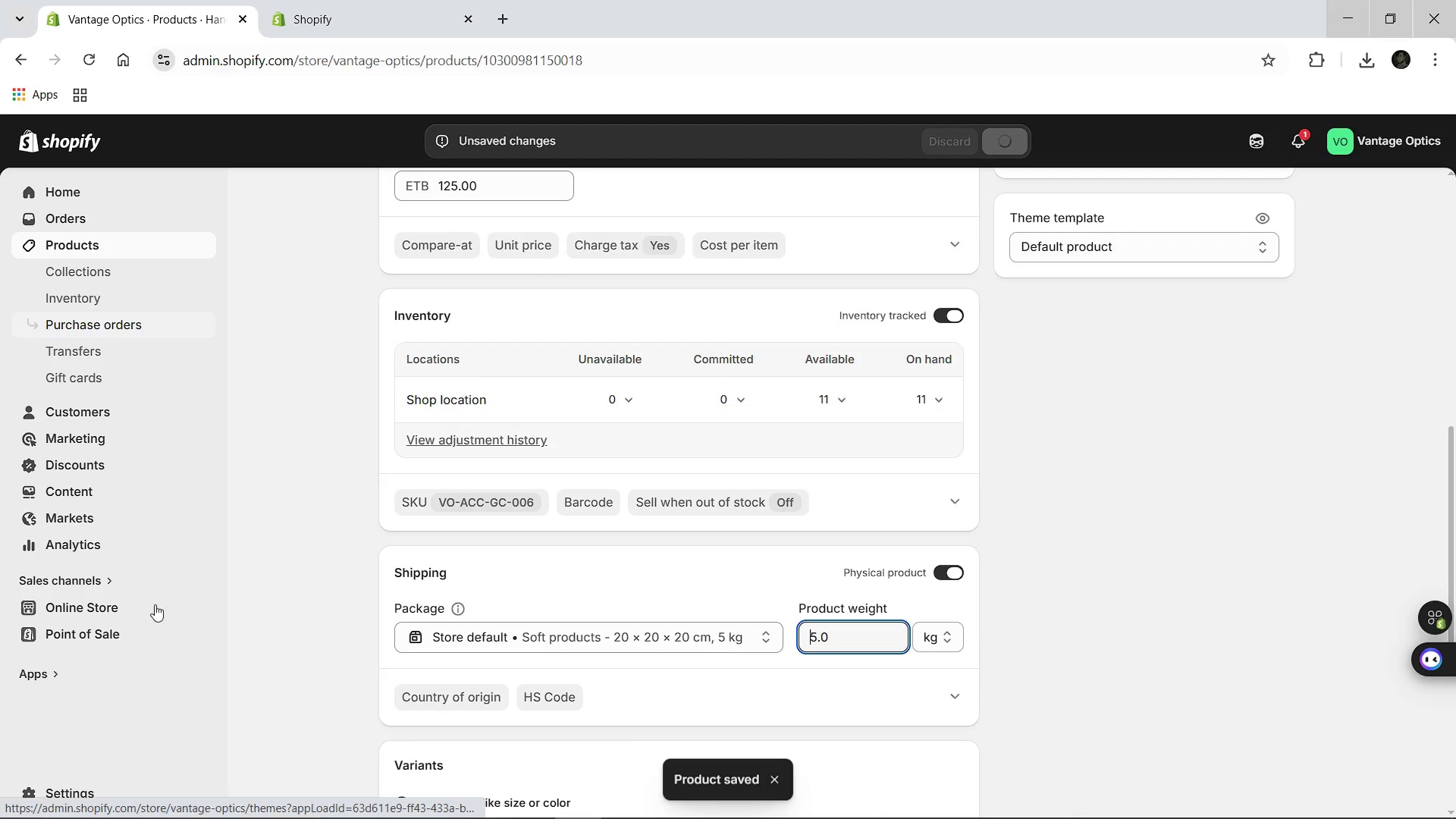 
wait(6.62)
 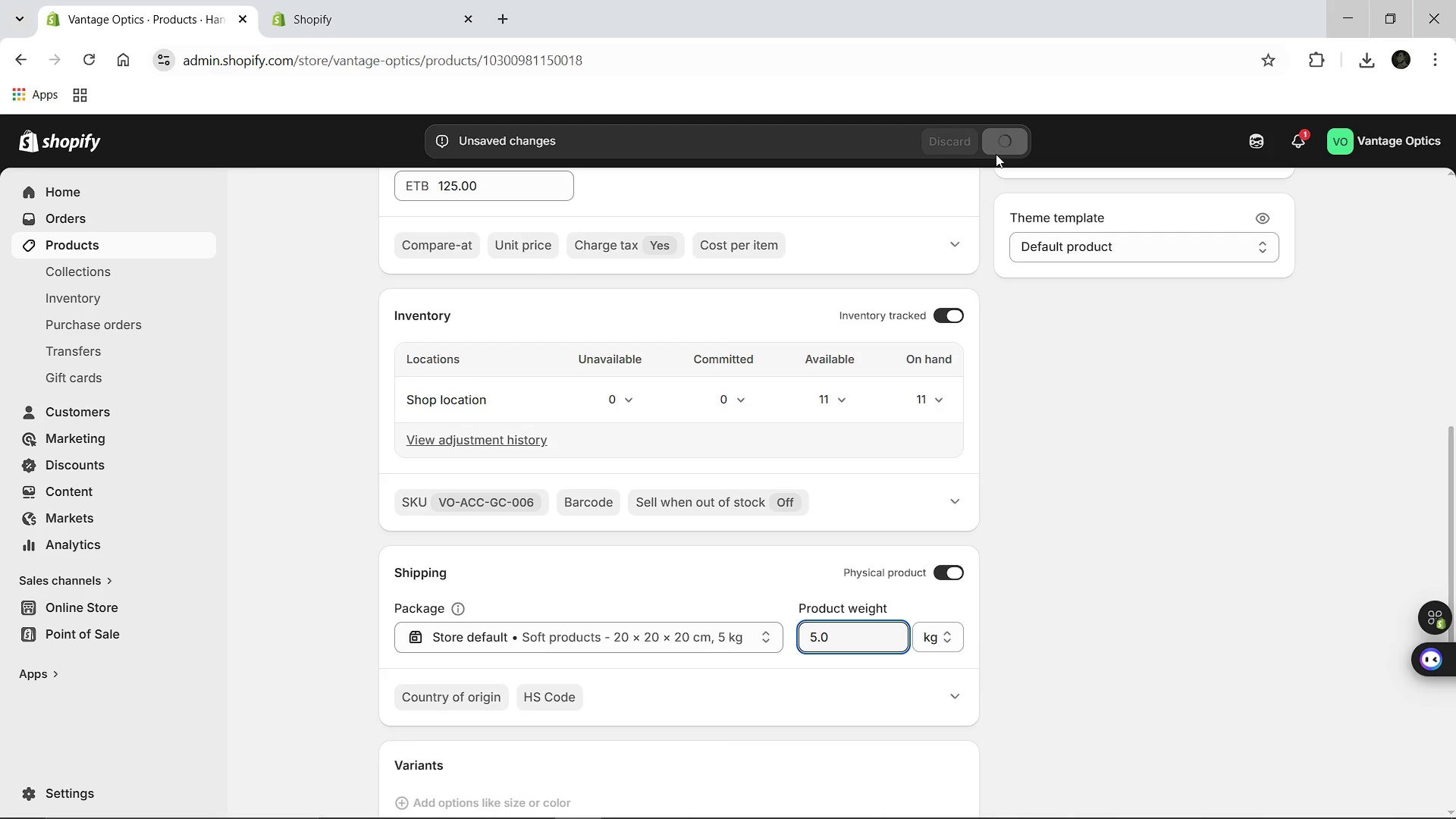 
left_click([62, 795])
 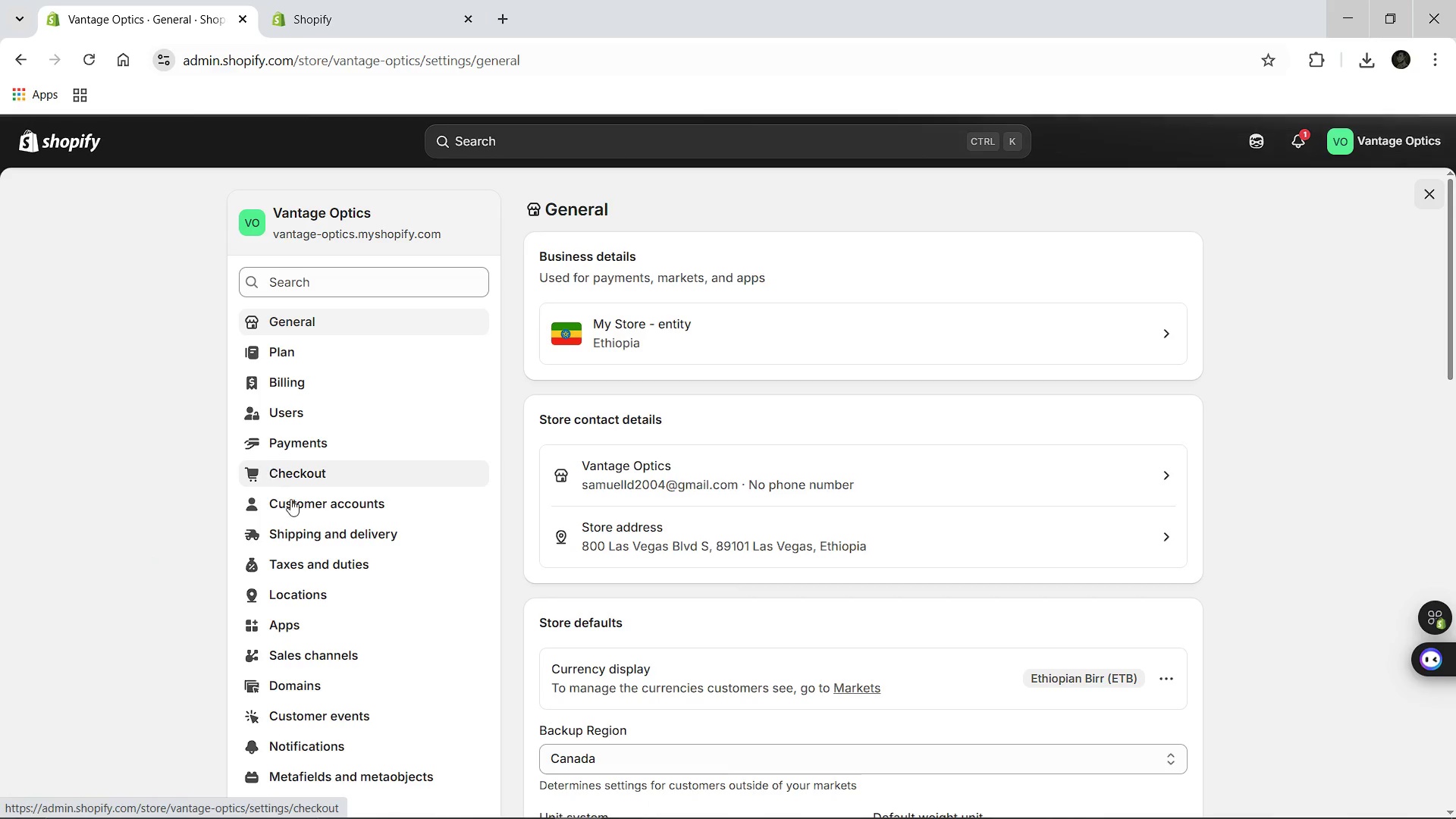 
left_click([301, 532])
 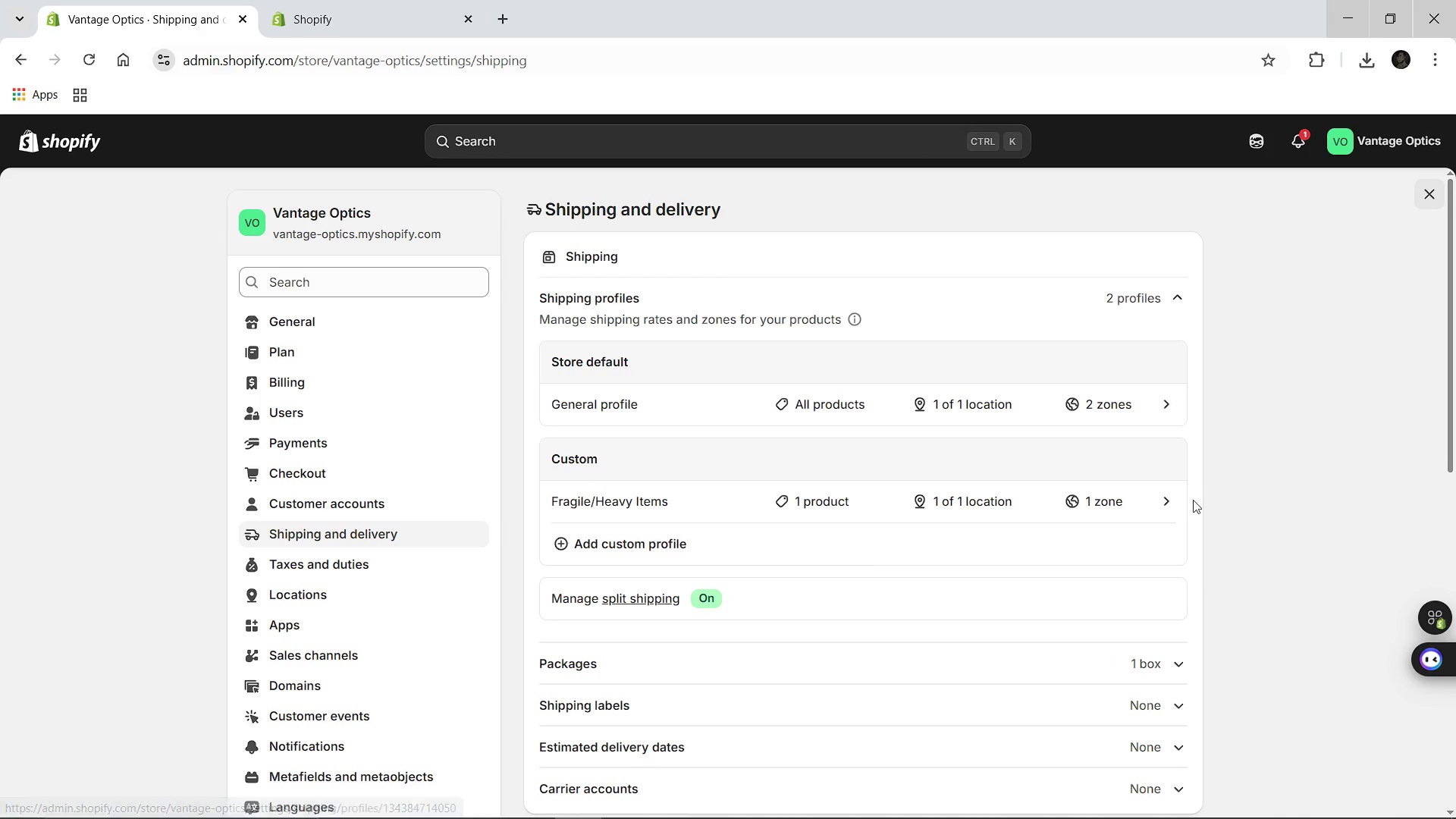 
left_click([1174, 505])
 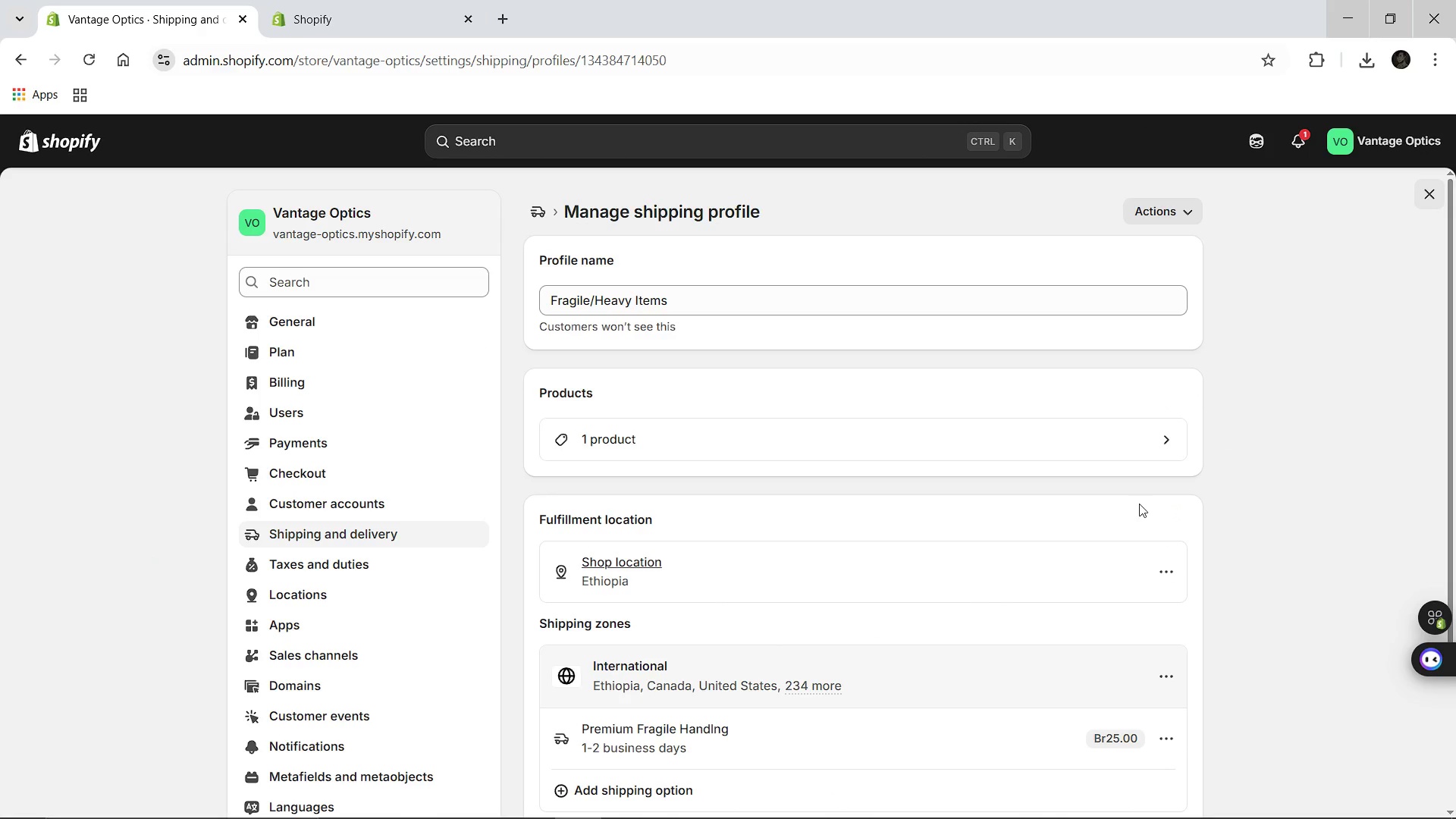 
wait(6.27)
 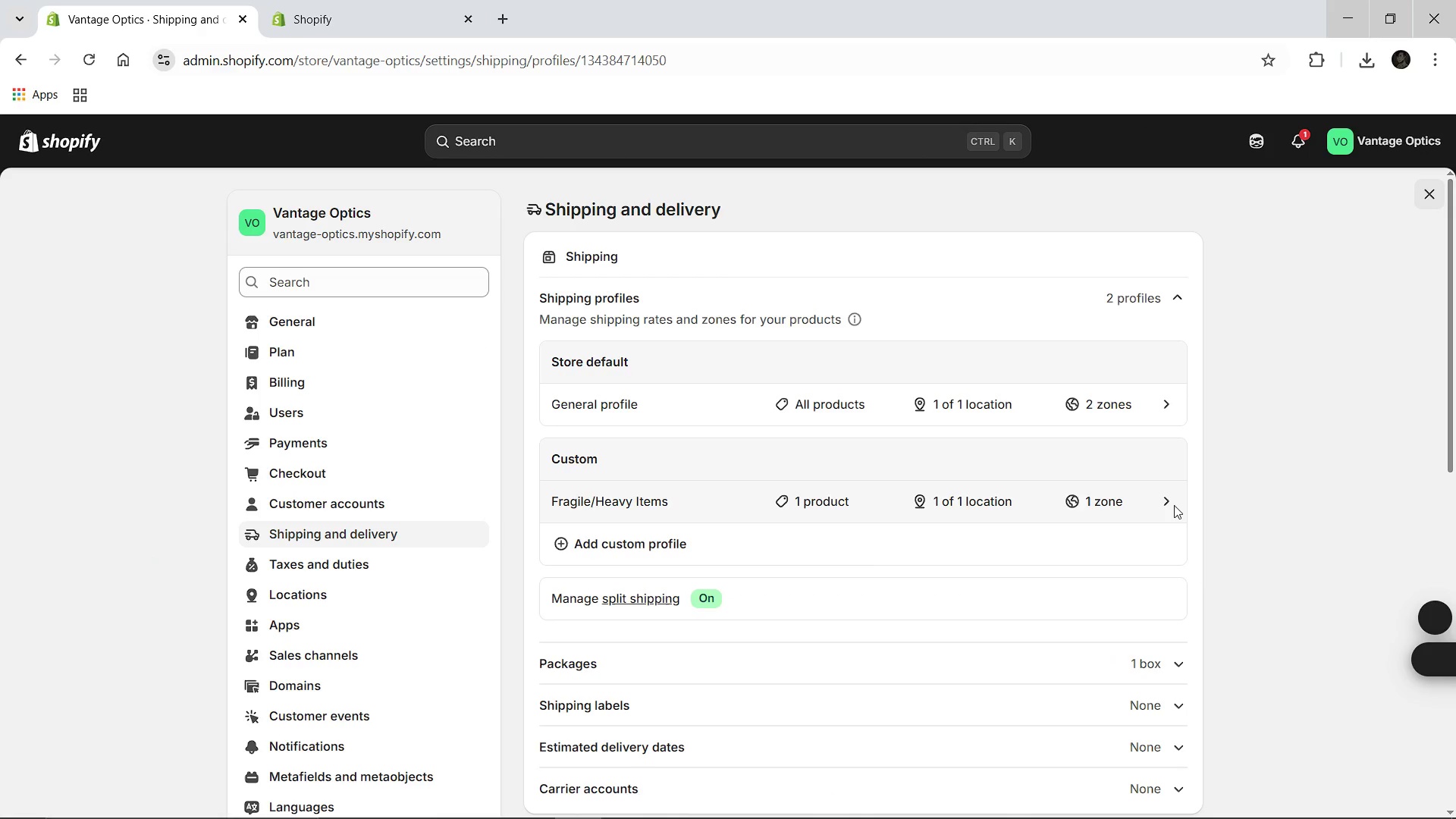 
left_click([1159, 573])
 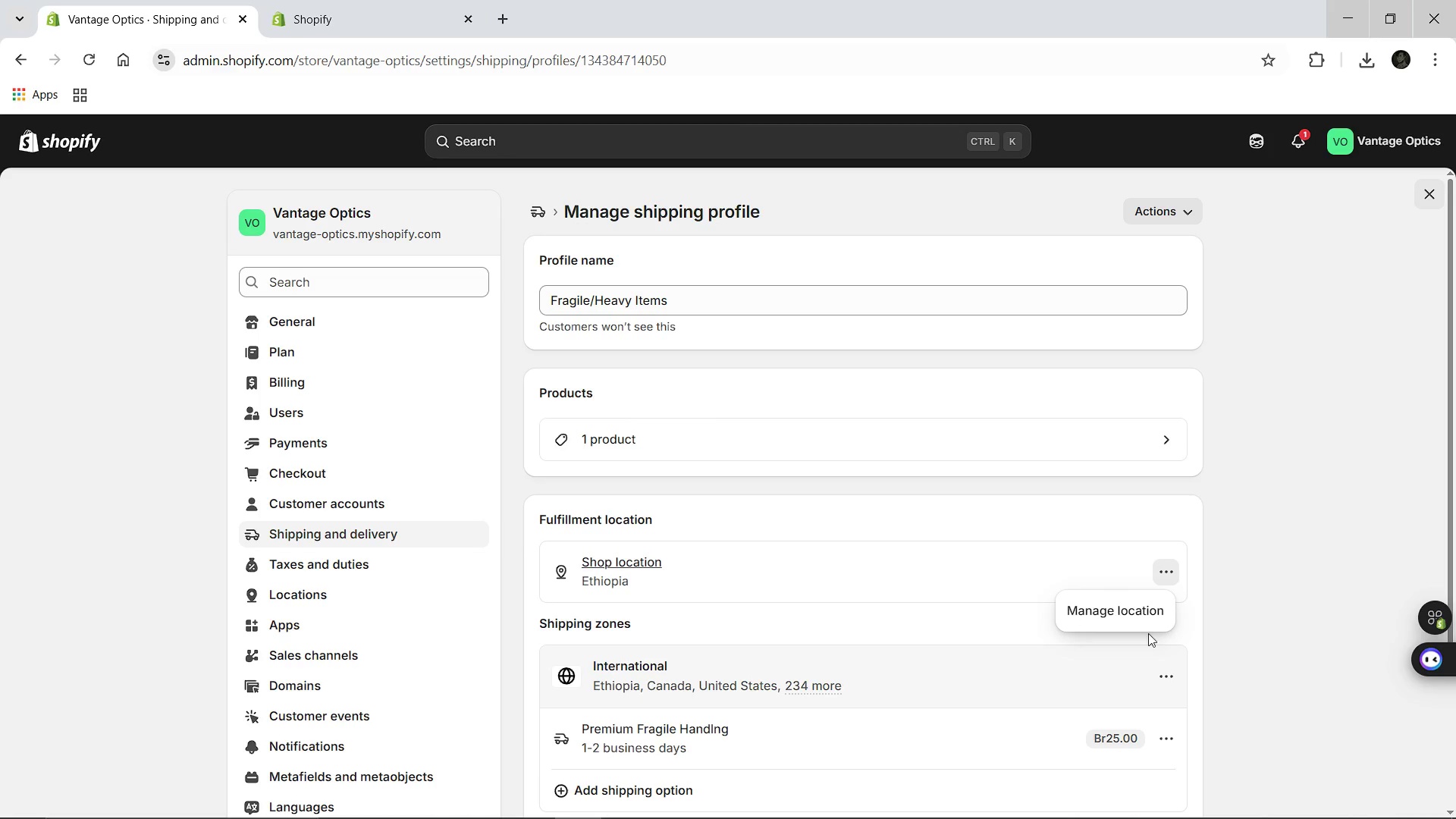 
wait(8.33)
 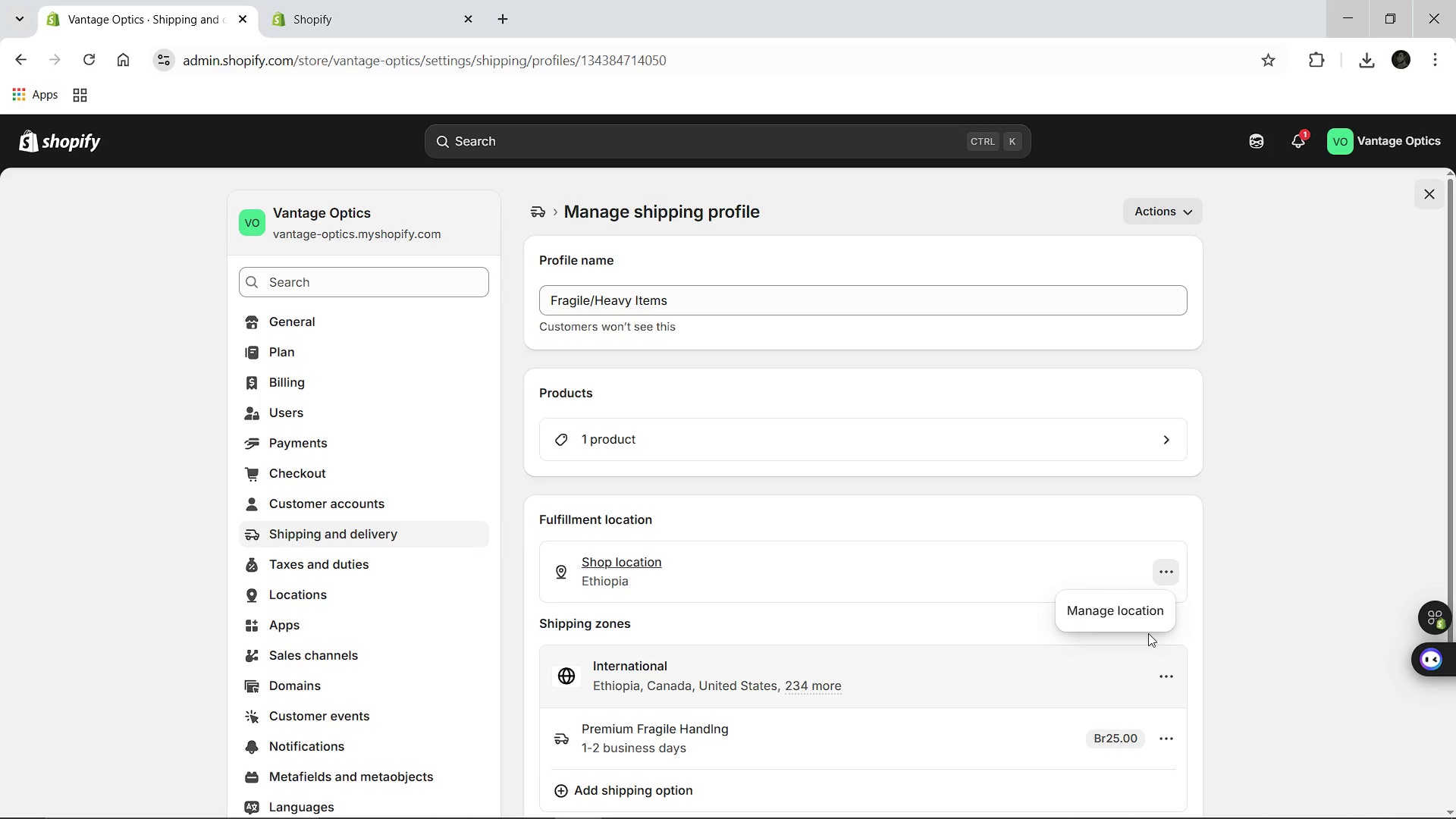 
left_click([1161, 215])
 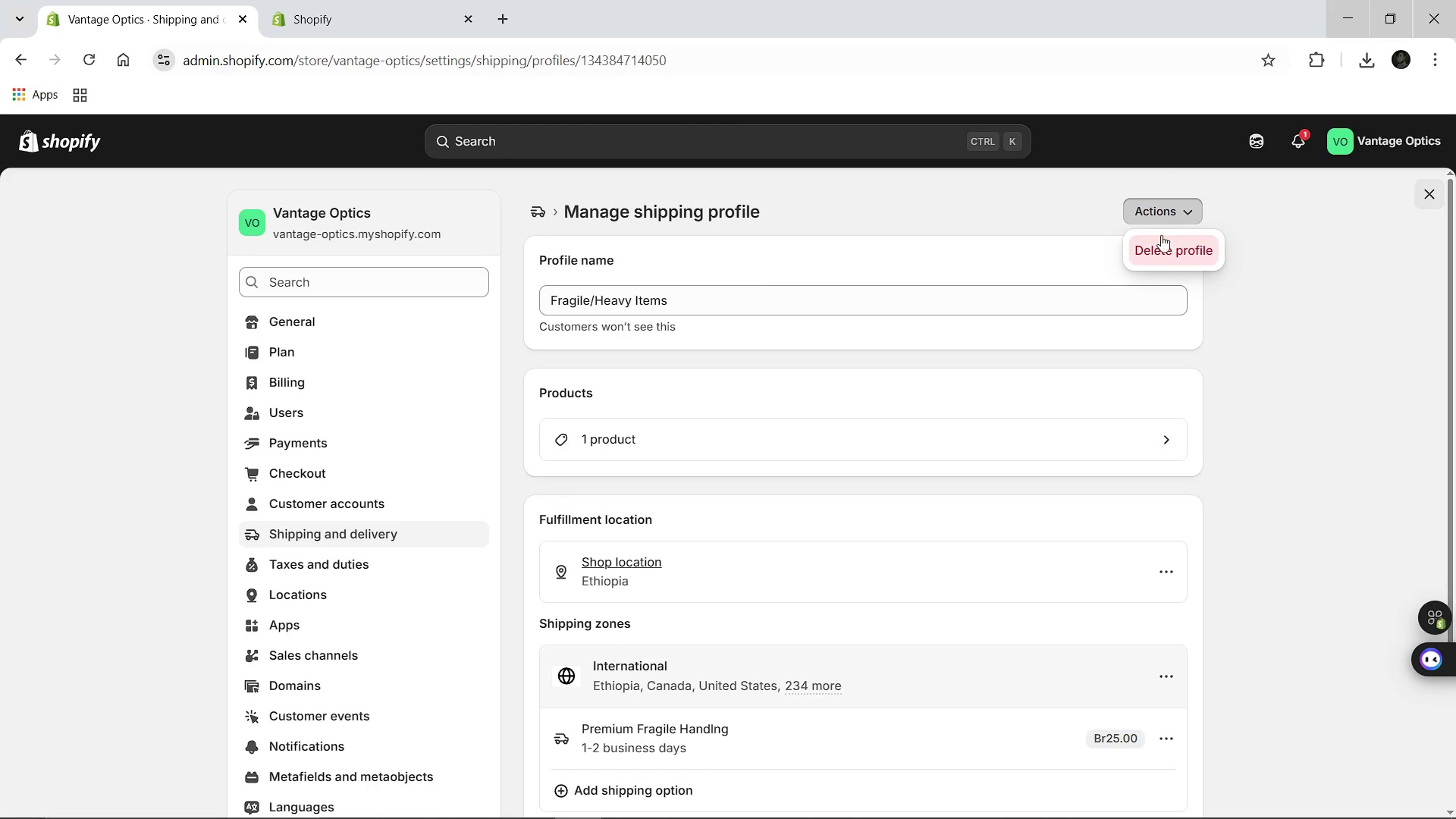 
left_click([1161, 235])
 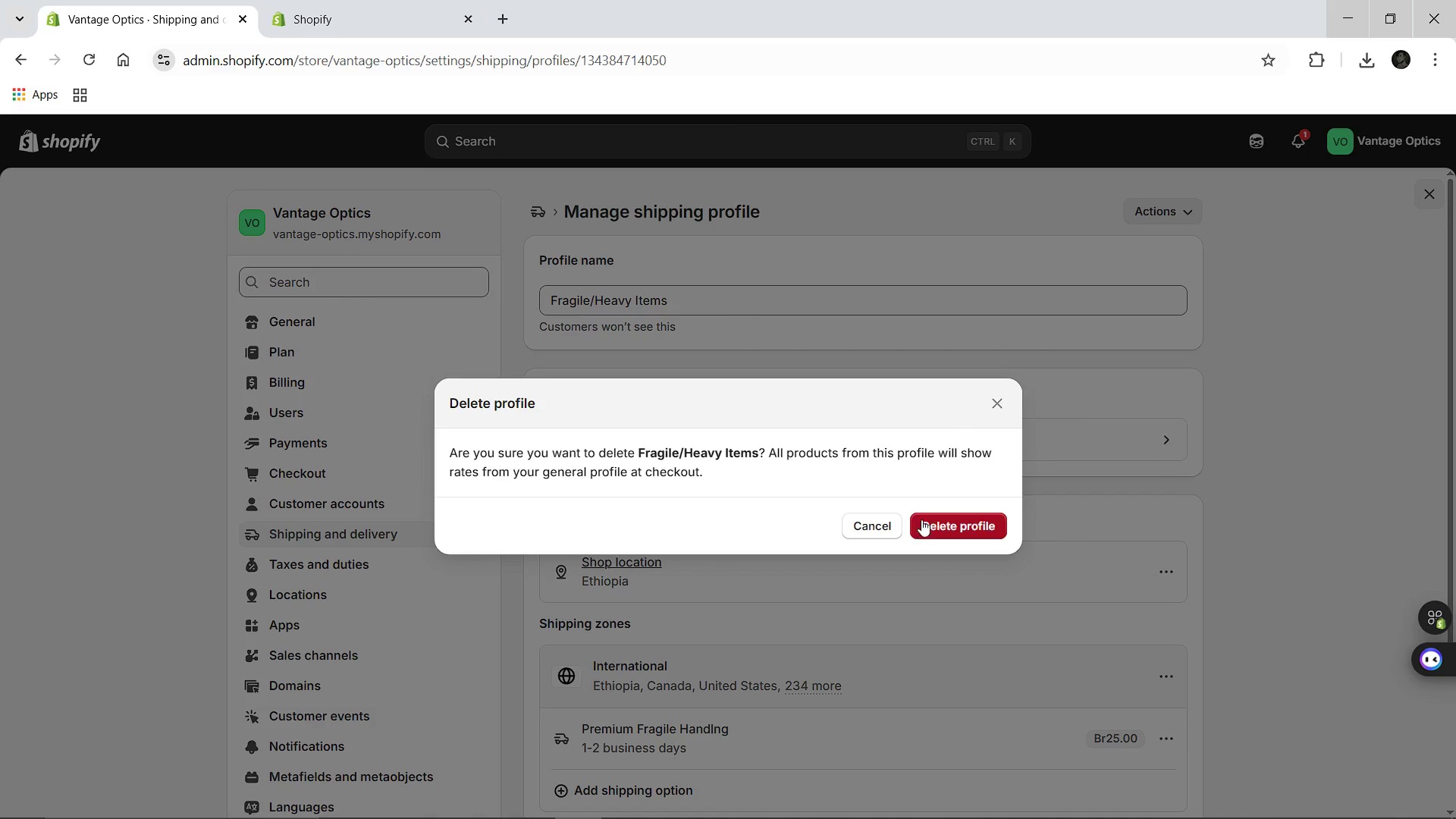 
left_click([937, 523])
 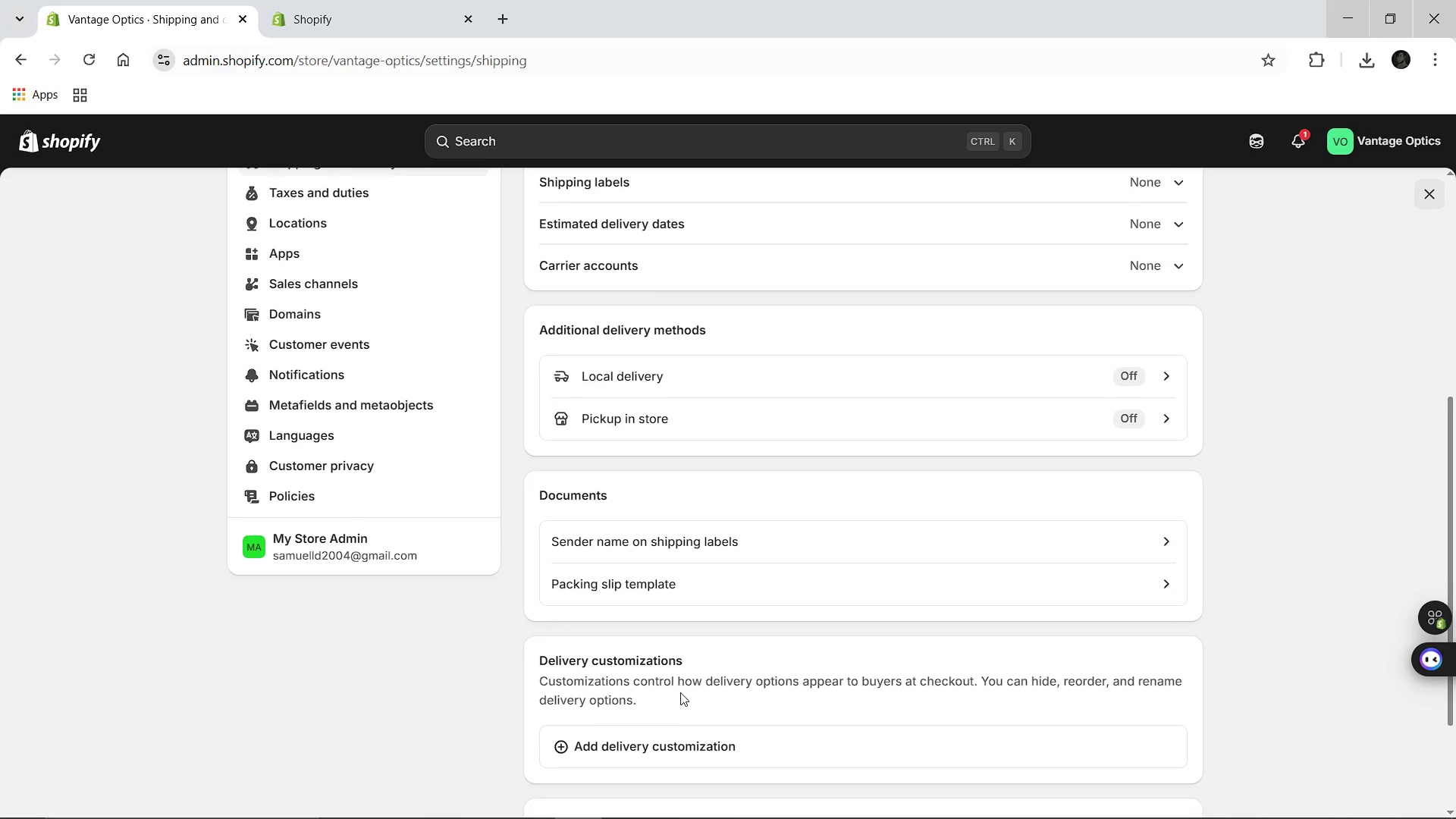 
wait(17.84)
 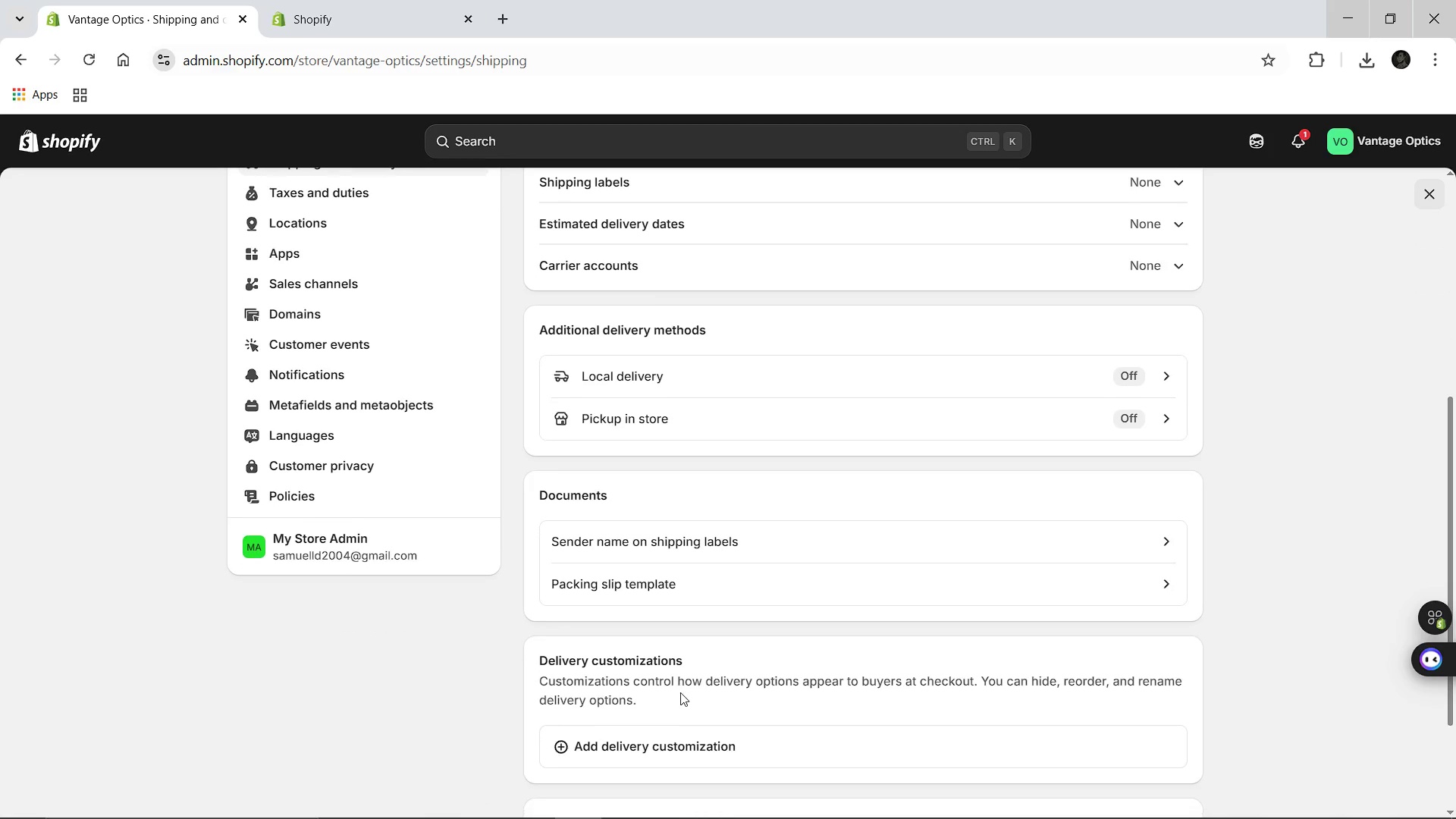 
left_click([618, 447])
 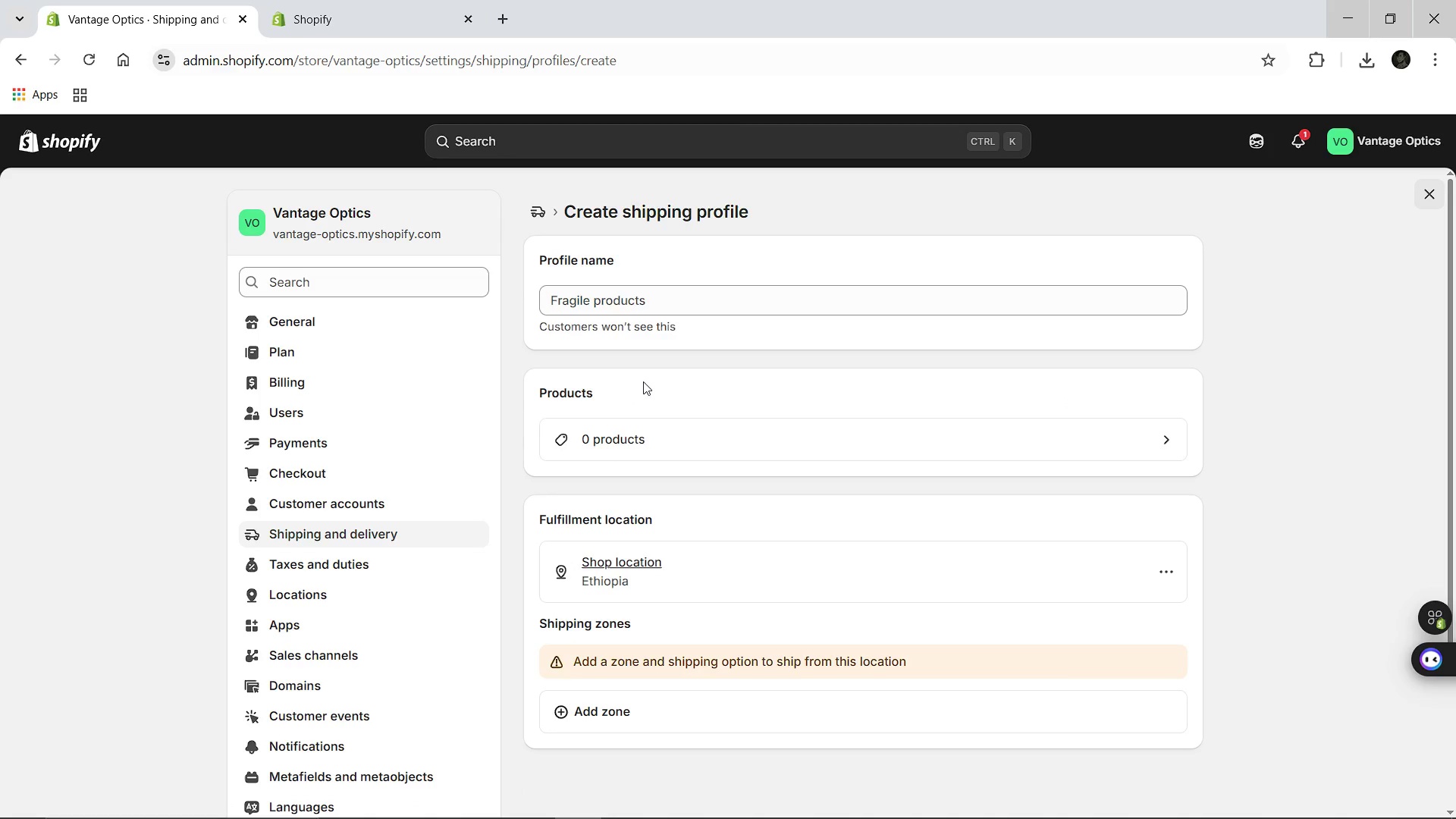 
left_click([642, 310])
 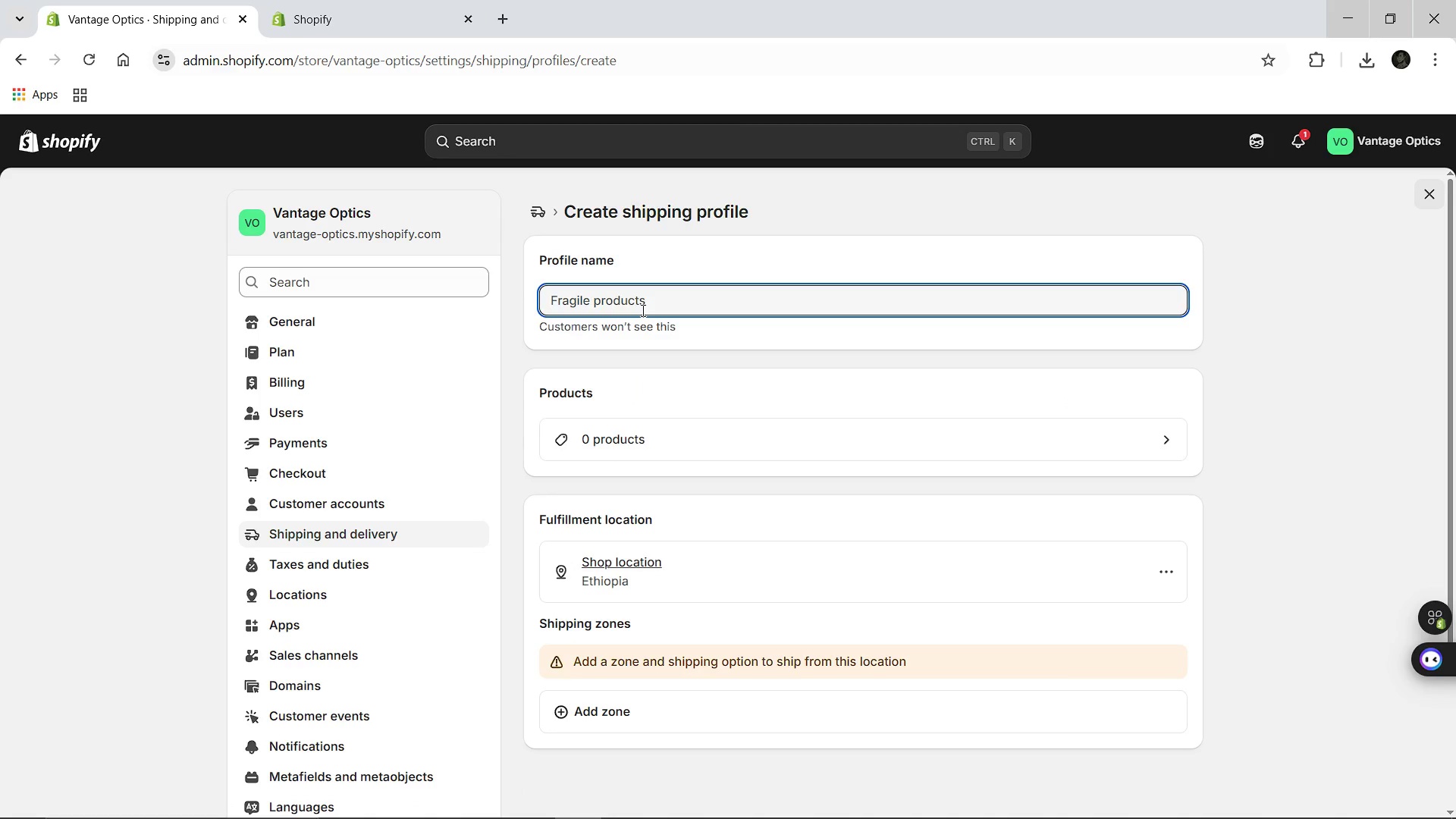 
wait(5.3)
 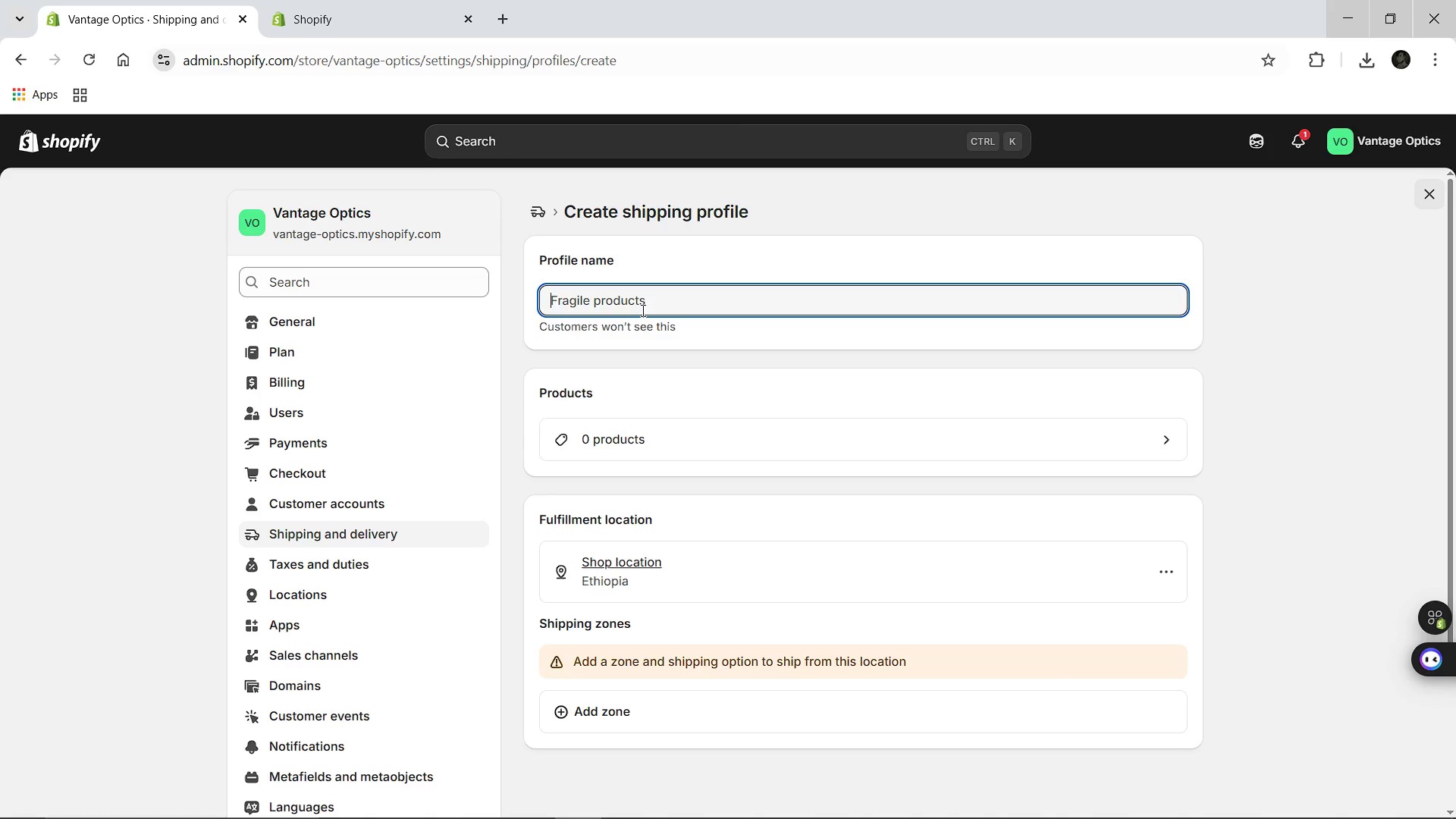 
type(Fragile/Heavy Items)
 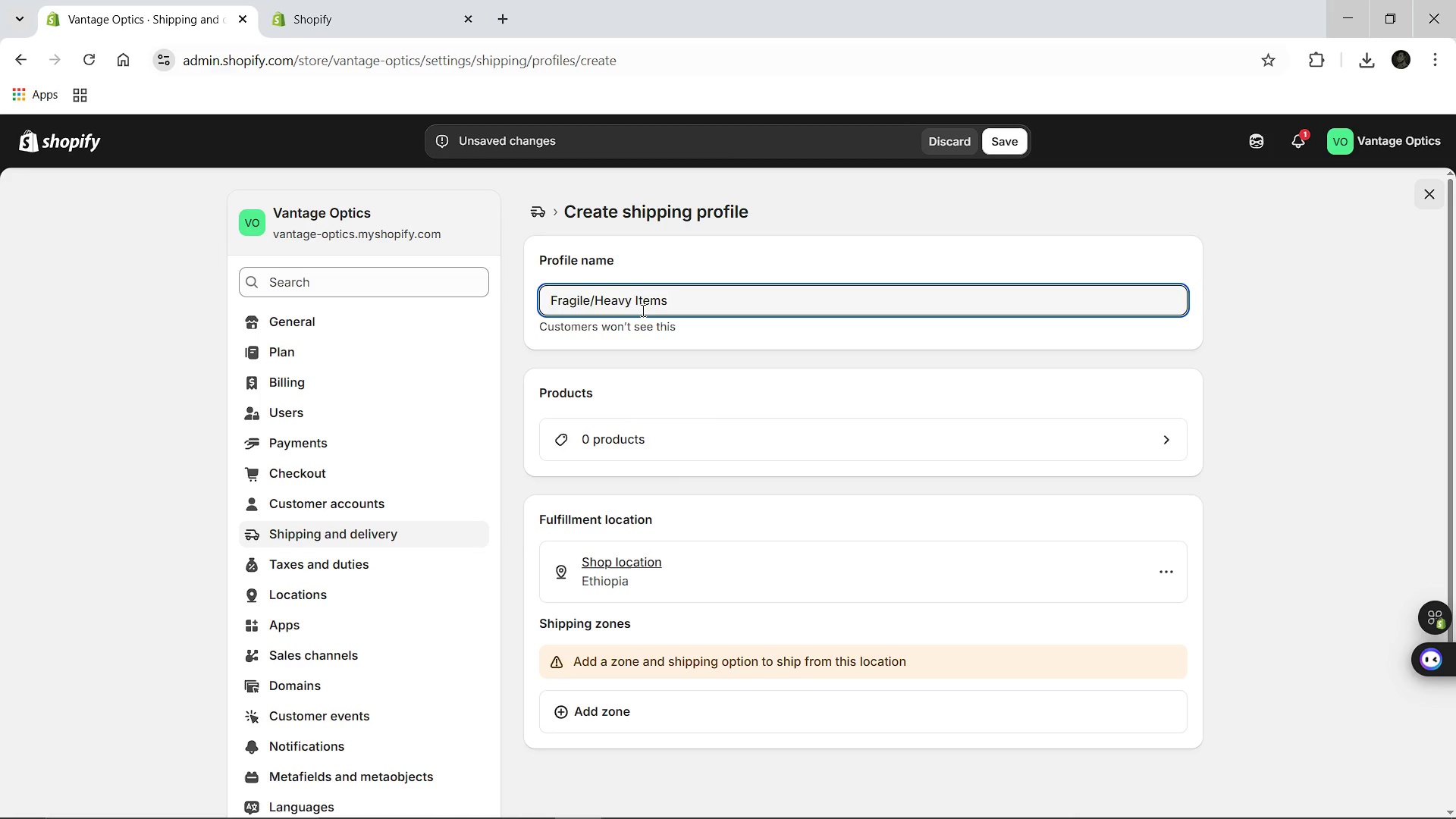 
left_click([654, 402])
 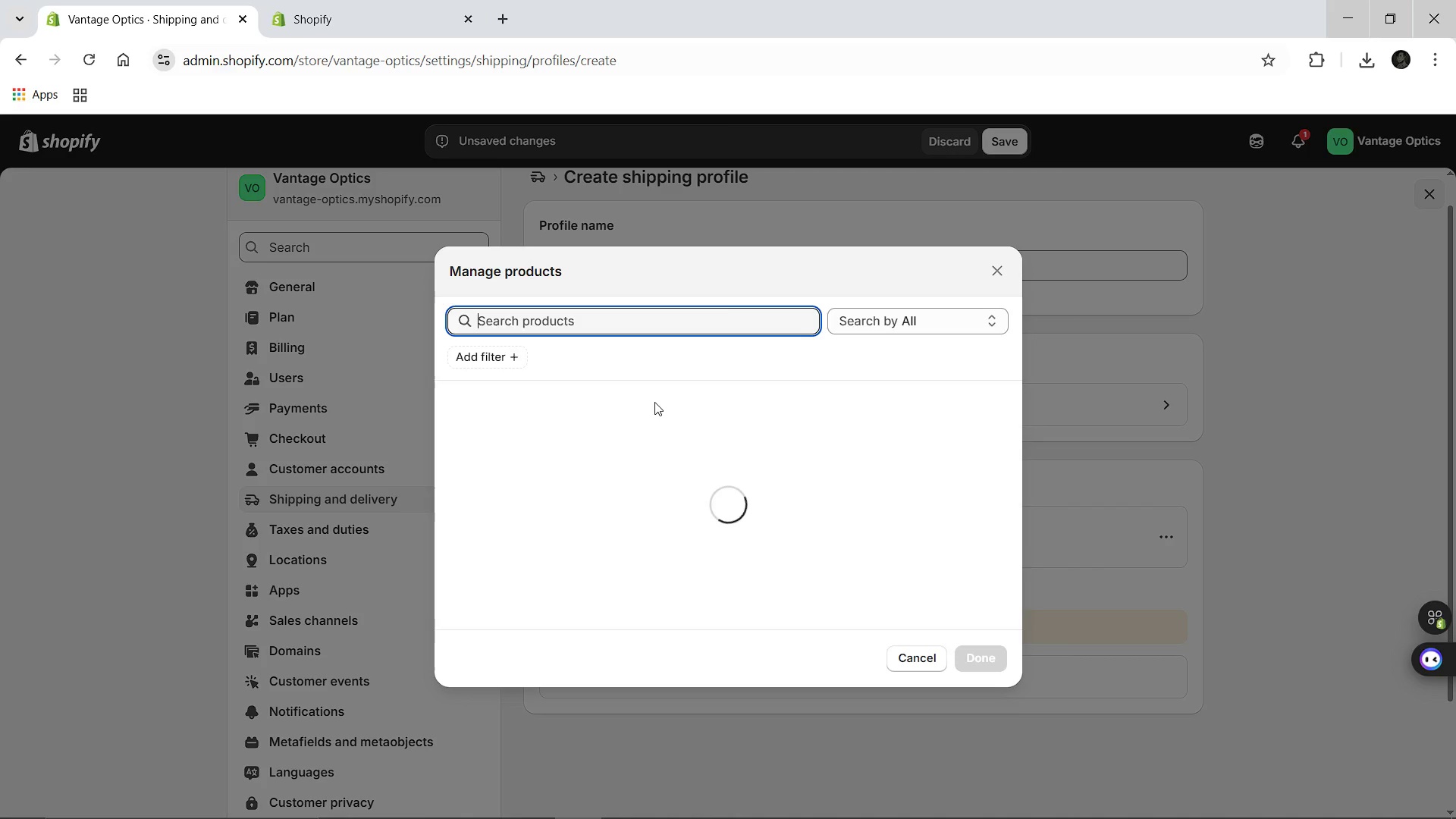 
mouse_move([645, 461])
 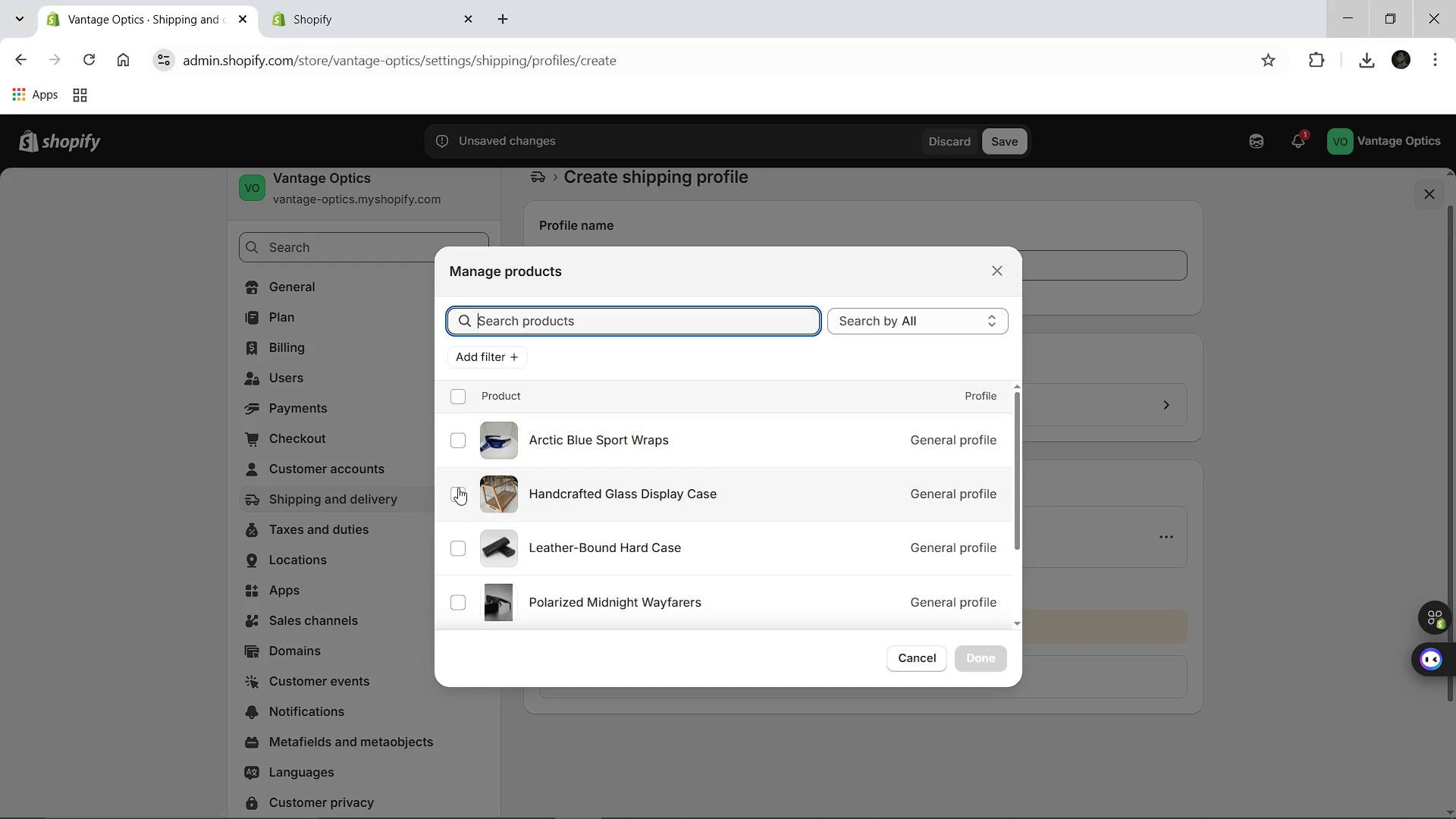 
left_click([458, 488])
 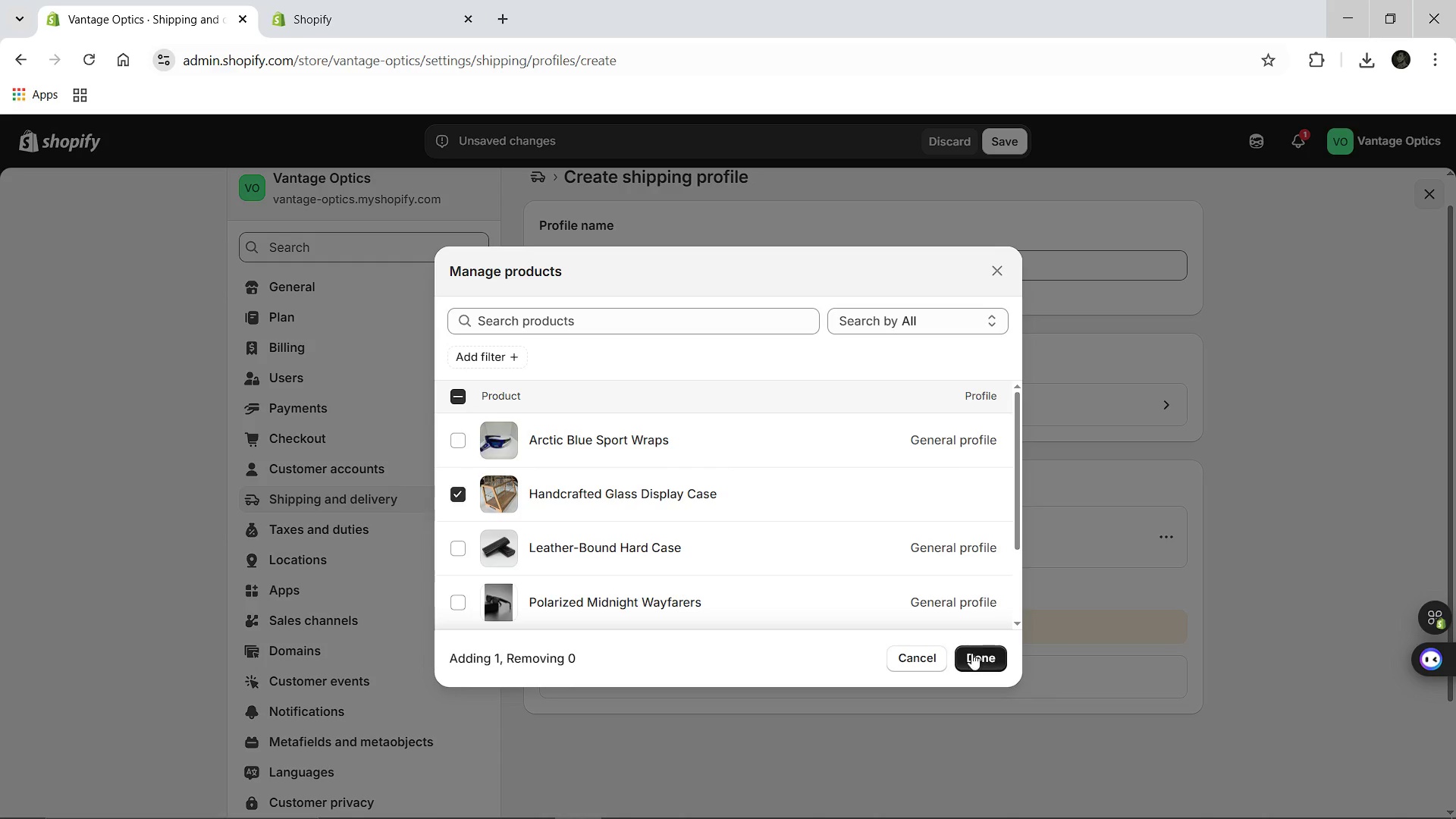 
left_click([971, 651])
 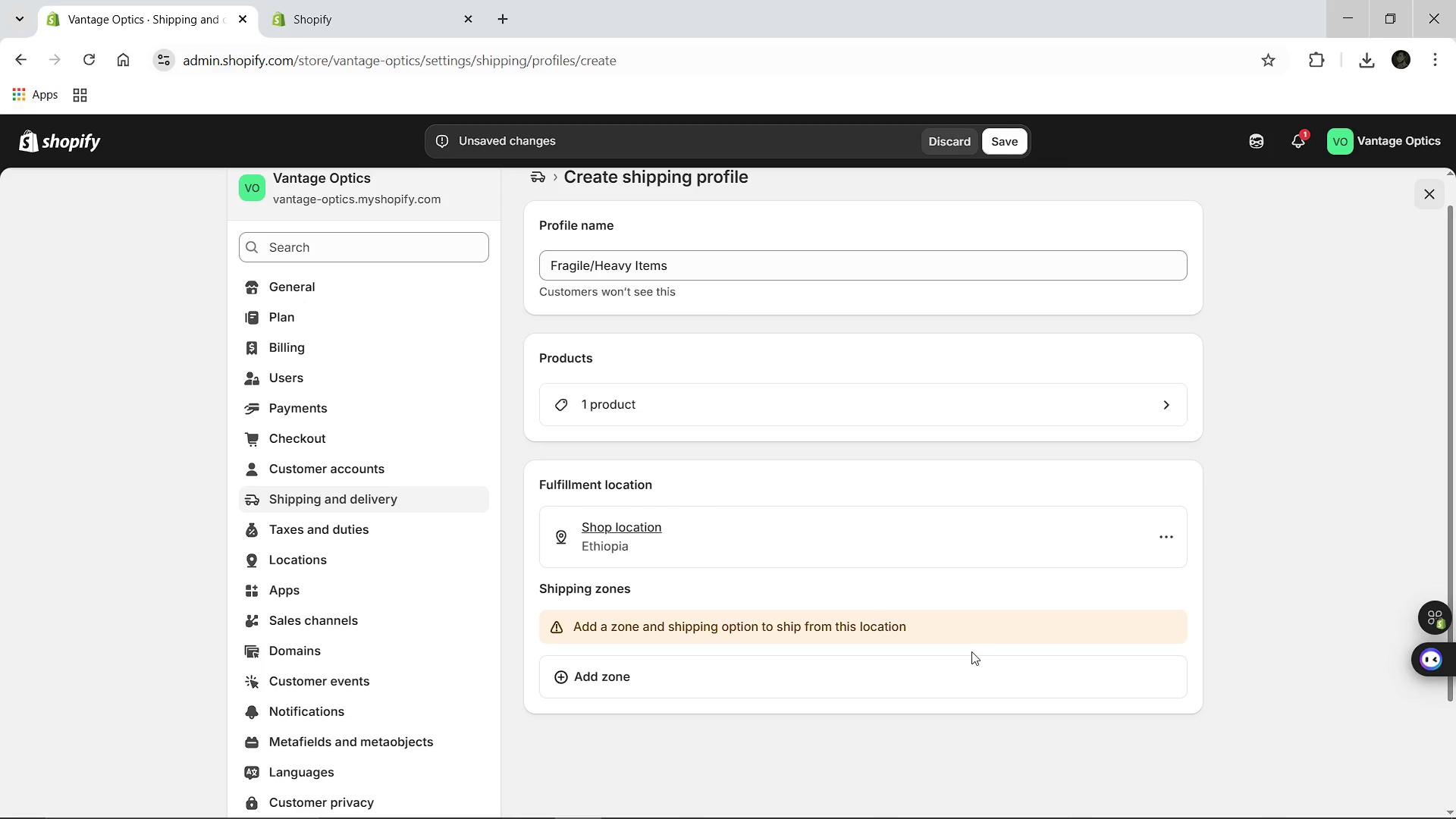 
wait(8.86)
 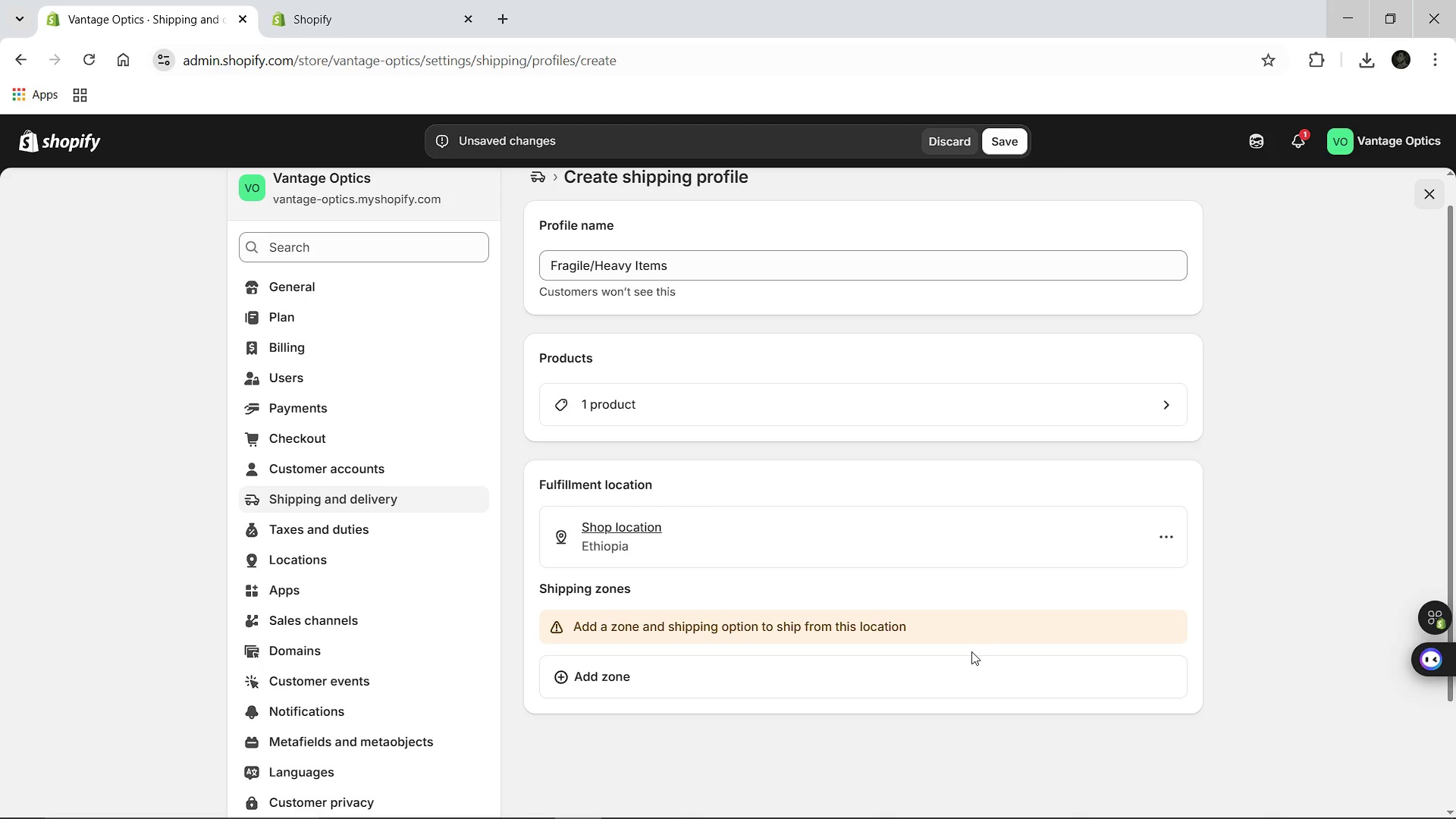 
left_click([1011, 151])
 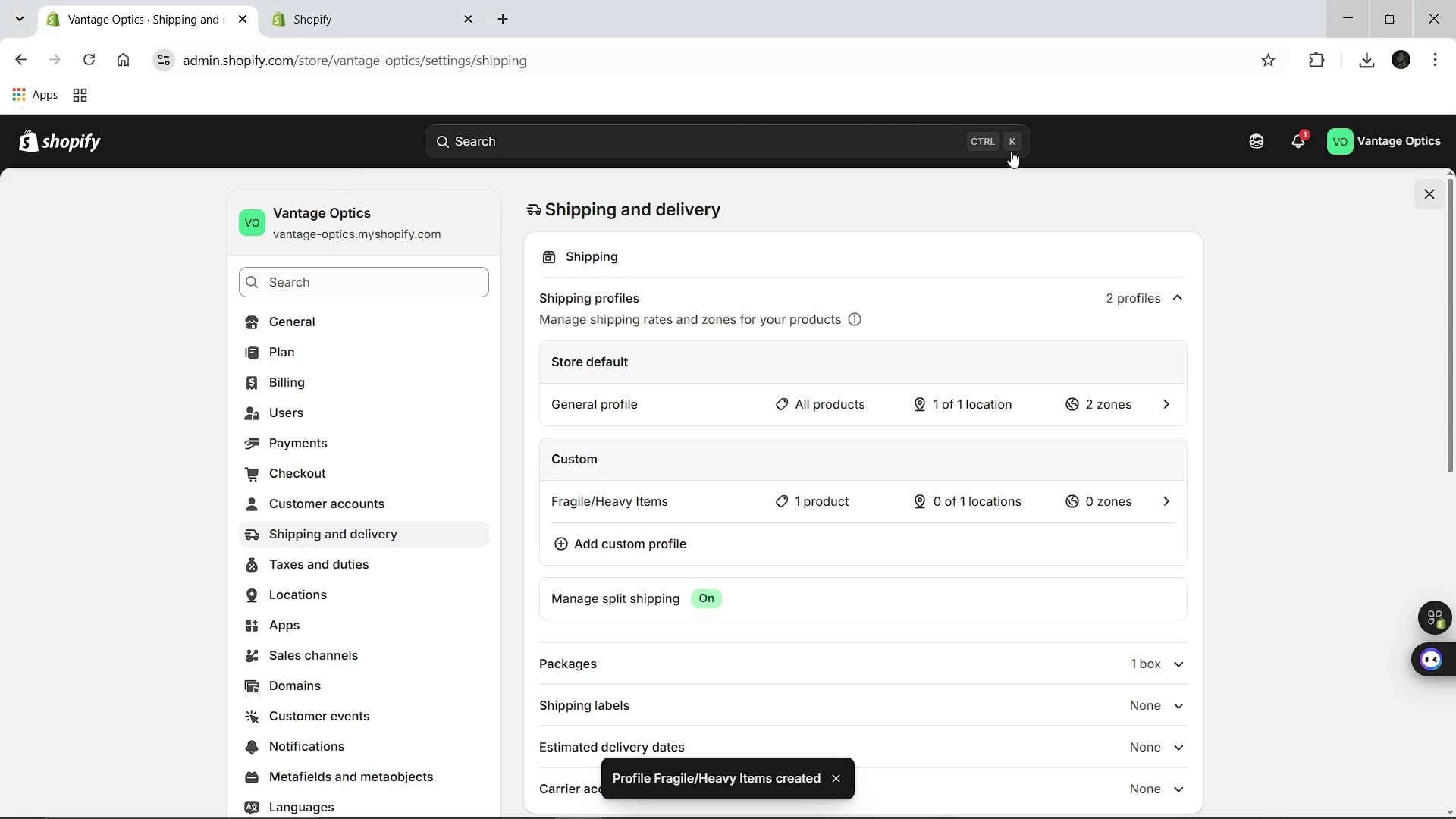 
wait(9.12)
 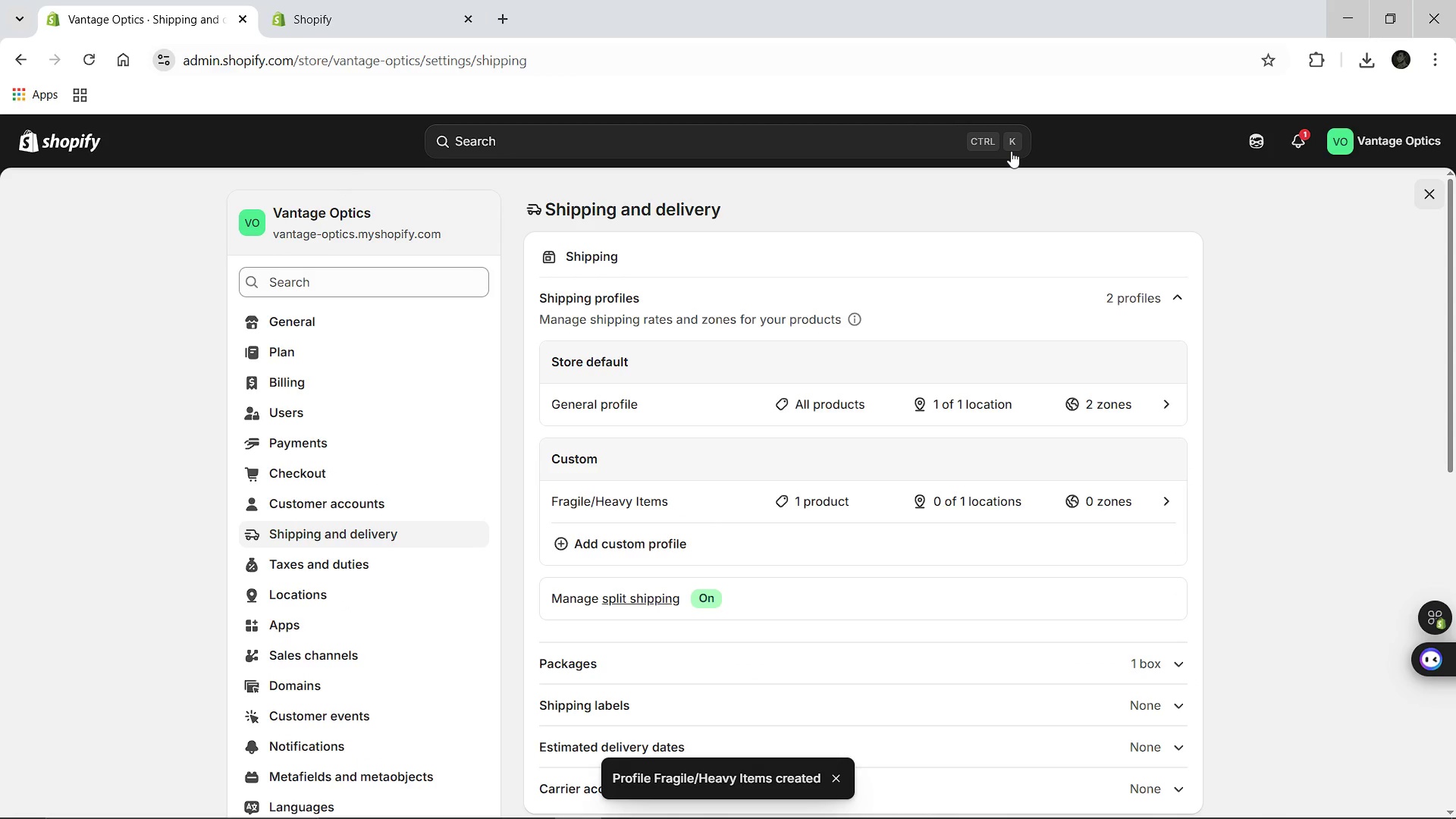 
left_click([1165, 504])
 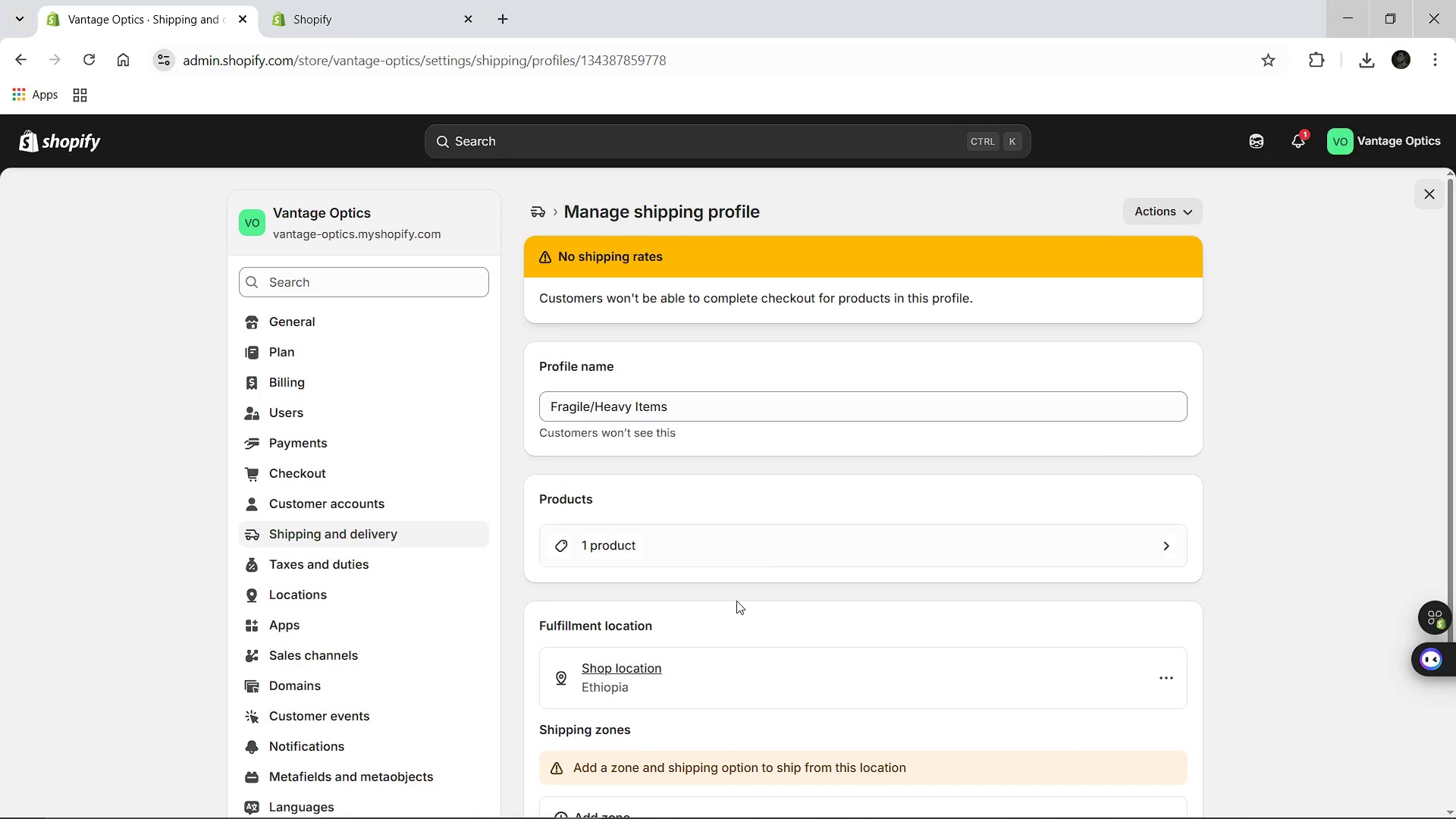 
wait(5.94)
 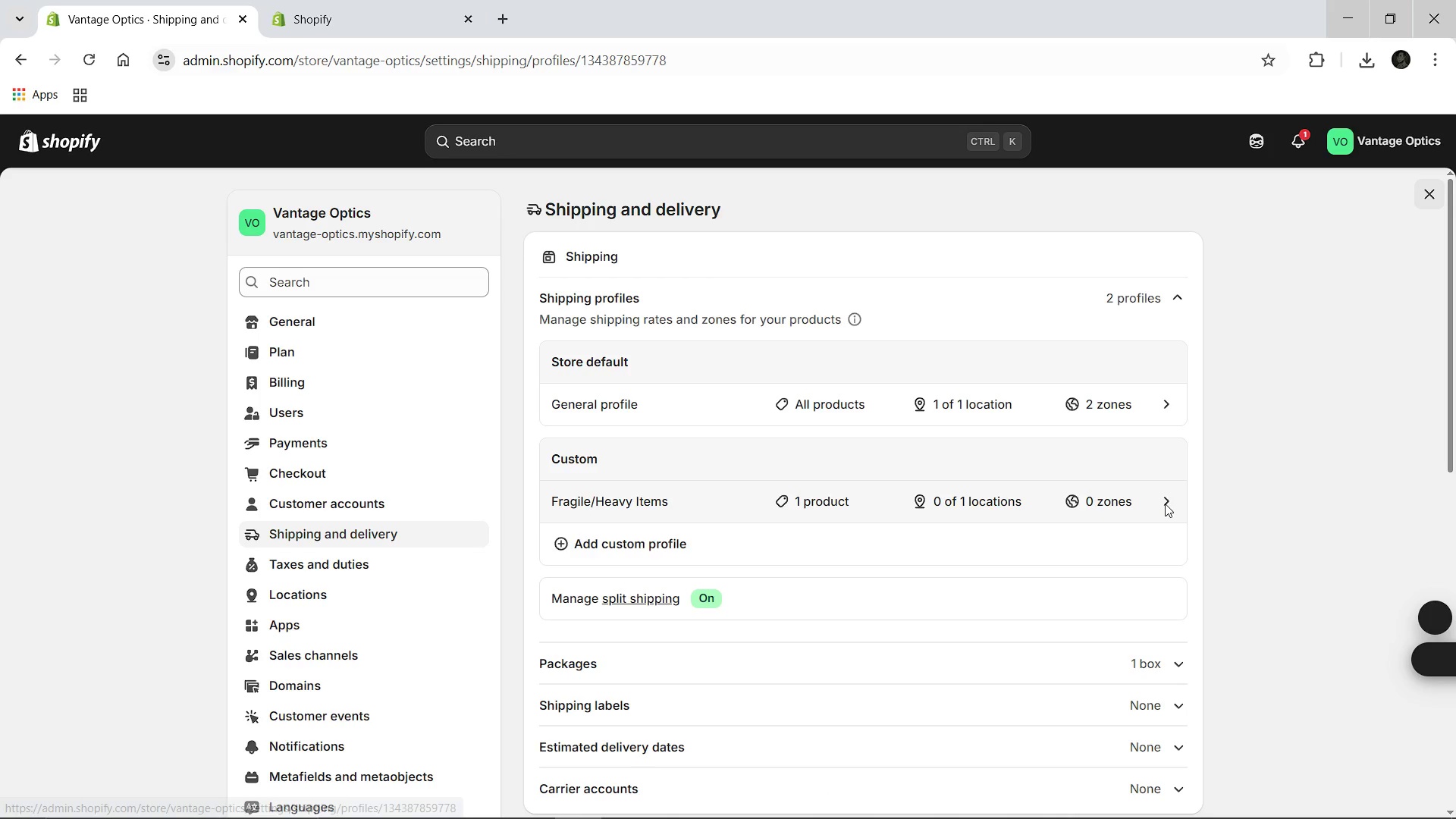 
left_click([570, 710])
 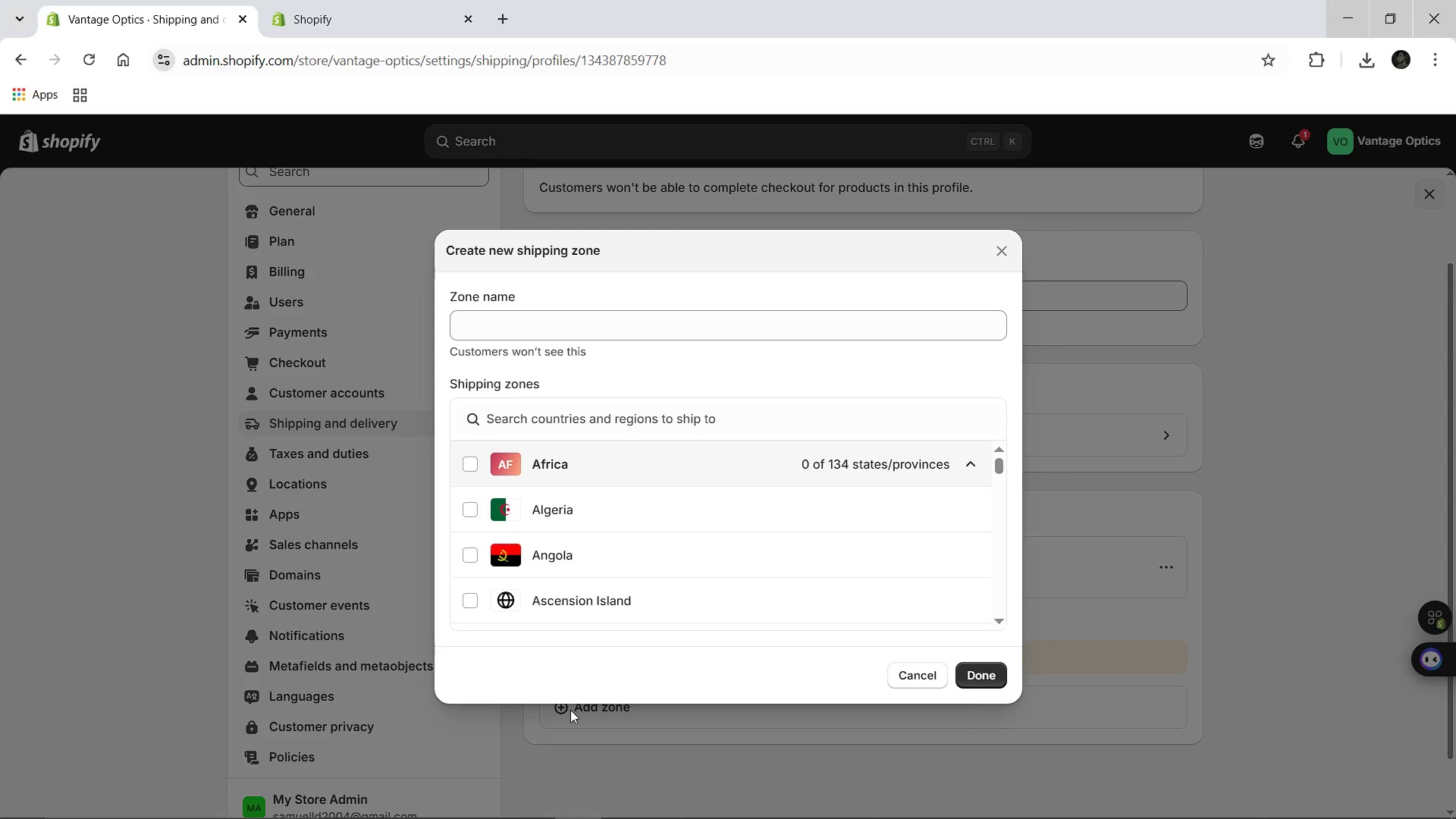 
wait(9.08)
 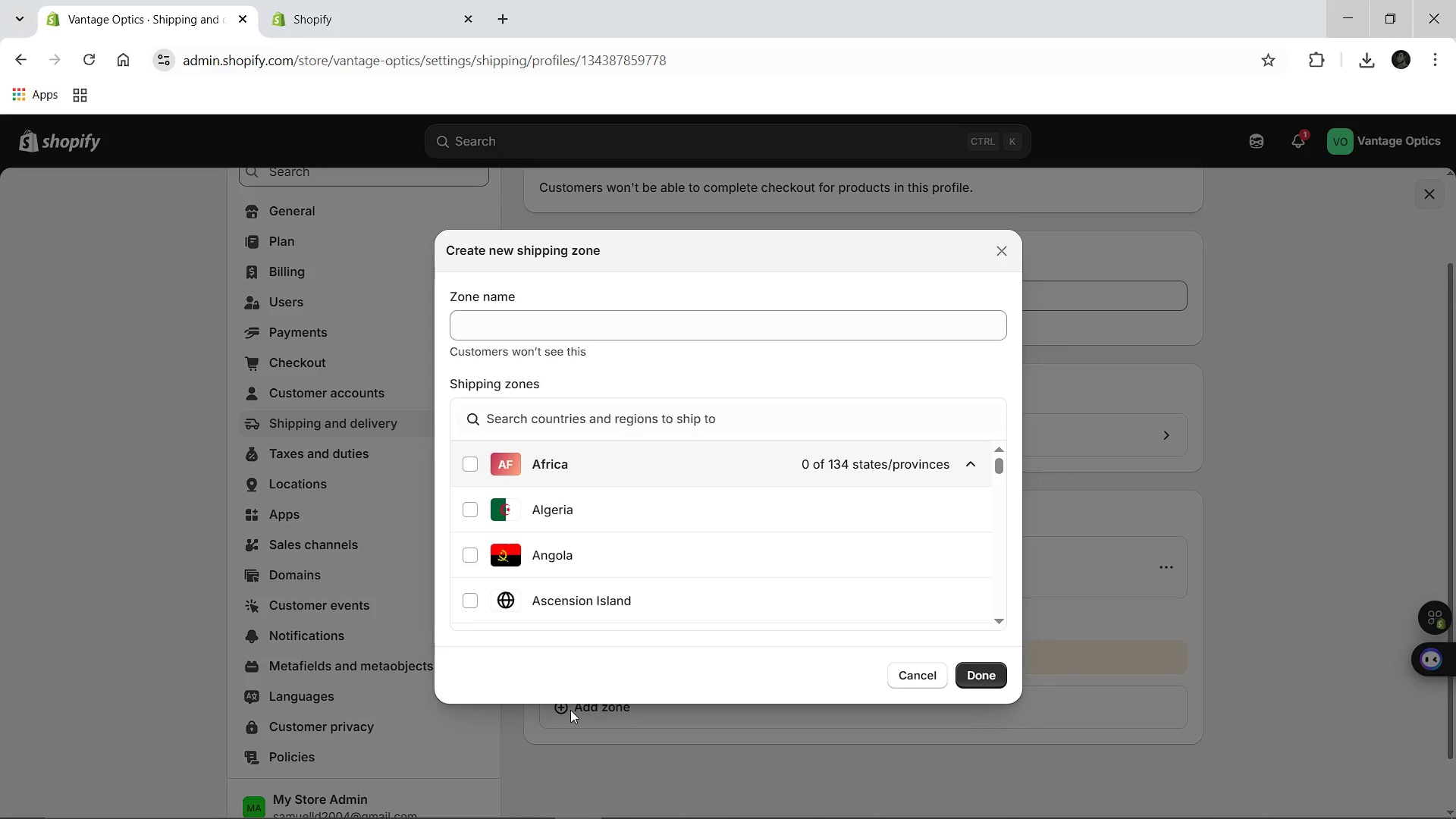 
left_click([513, 421])
 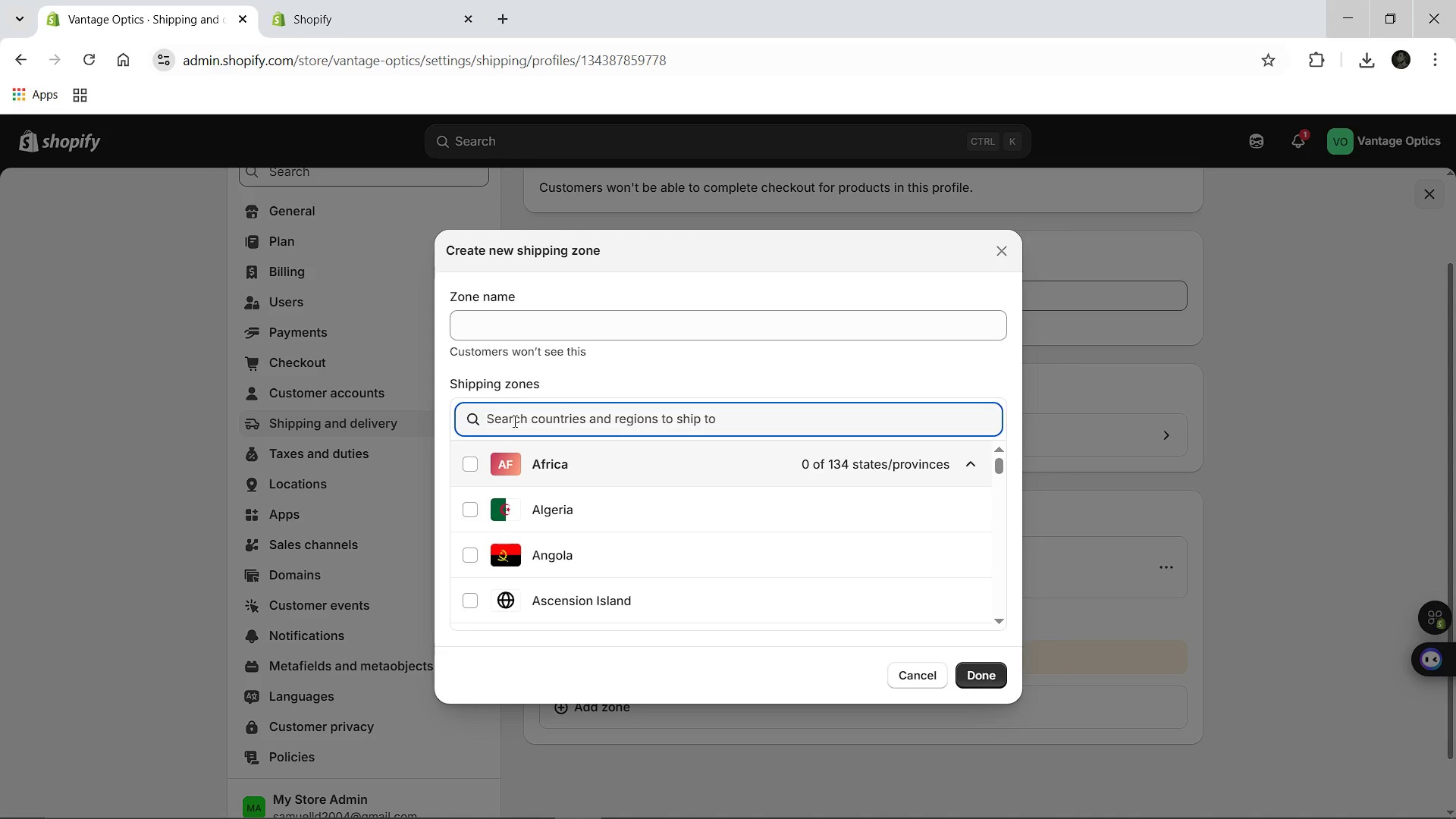 
type(et)
 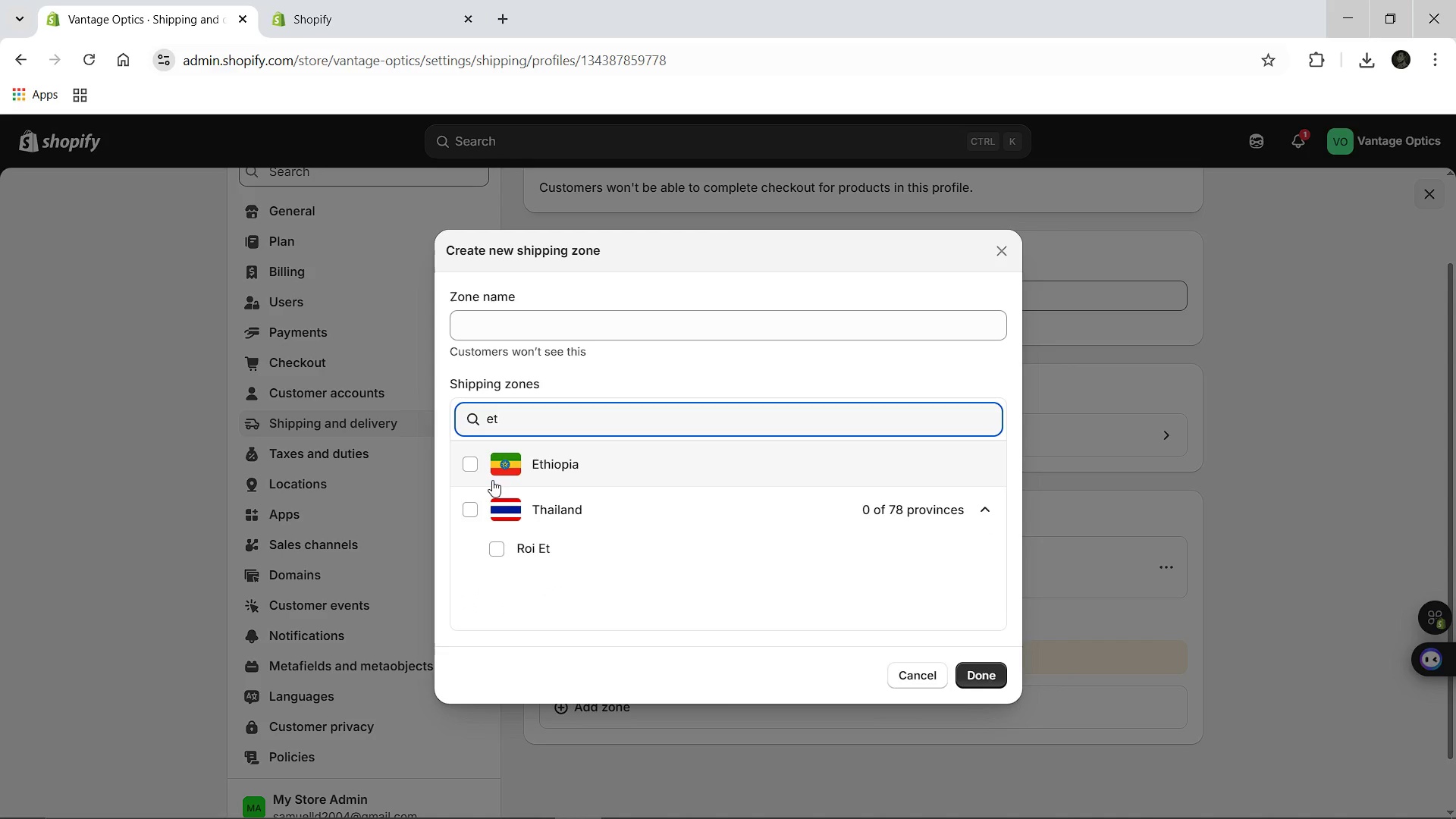 
left_click([475, 467])
 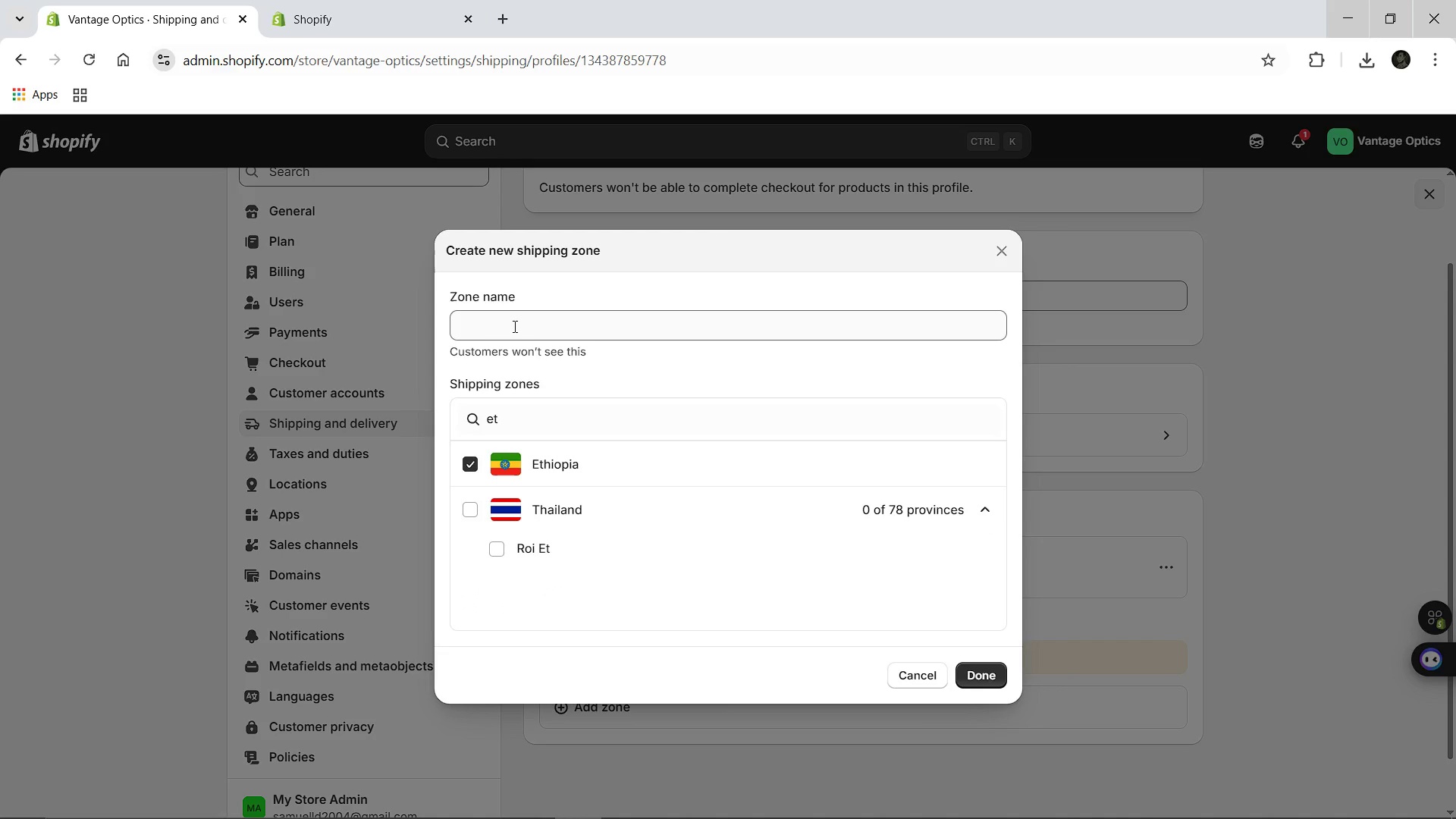 
left_click([513, 326])
 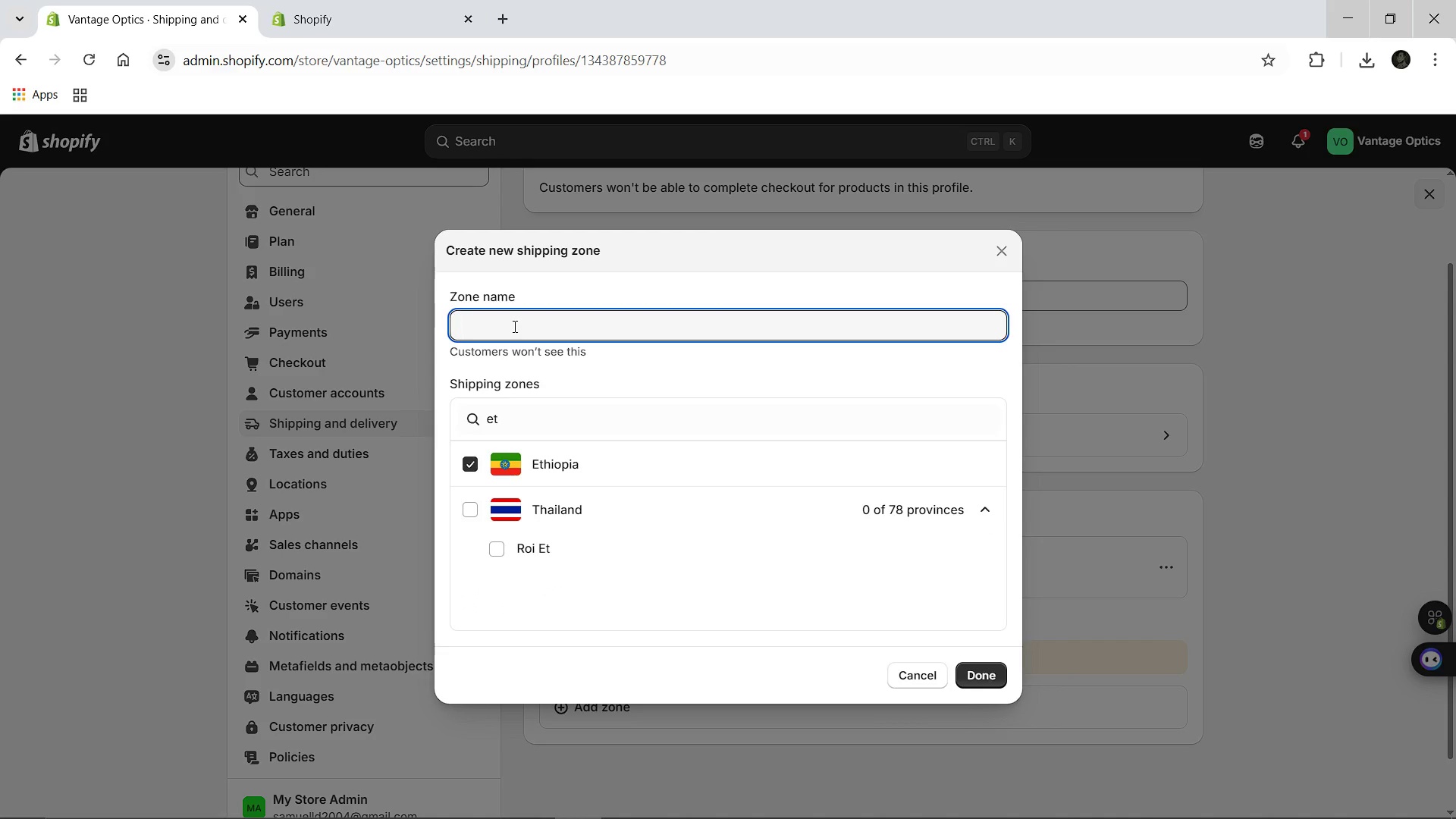 
wait(6.55)
 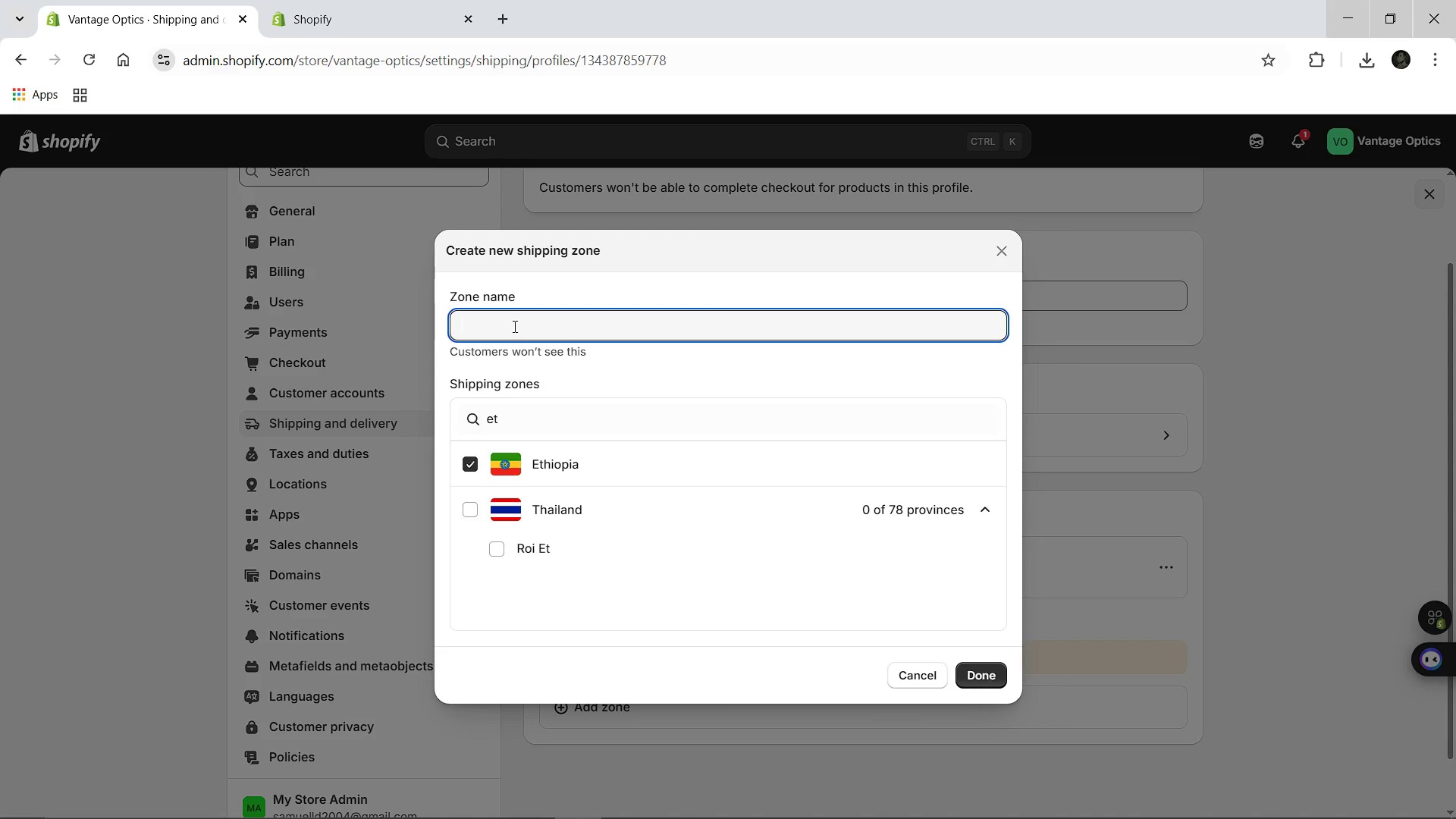 
type(Domestic ))
key(Backspace)
type((Heavy_)
key(Backspace)
type())
 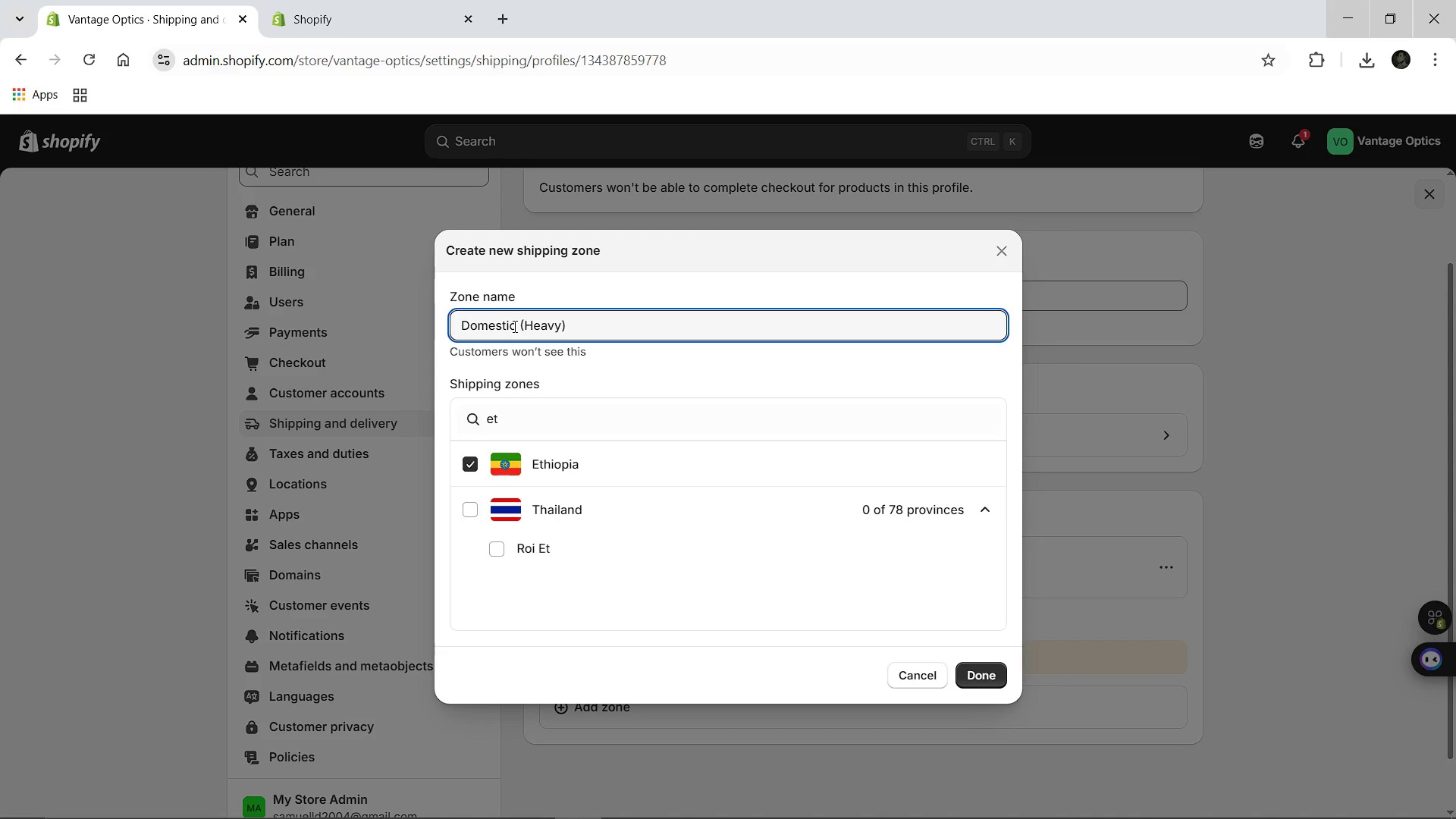 
left_click([972, 671])
 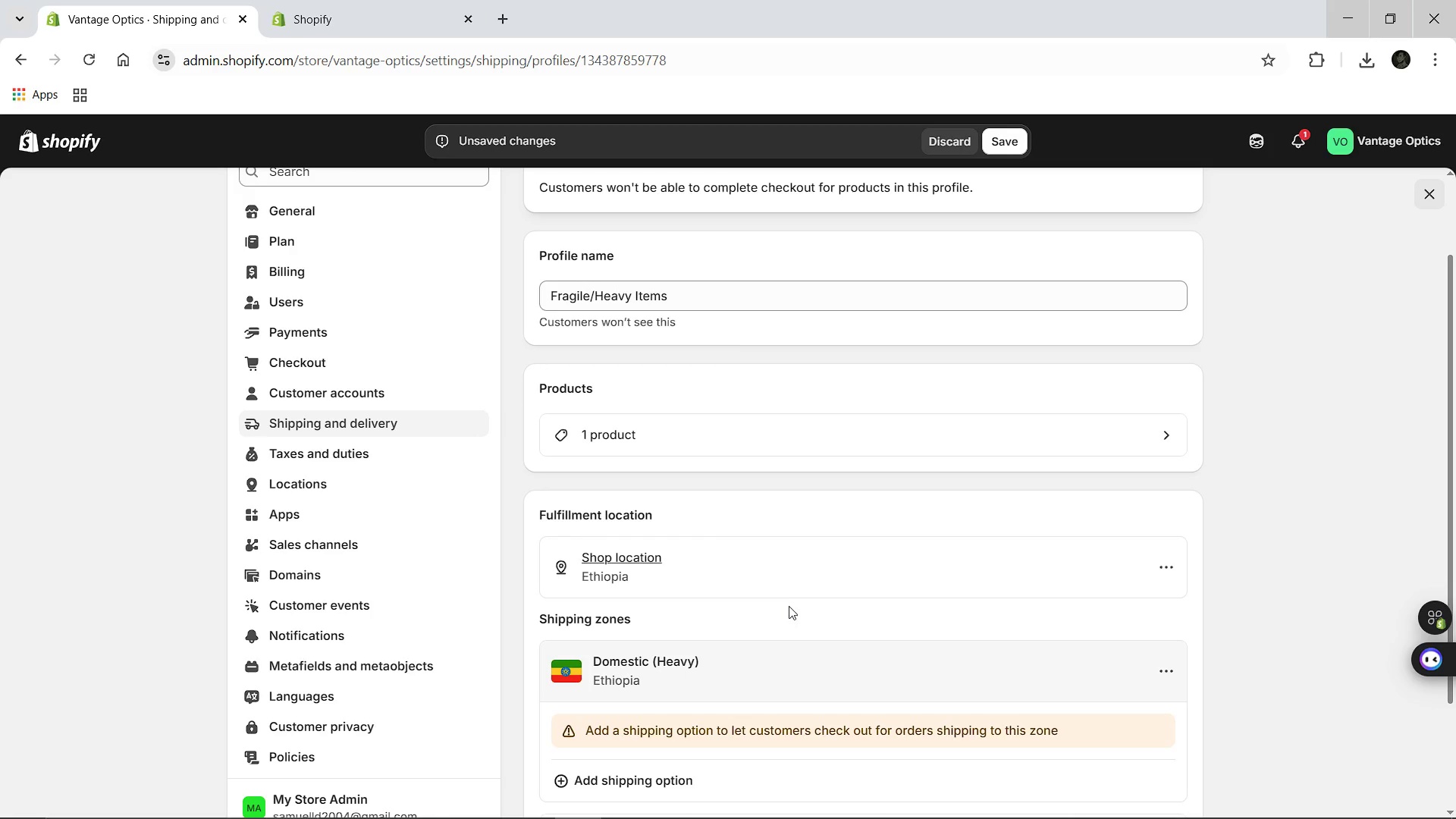 
wait(5.56)
 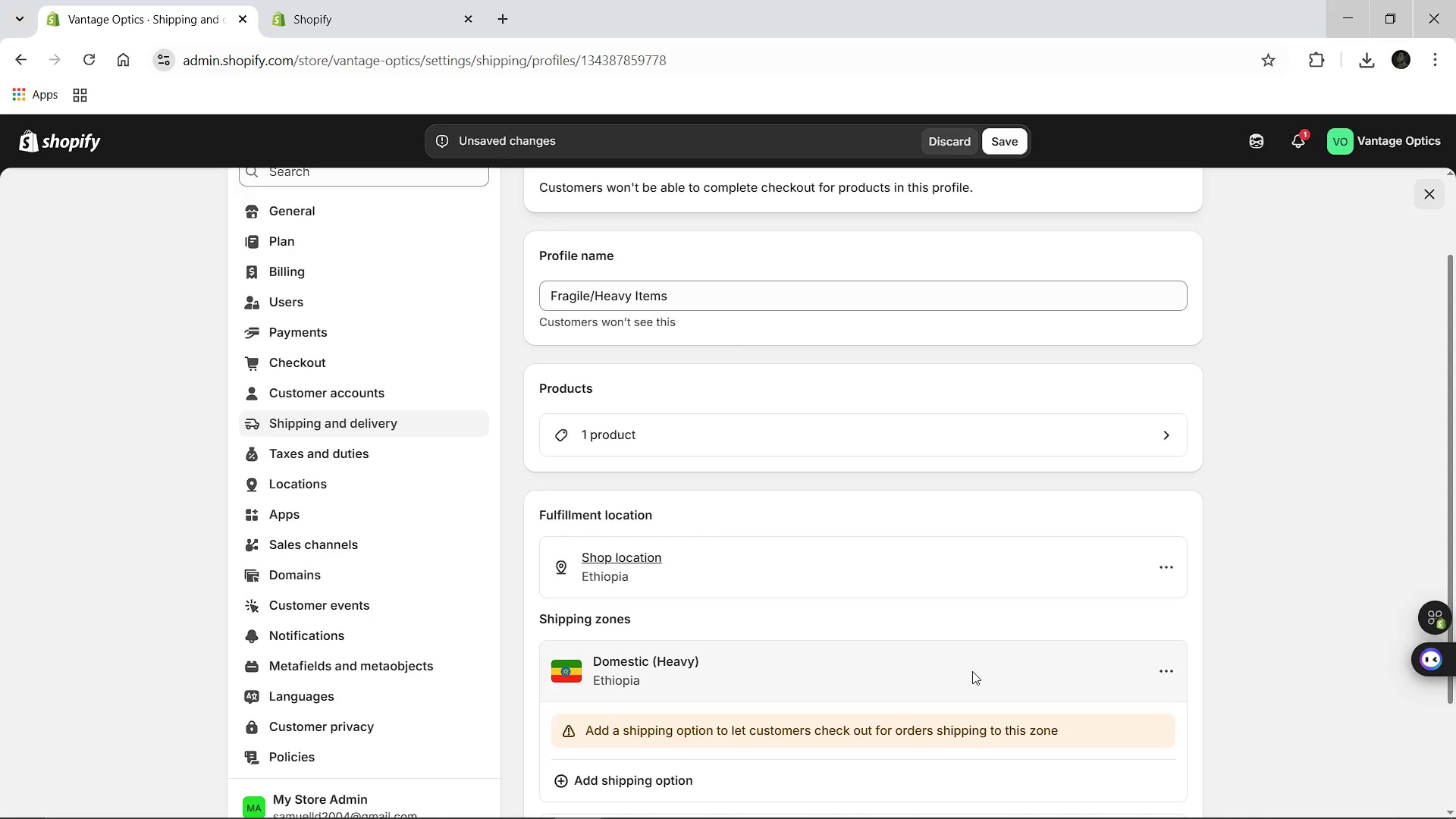 
left_click([623, 679])
 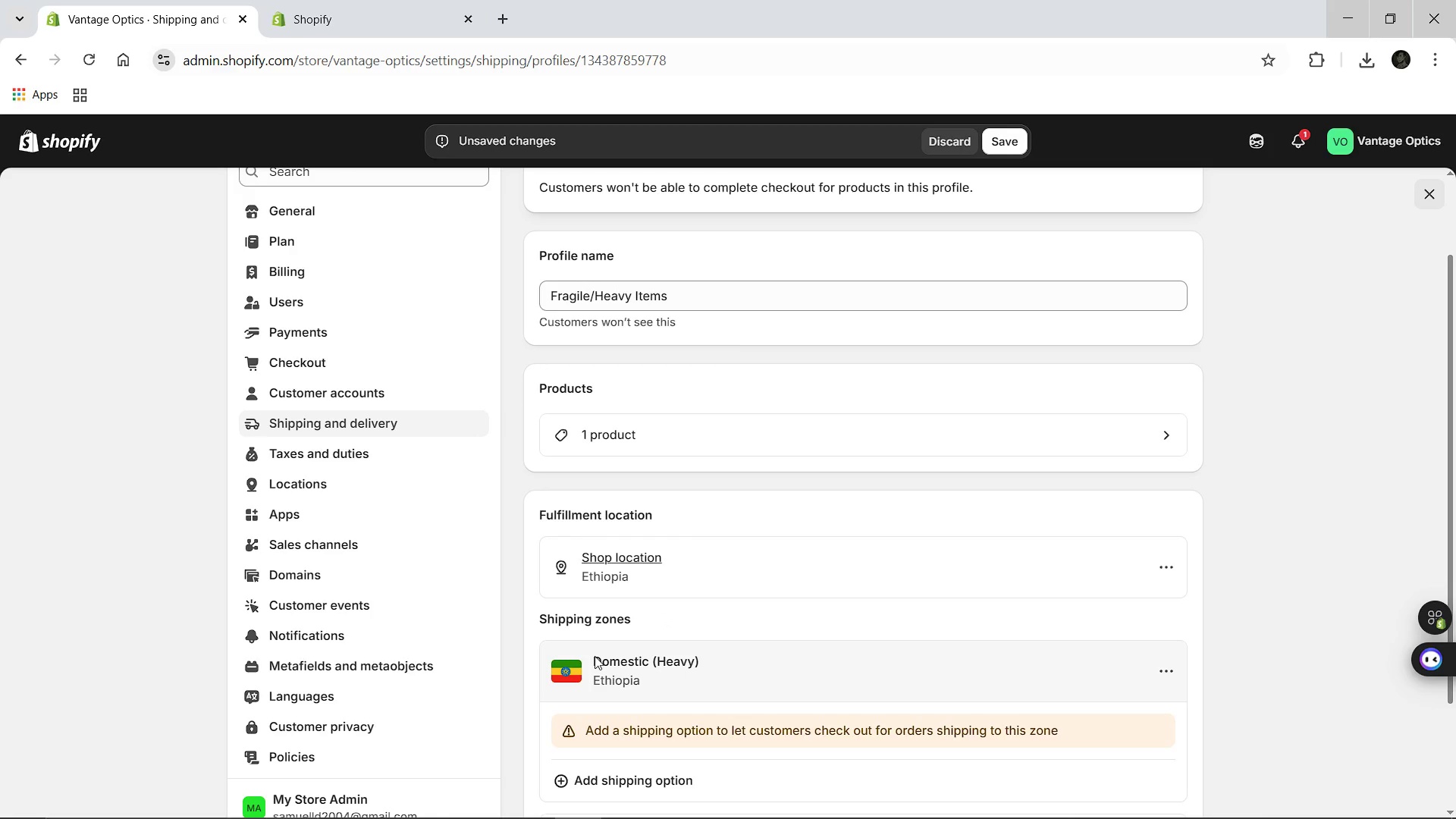 
left_click([595, 656])
 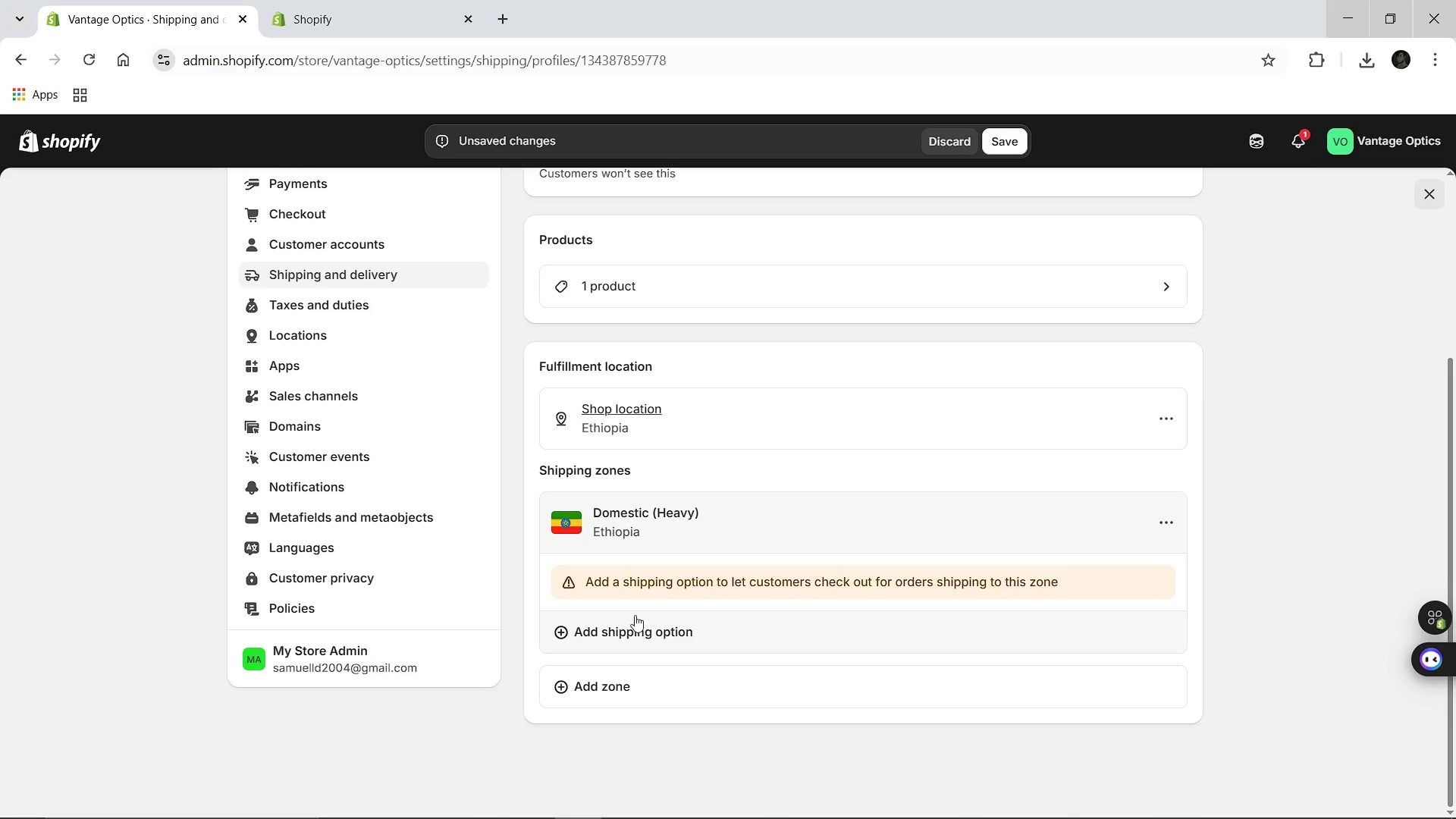 
left_click([631, 624])
 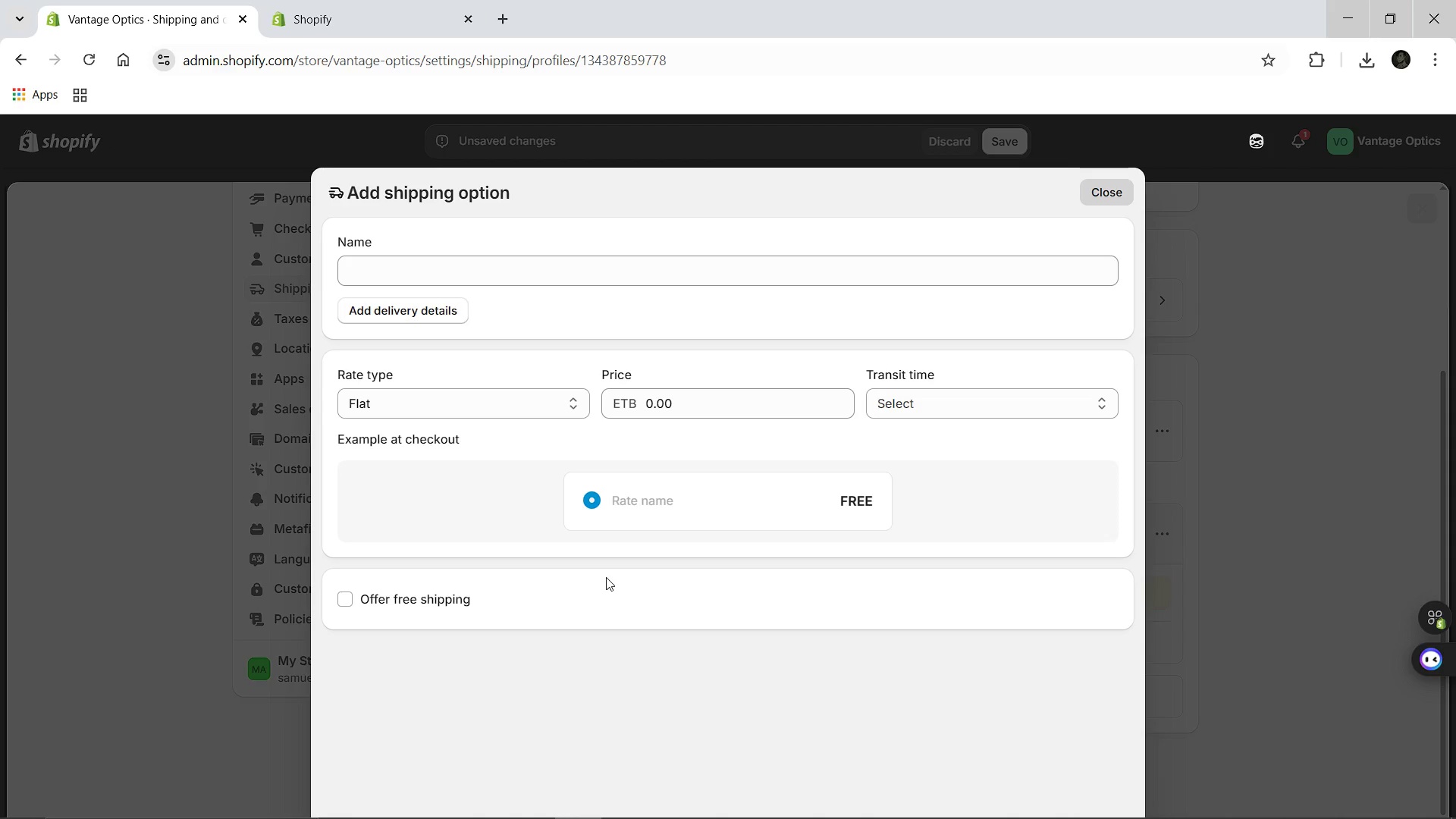 
wait(13.58)
 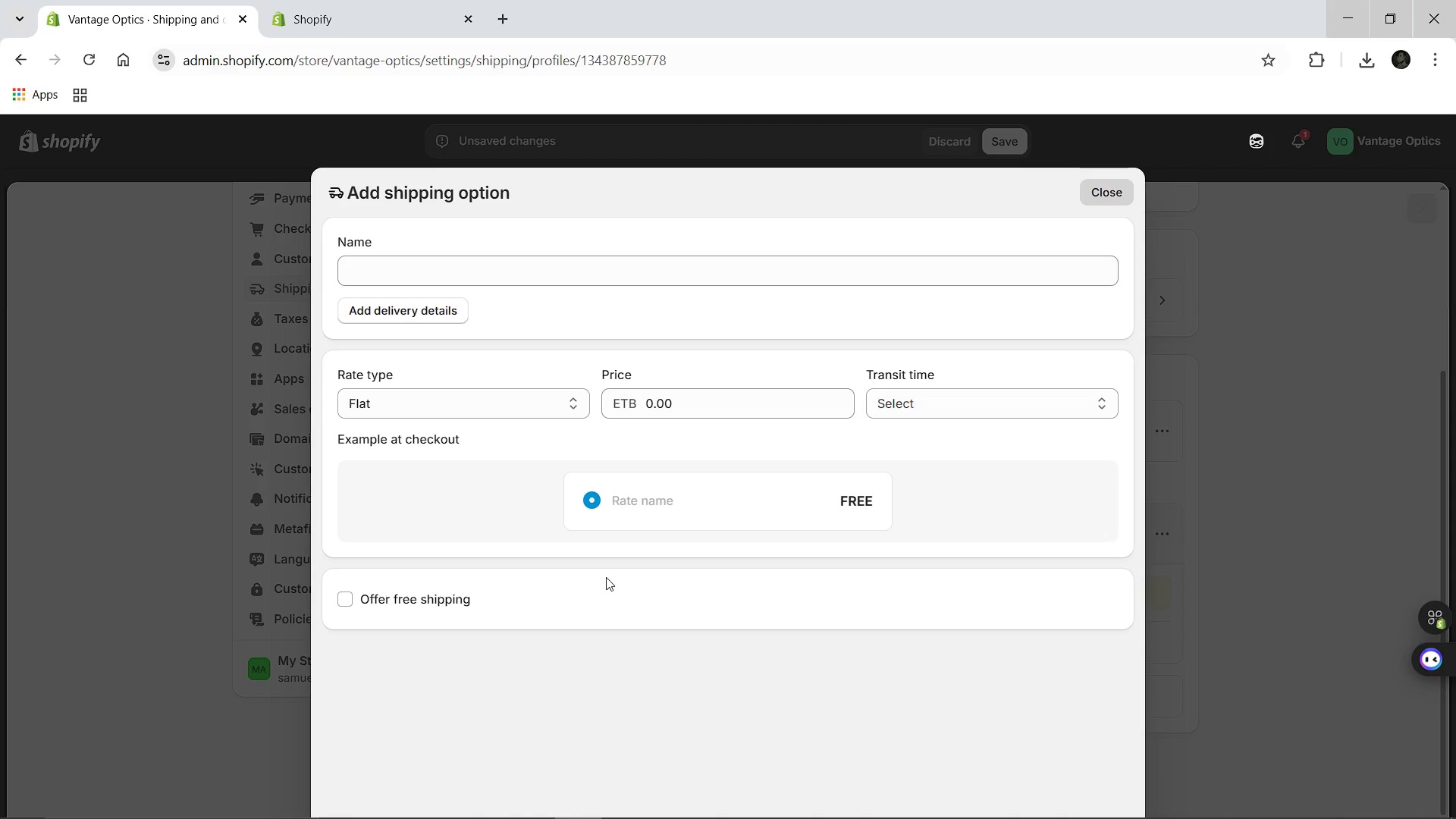 
left_click([677, 413])
 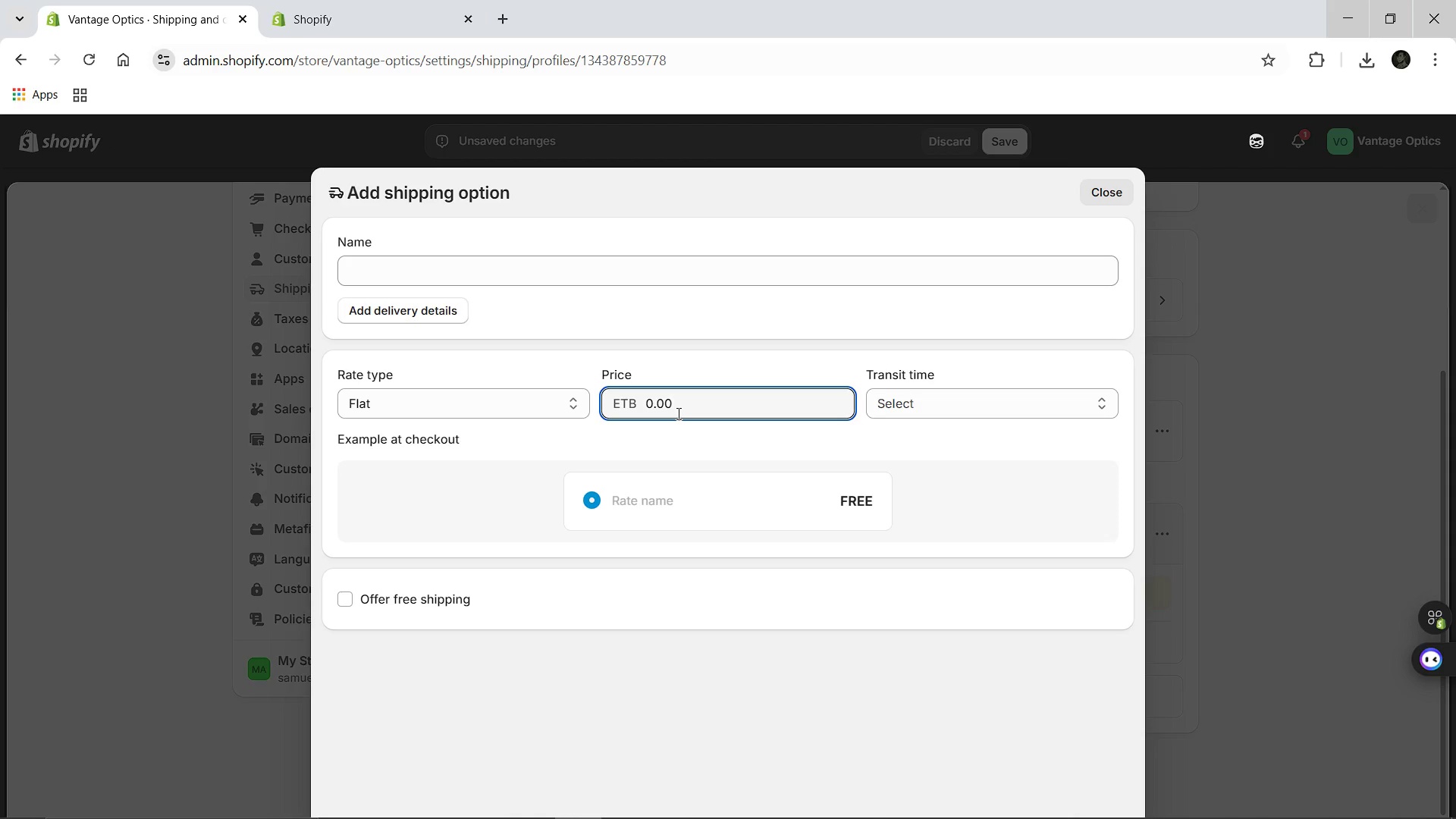 
key(Backspace)
key(Backspace)
key(Backspace)
key(Backspace)
type(25.00)
 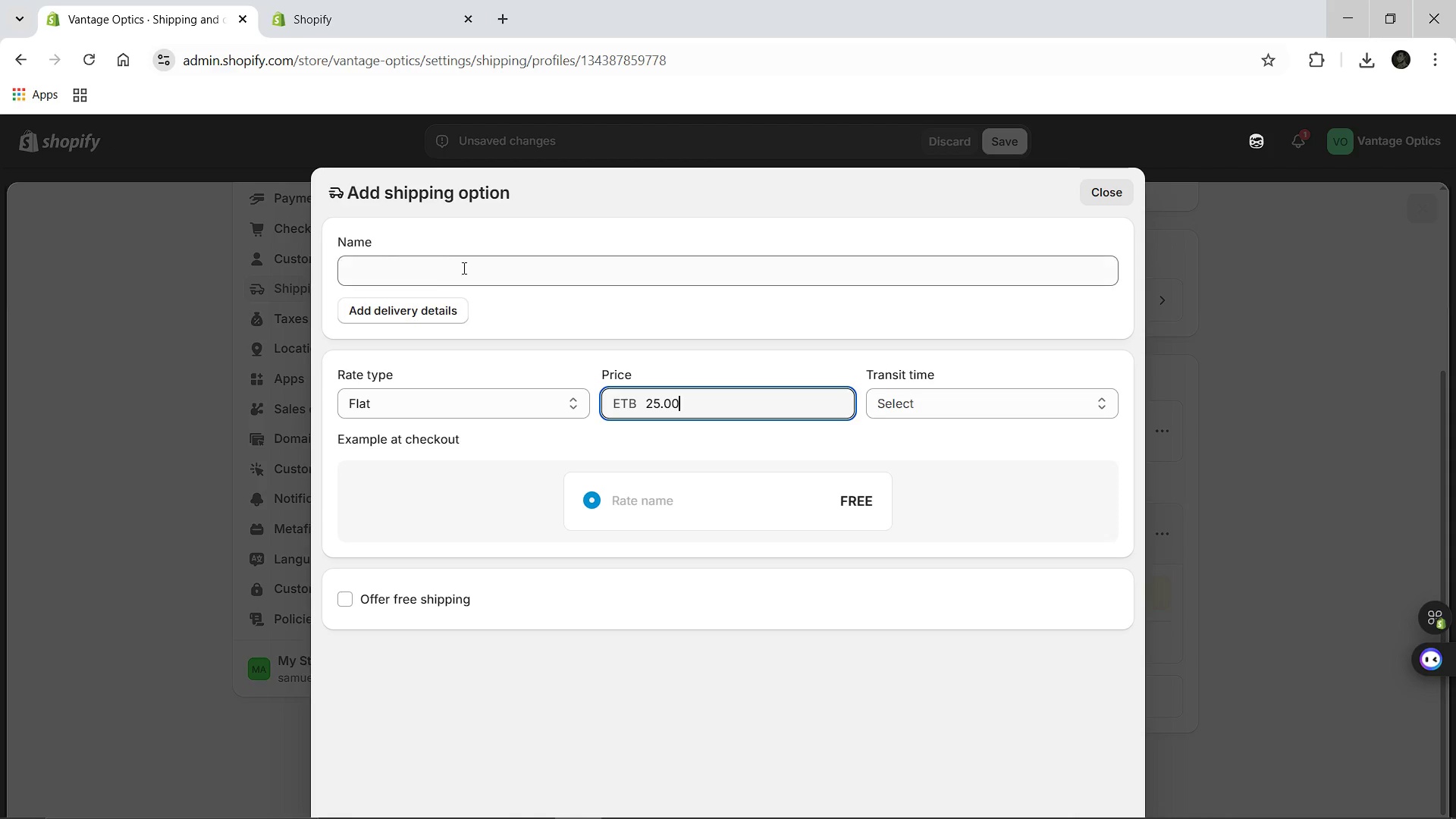 
left_click([463, 269])
 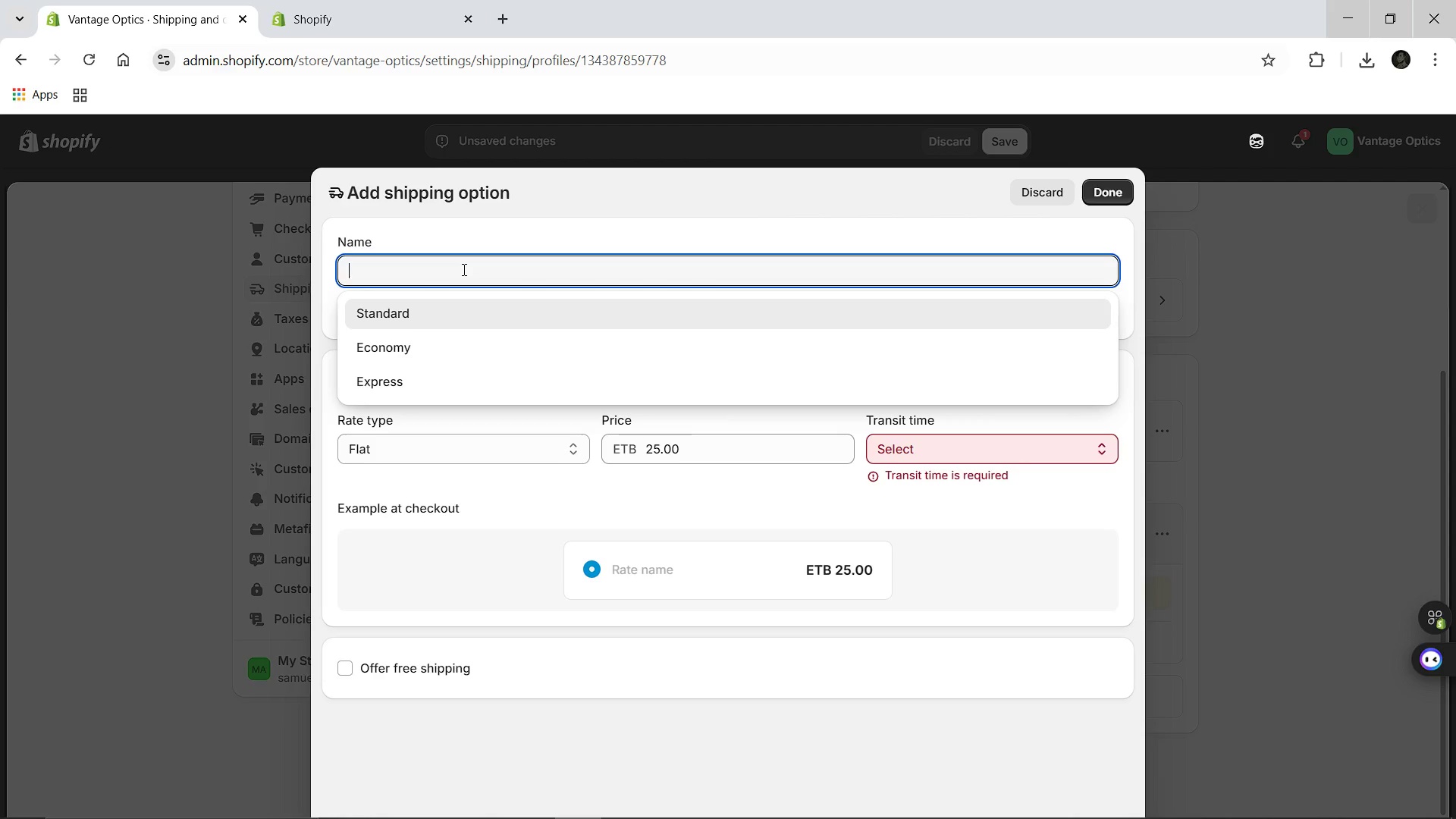 
wait(7.99)
 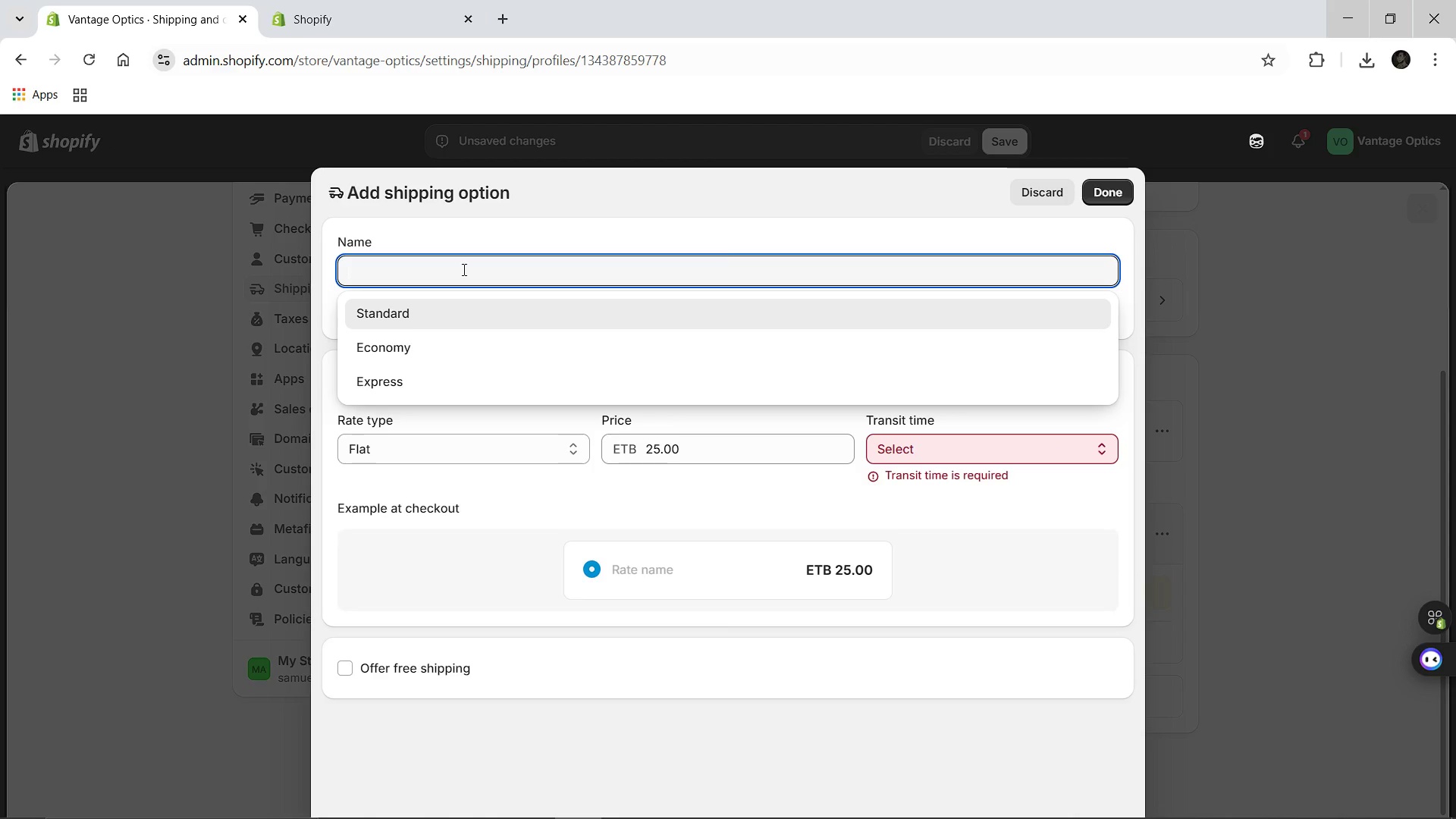 
type(Premium Fragile Handling)
 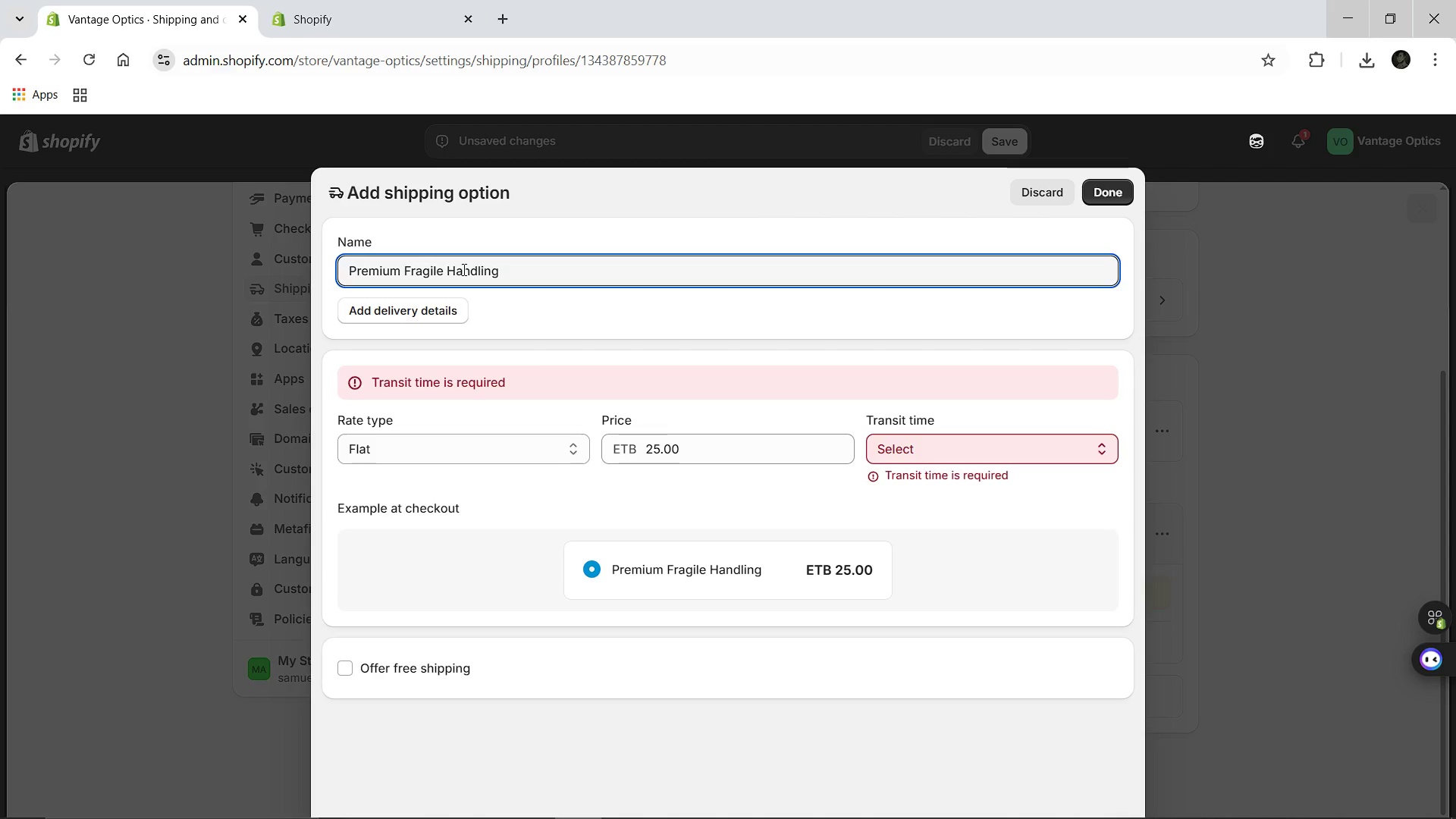 
left_click([1088, 450])
 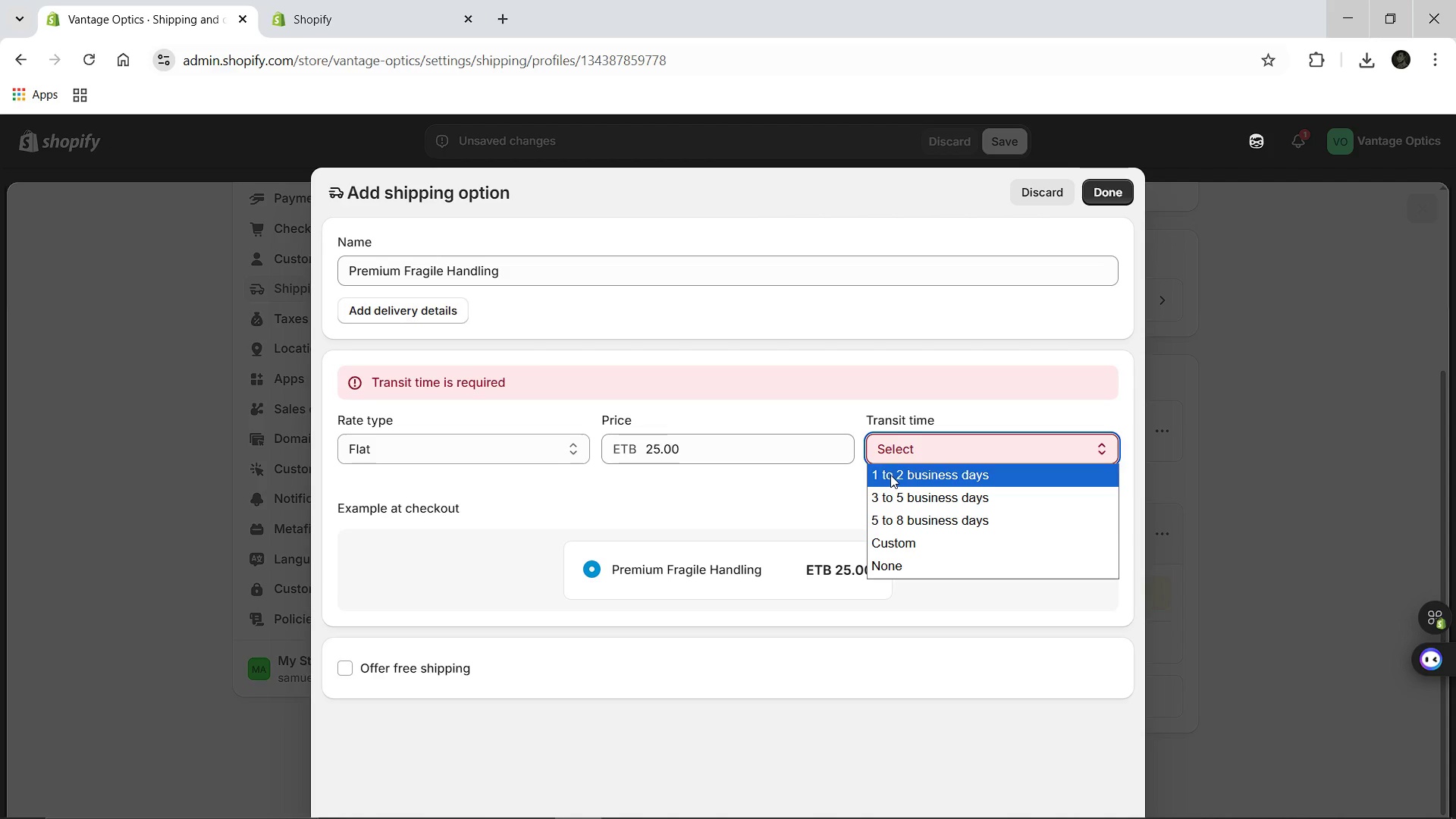 
left_click([890, 475])
 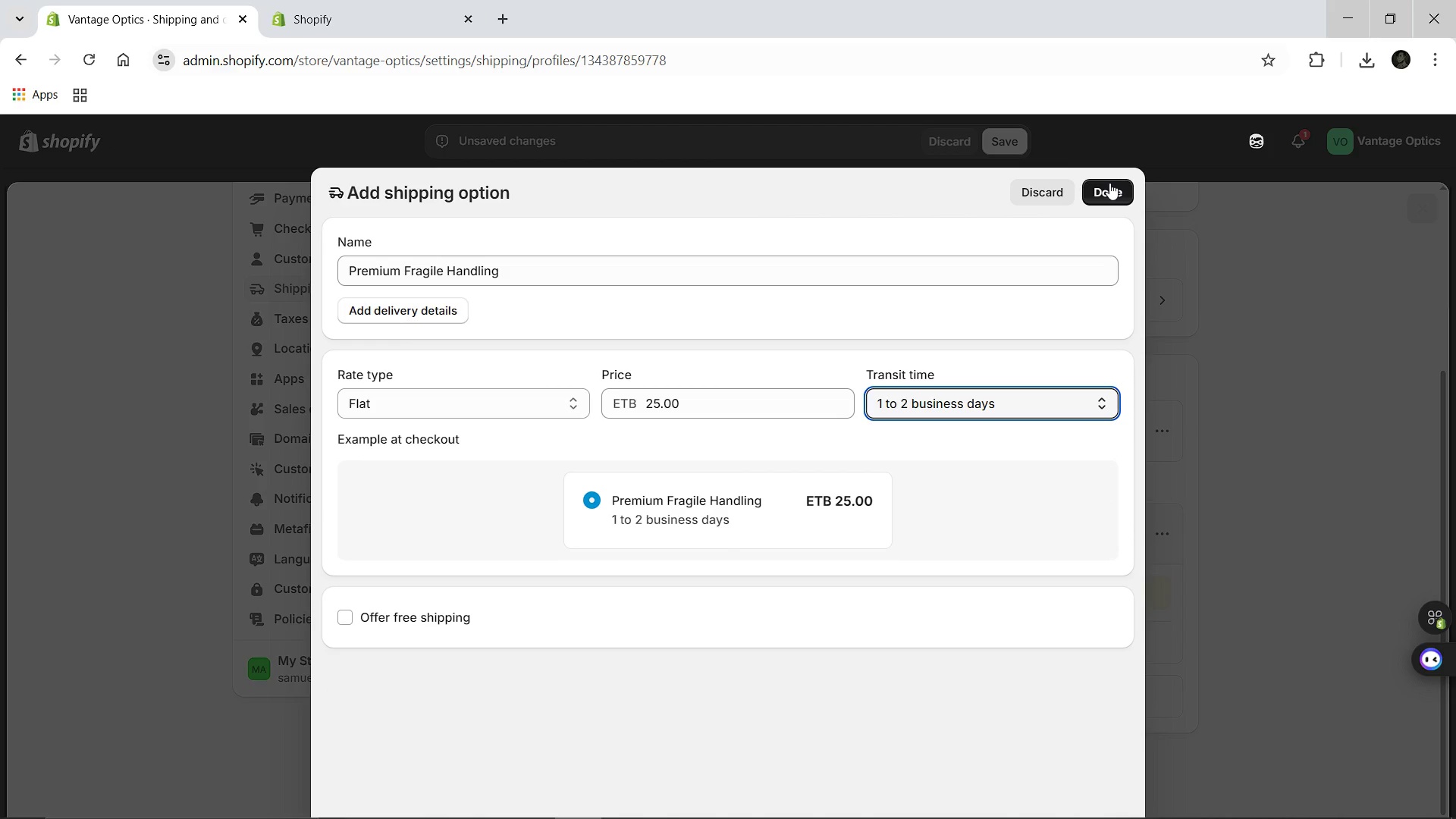 
left_click([1105, 195])
 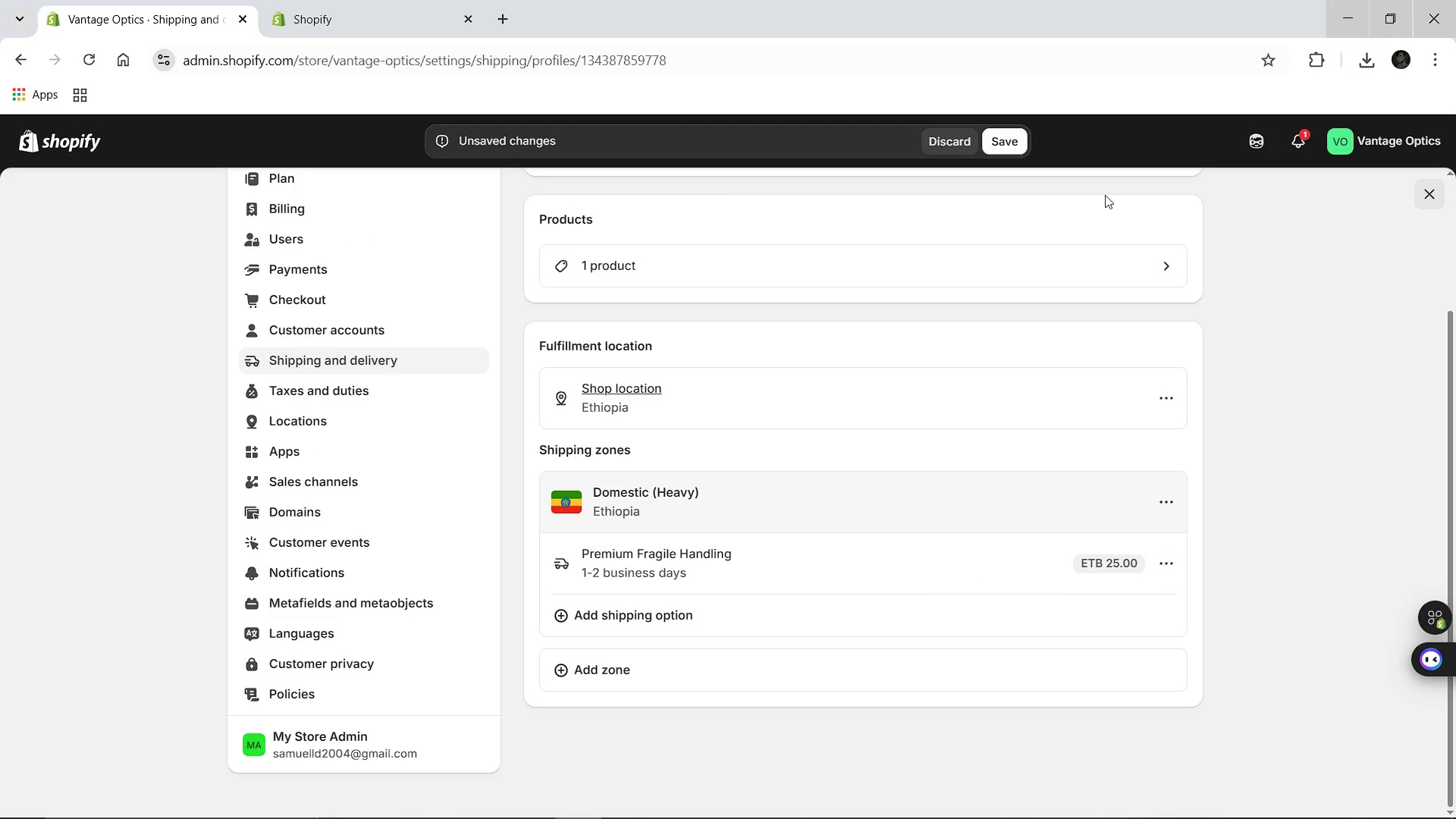 
wait(10.31)
 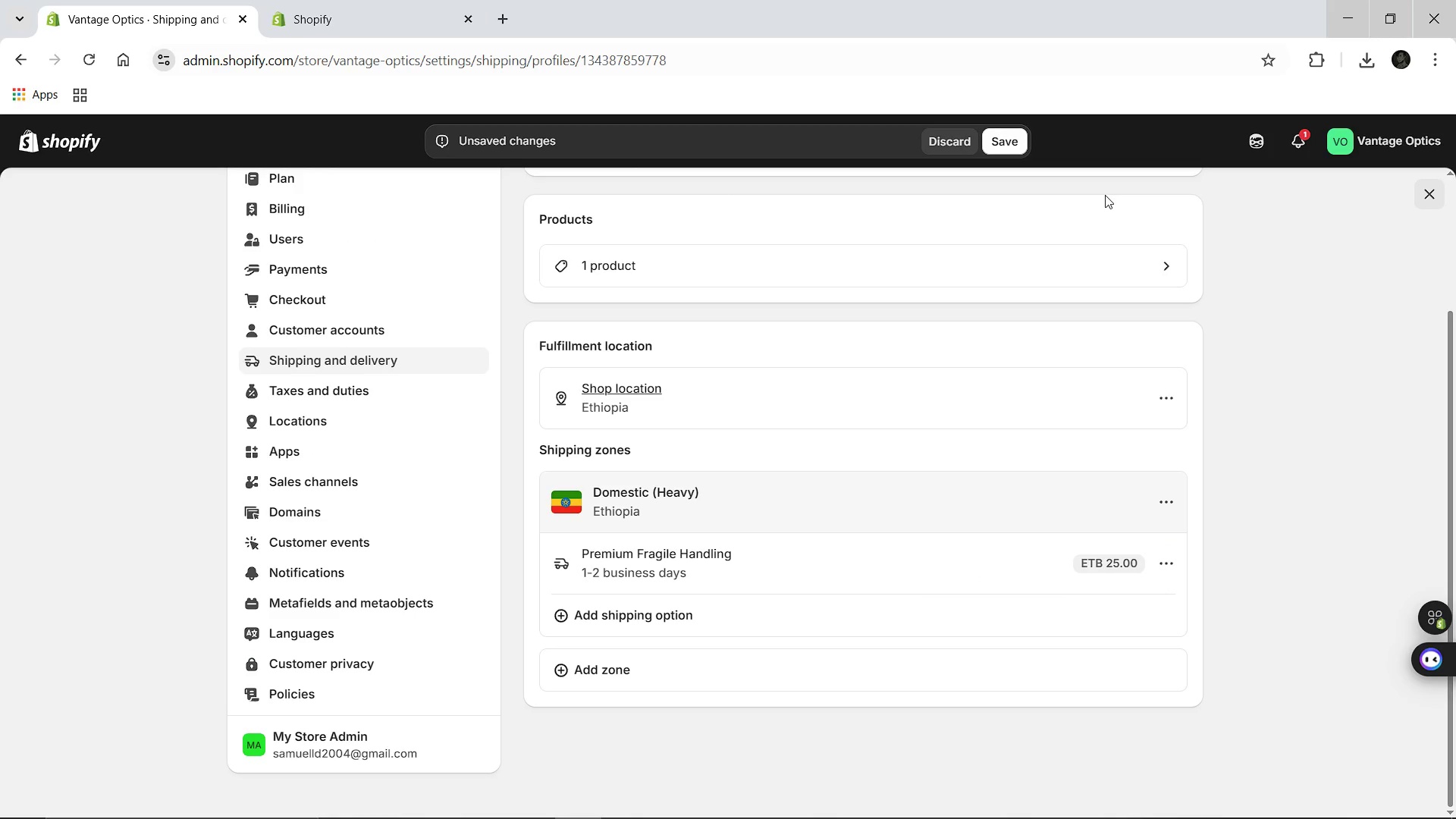 
left_click([998, 142])
 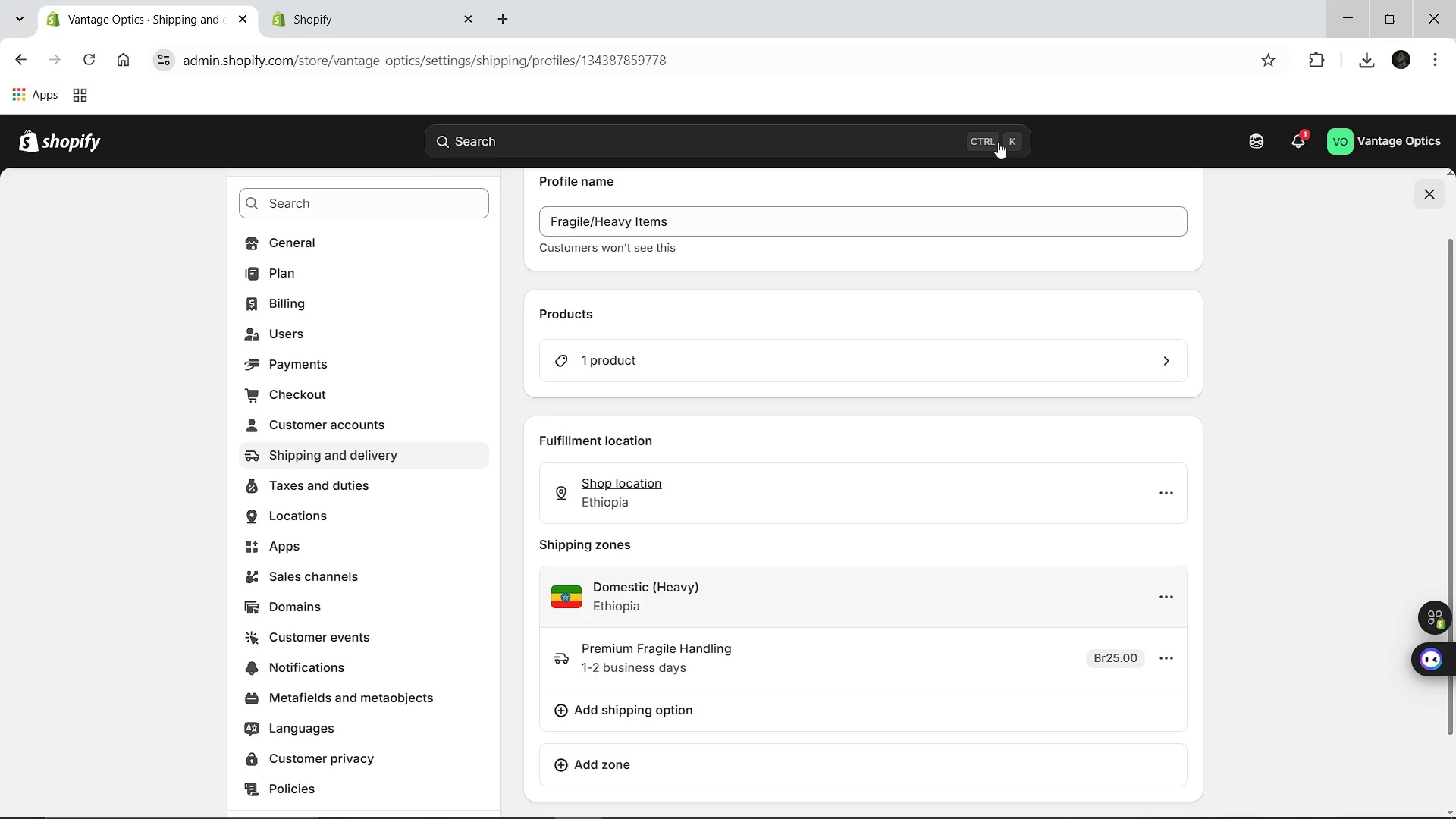 
wait(17.83)
 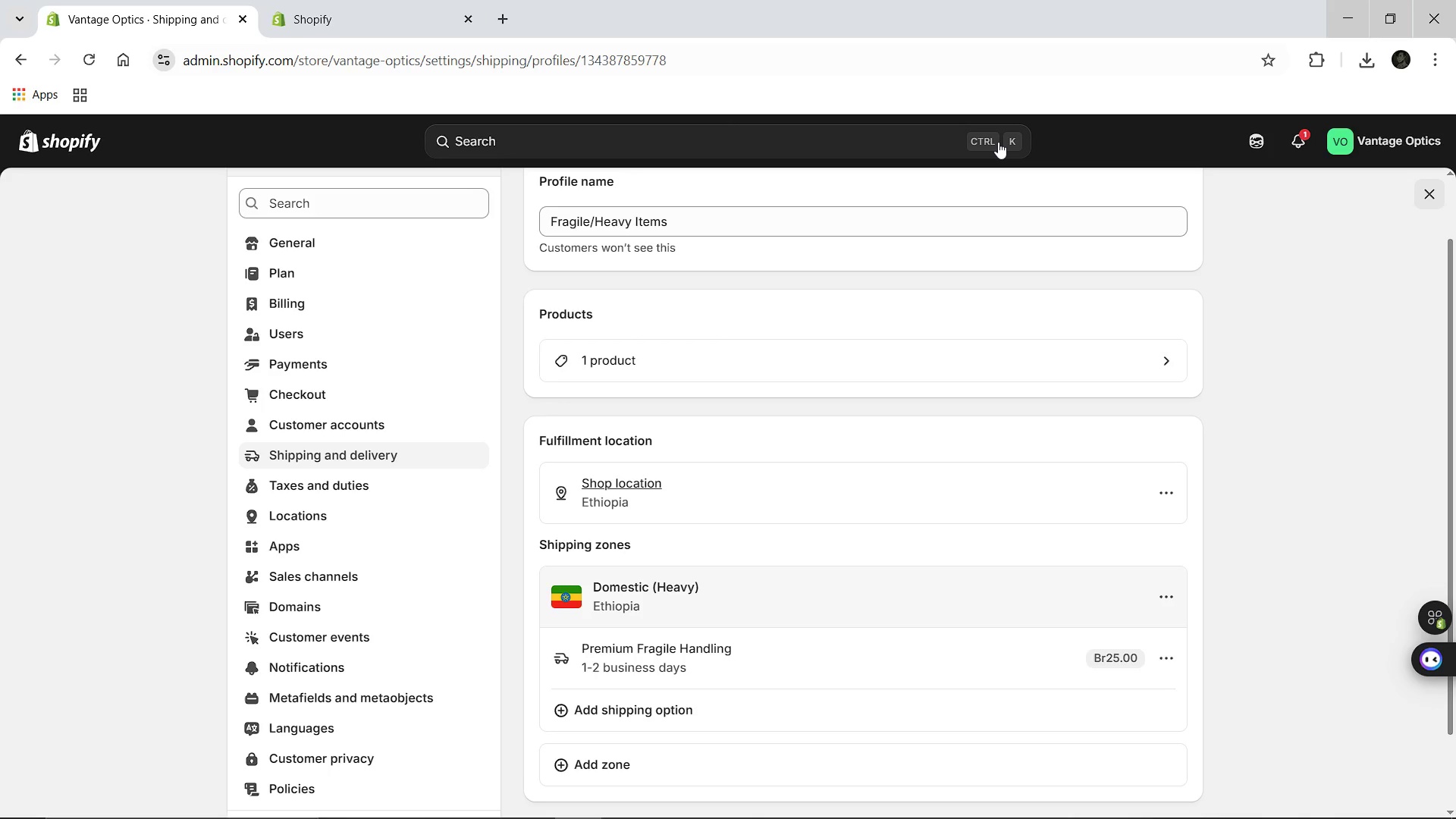 
left_click([546, 214])
 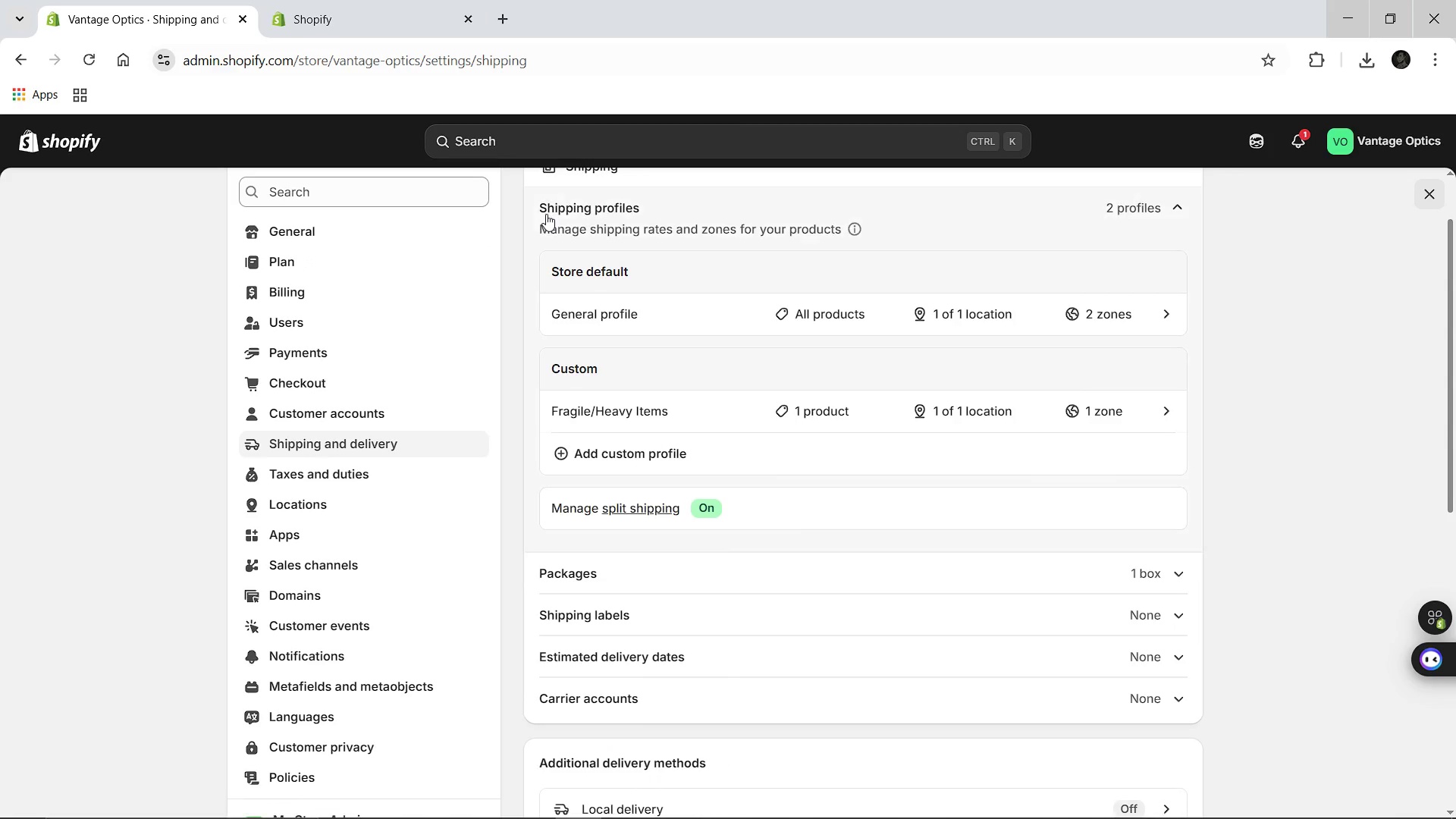 
wait(13.16)
 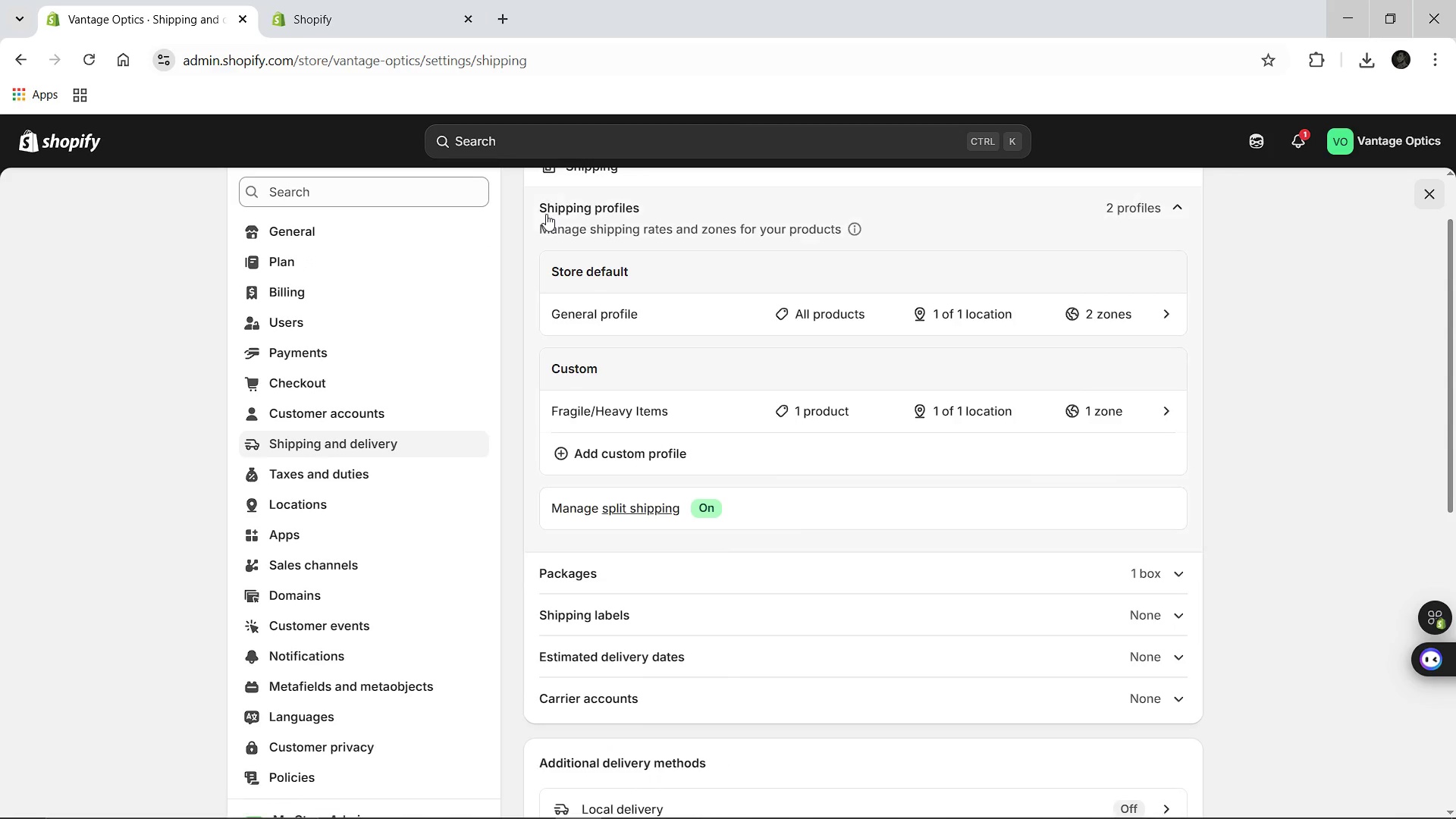 
mouse_move([795, 506])
 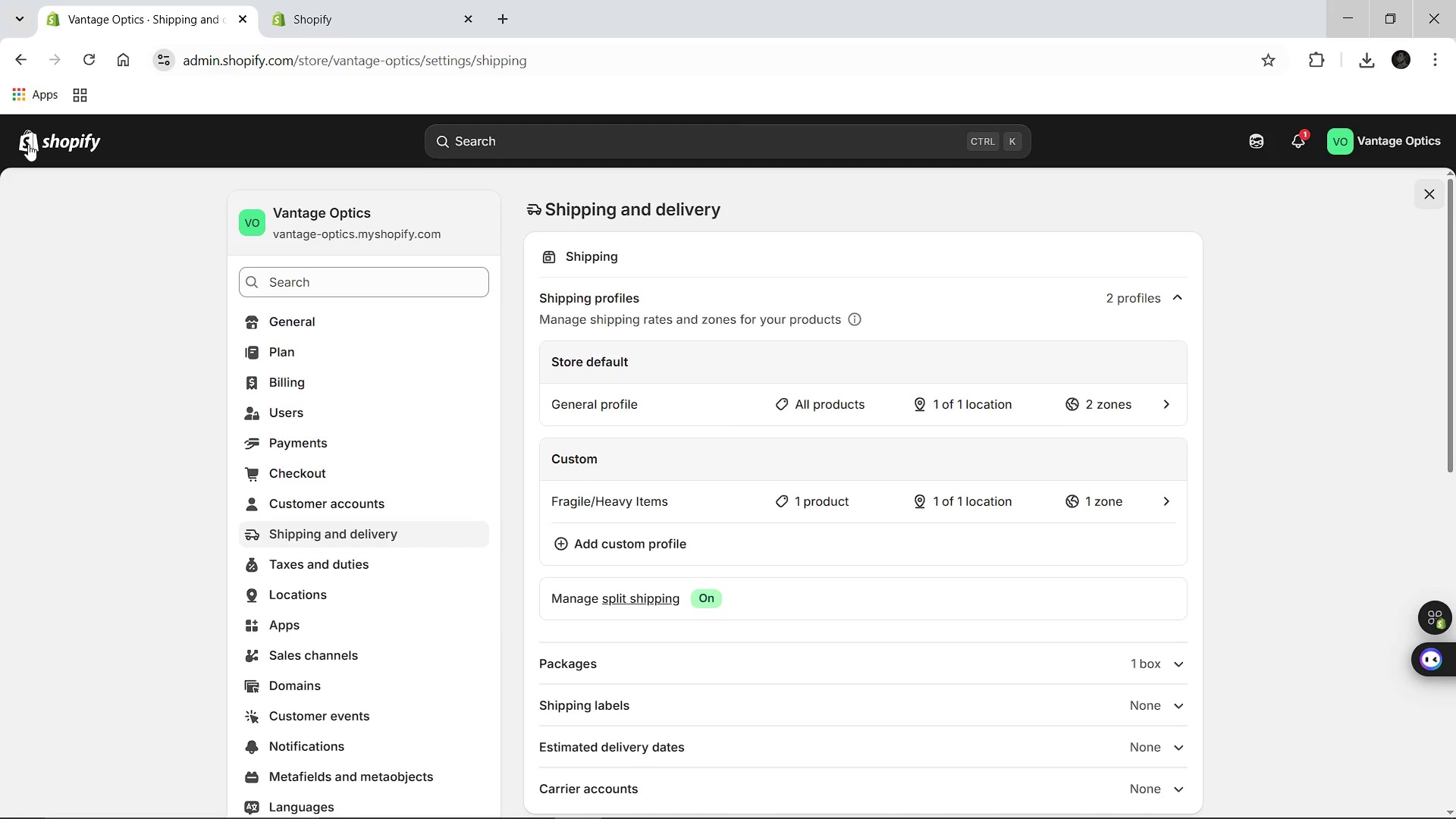 
left_click([28, 144])
 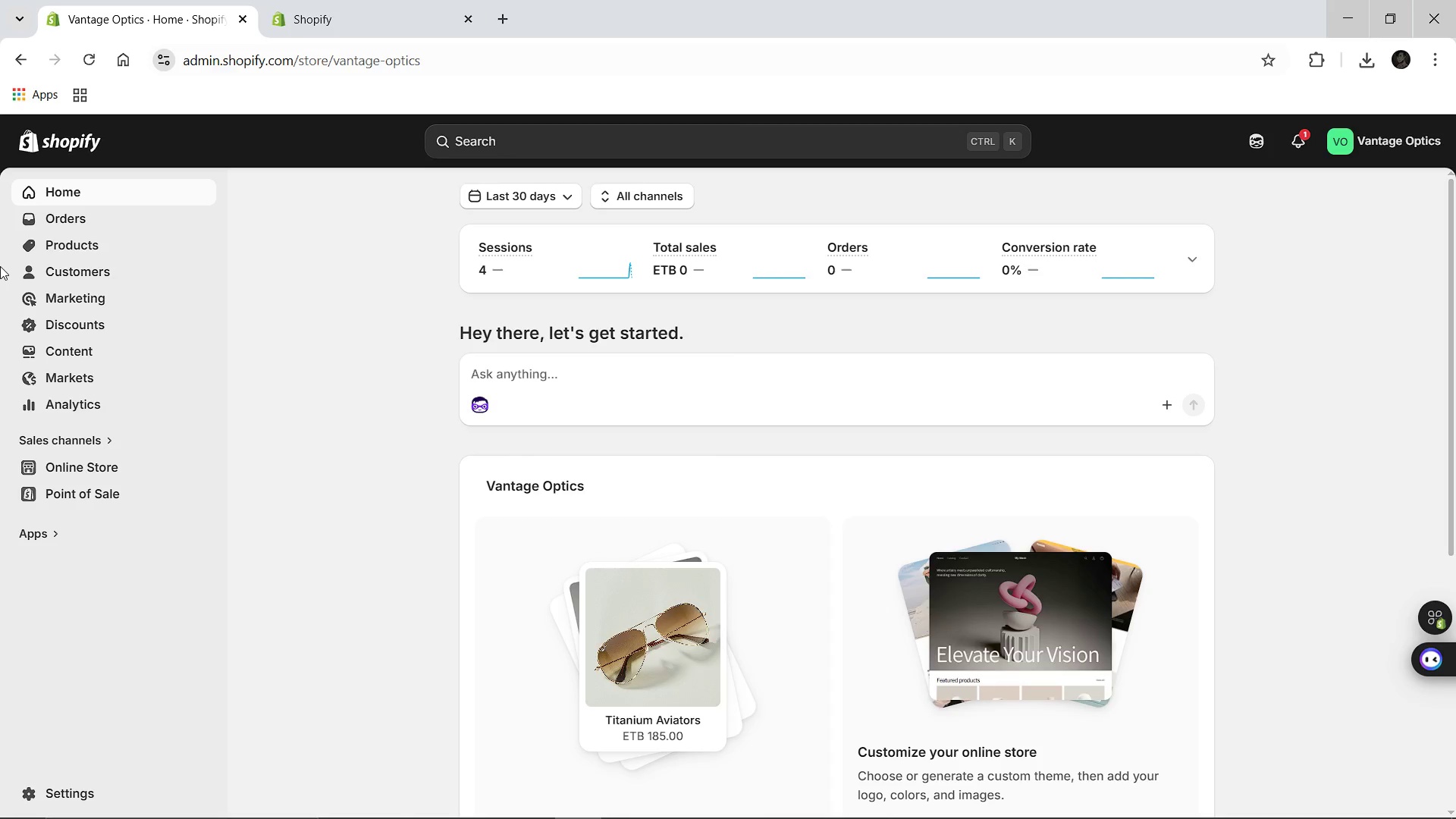 
wait(11.47)
 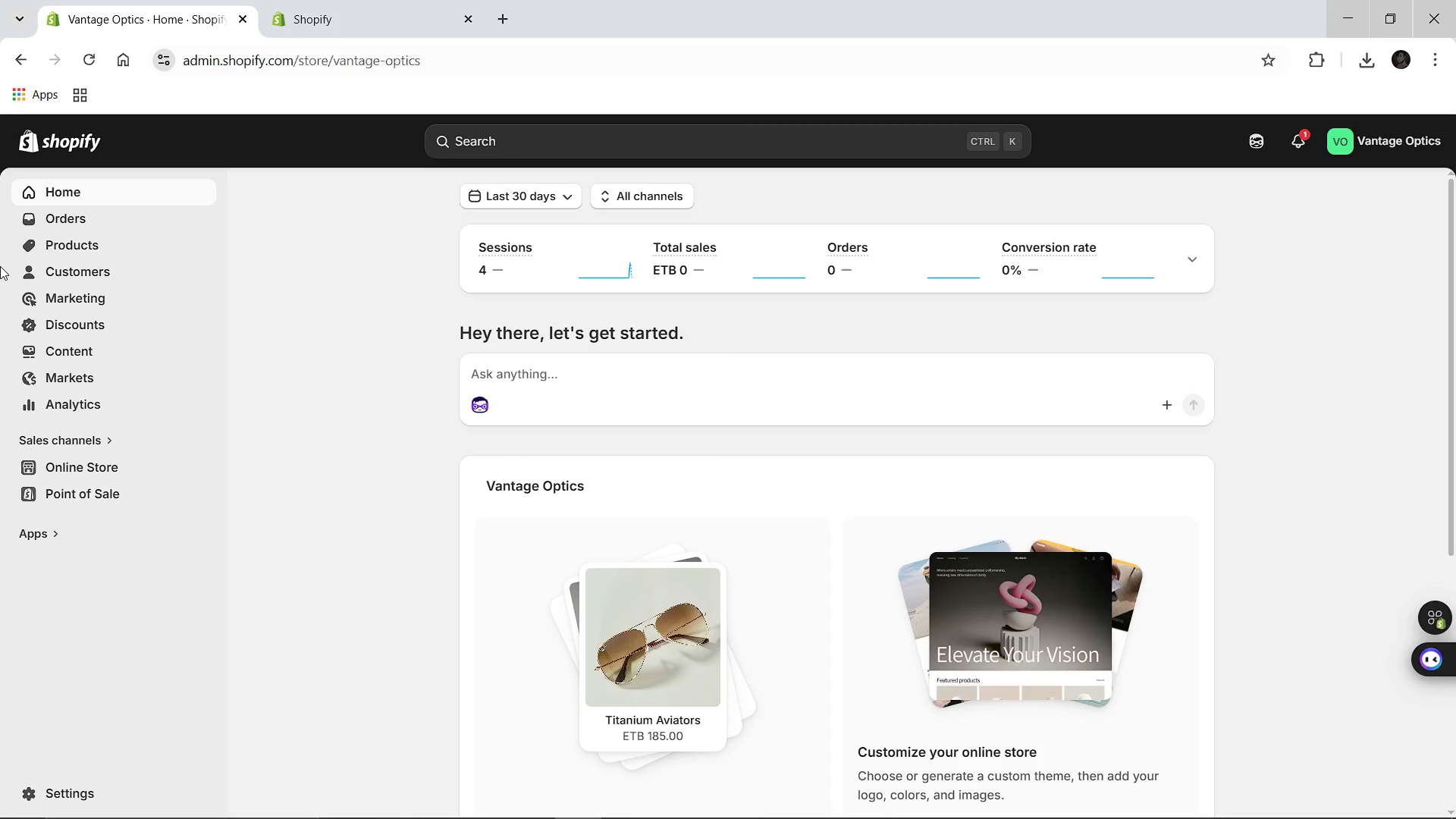 
left_click([200, 465])
 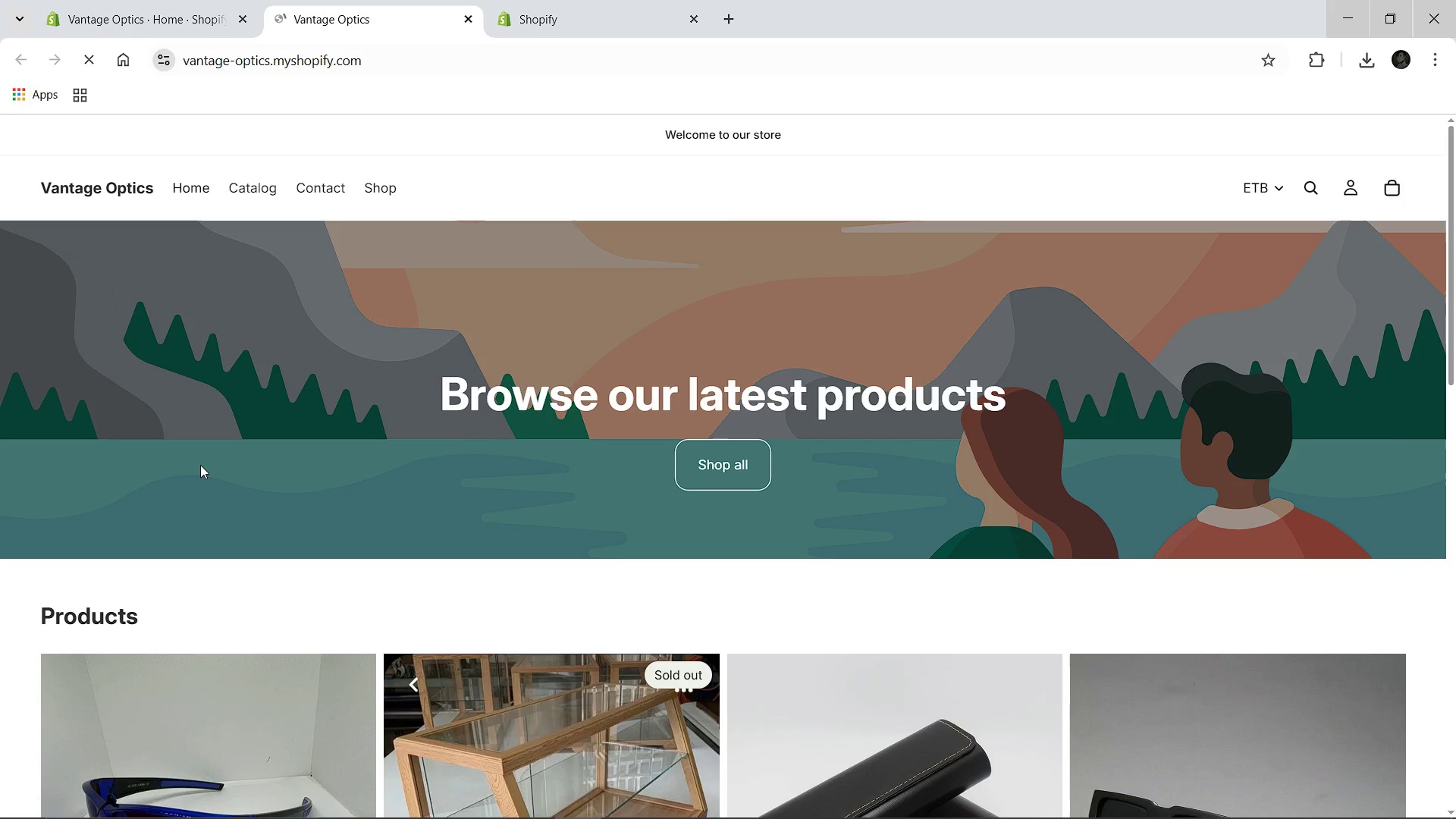 
wait(12.41)
 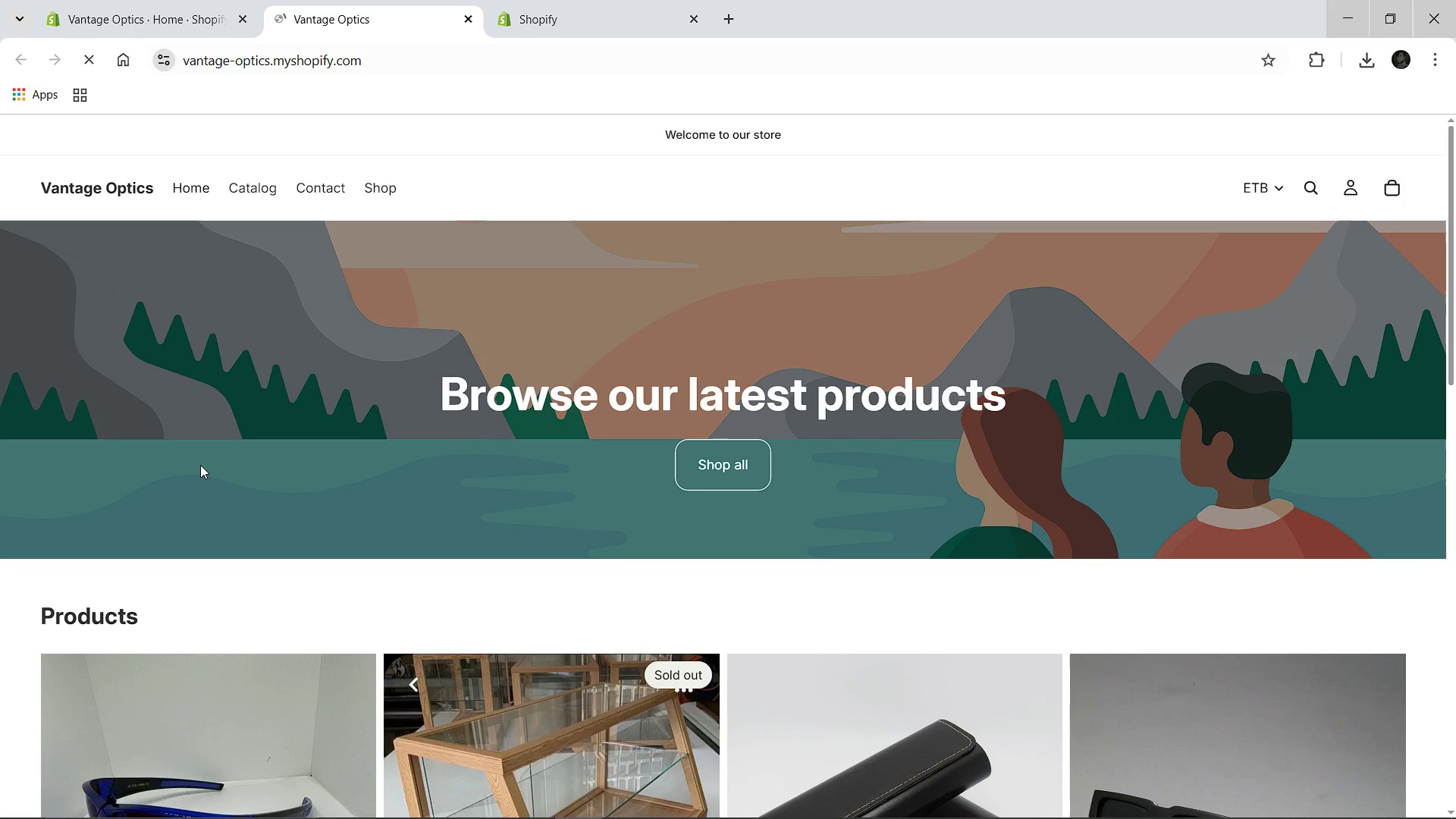 
left_click([724, 762])
 